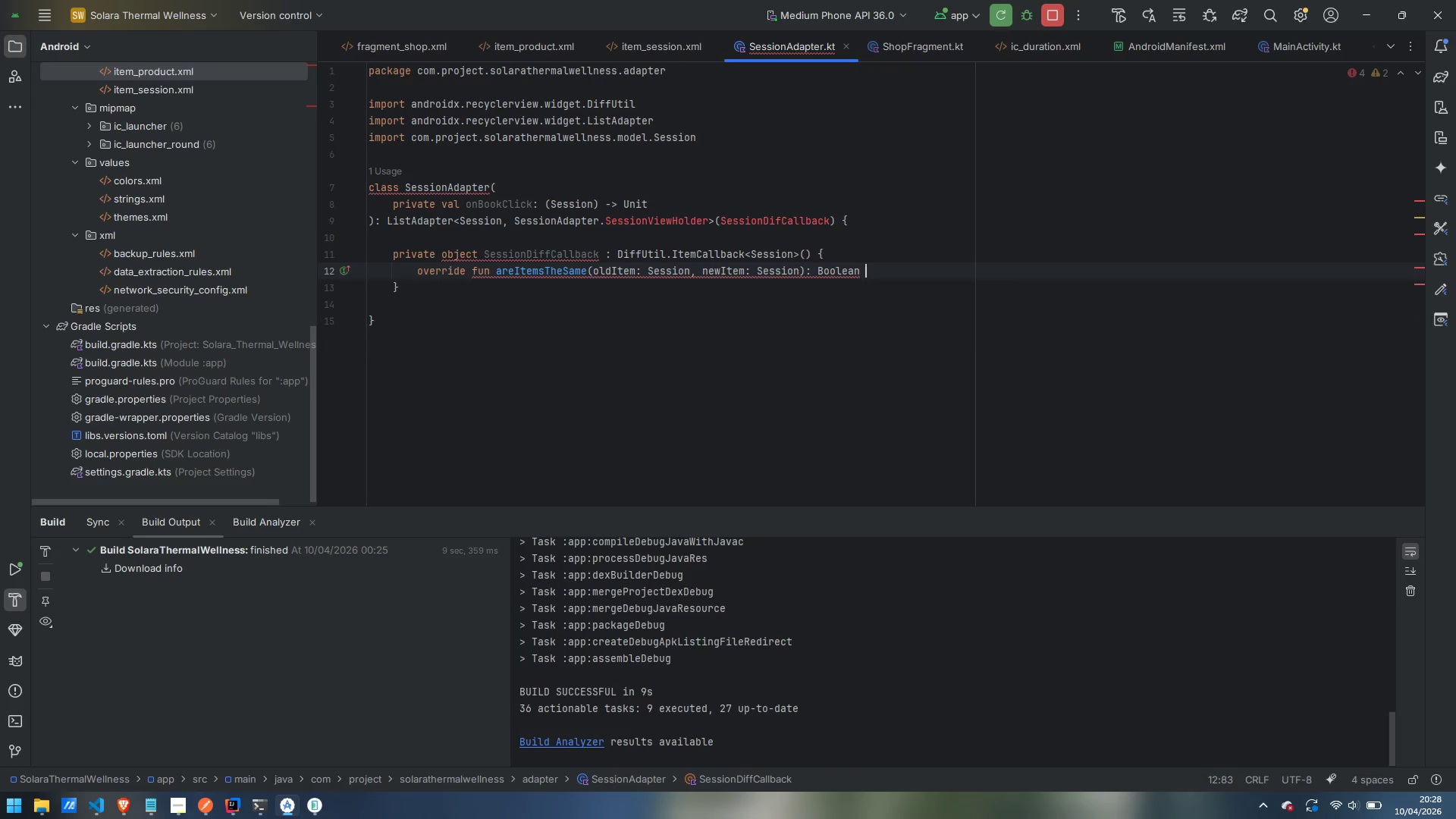 
key(Enter)
 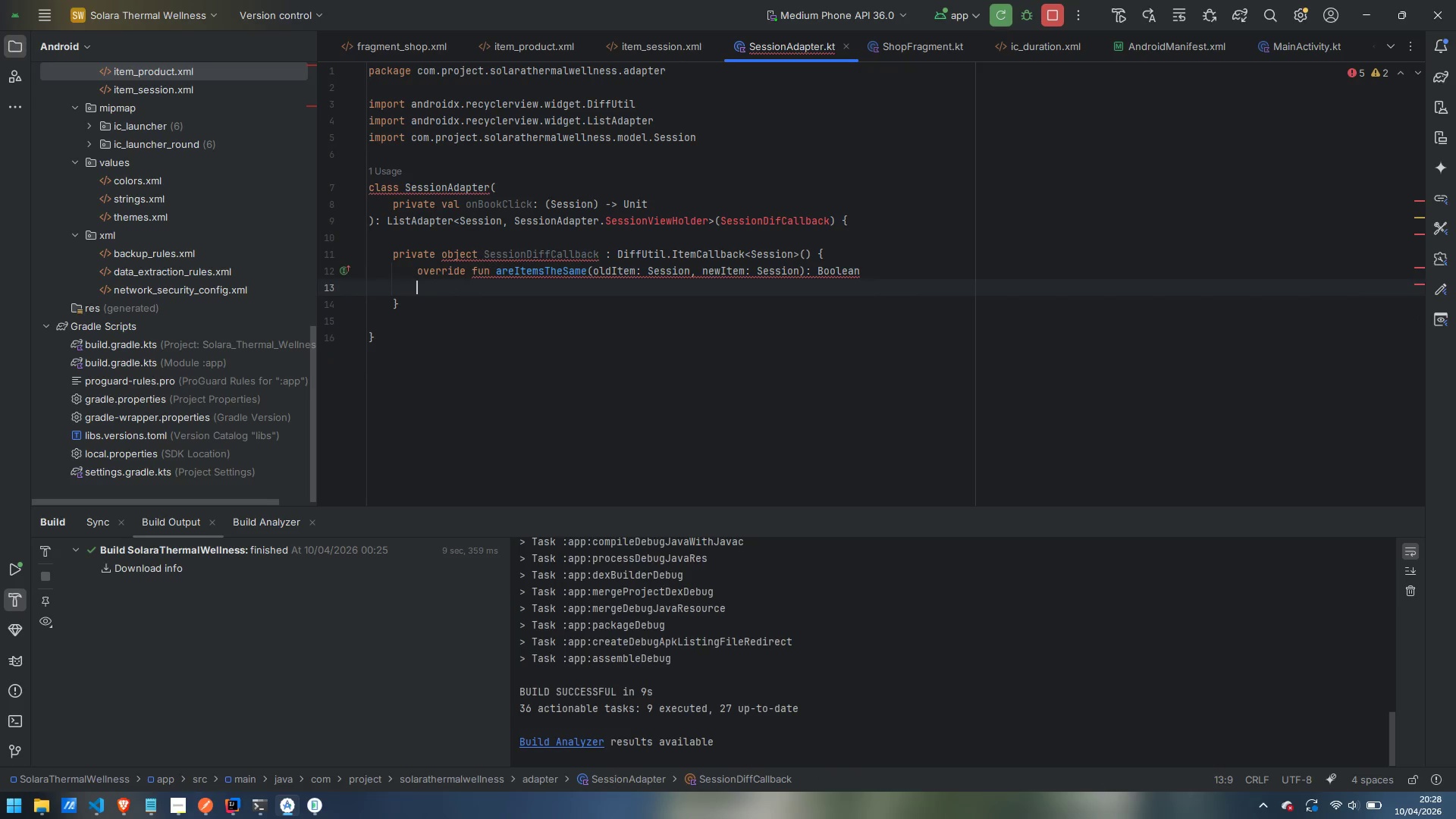 
key(Tab)
 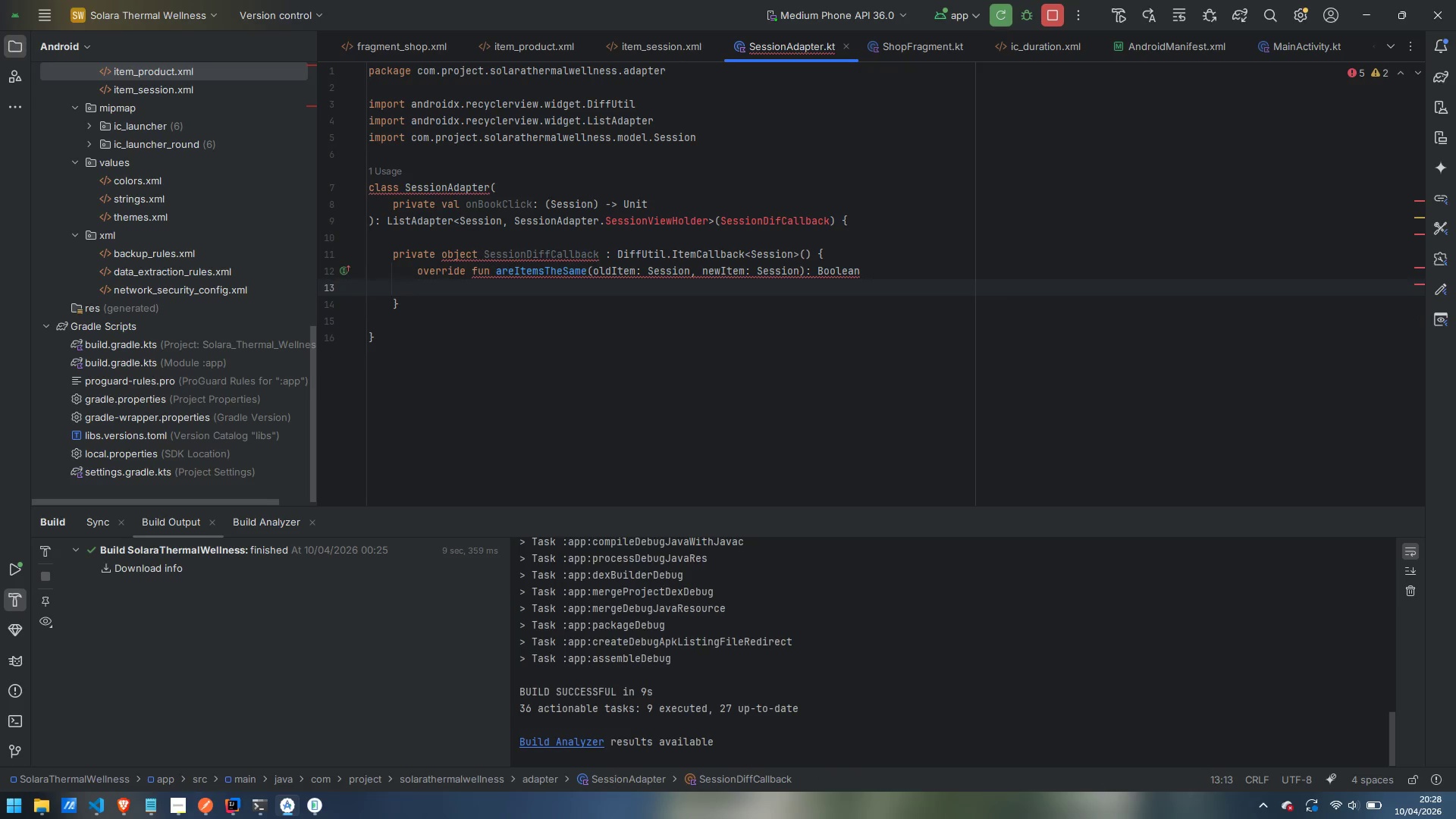 
key(Control+ControlLeft)
 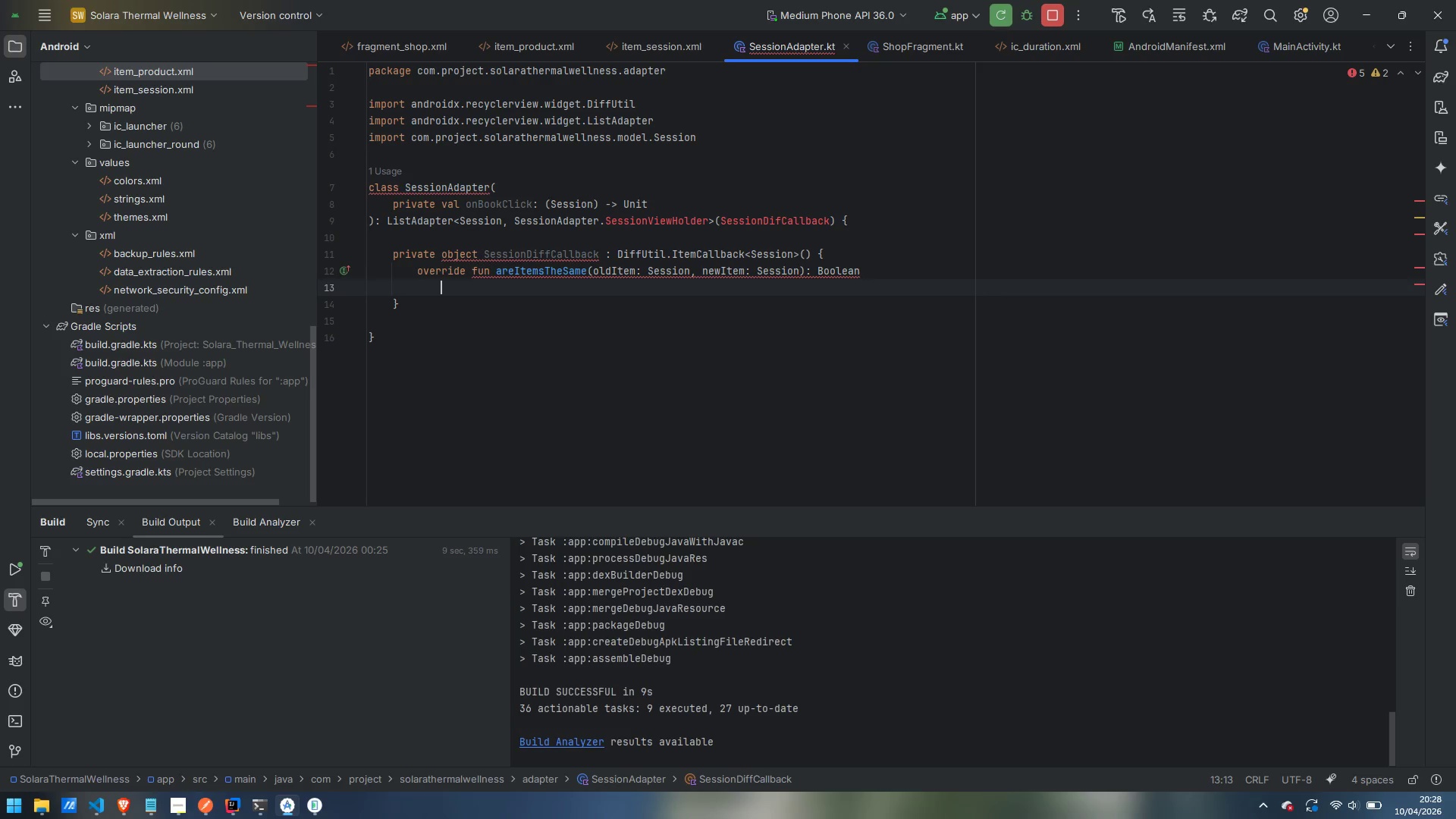 
type(old)
 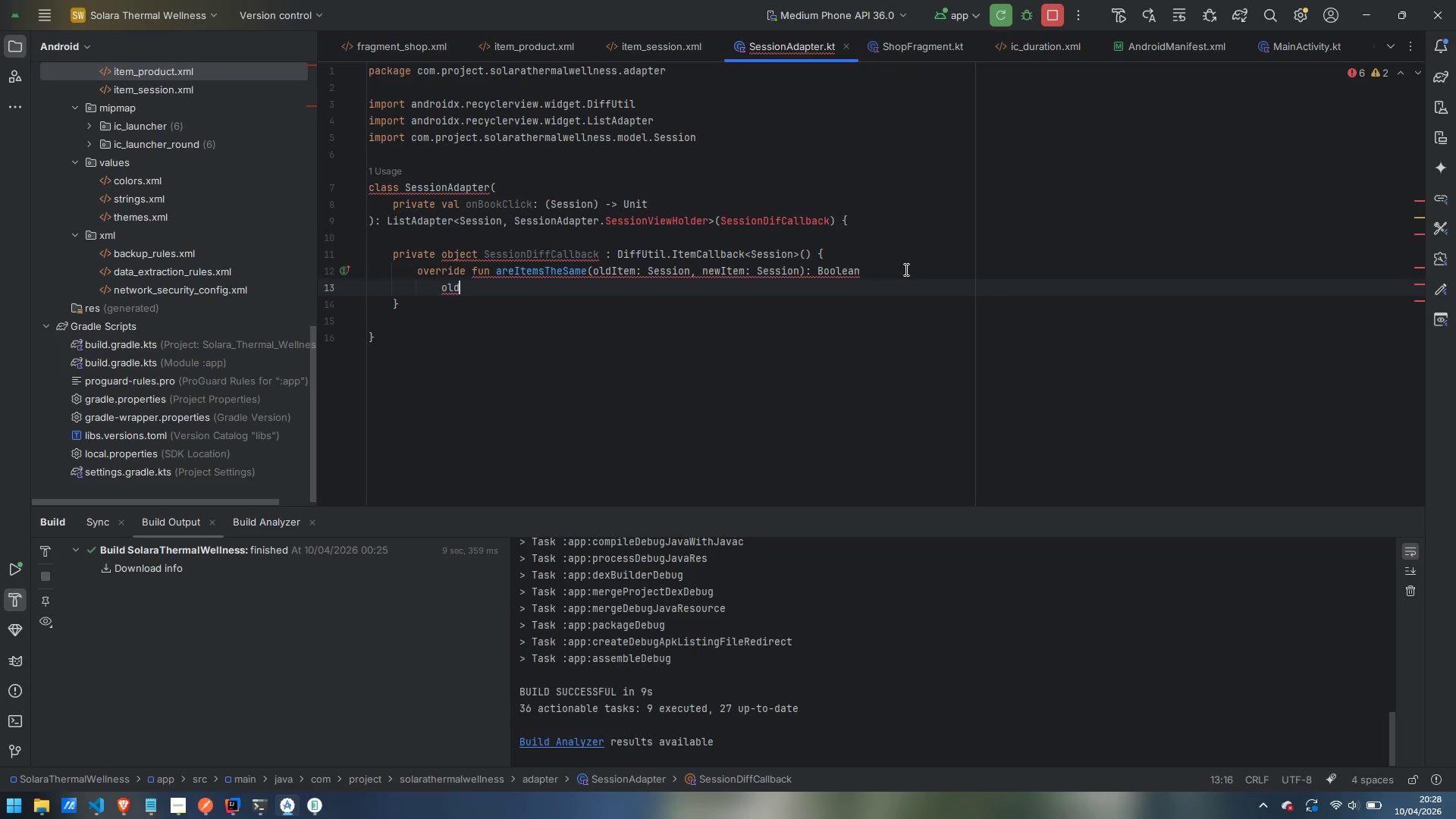 
left_click([907, 279])
 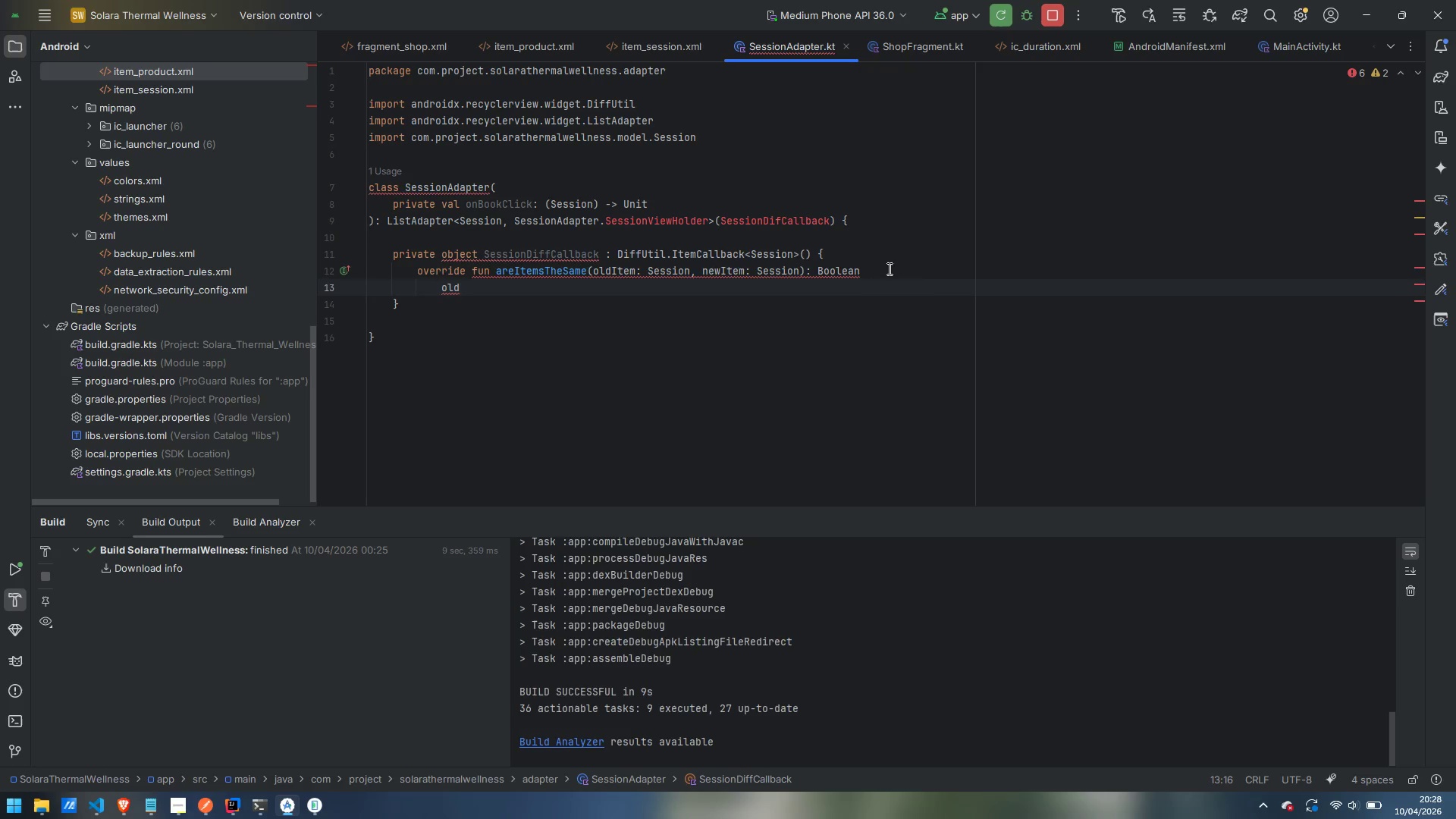 
left_click([888, 268])
 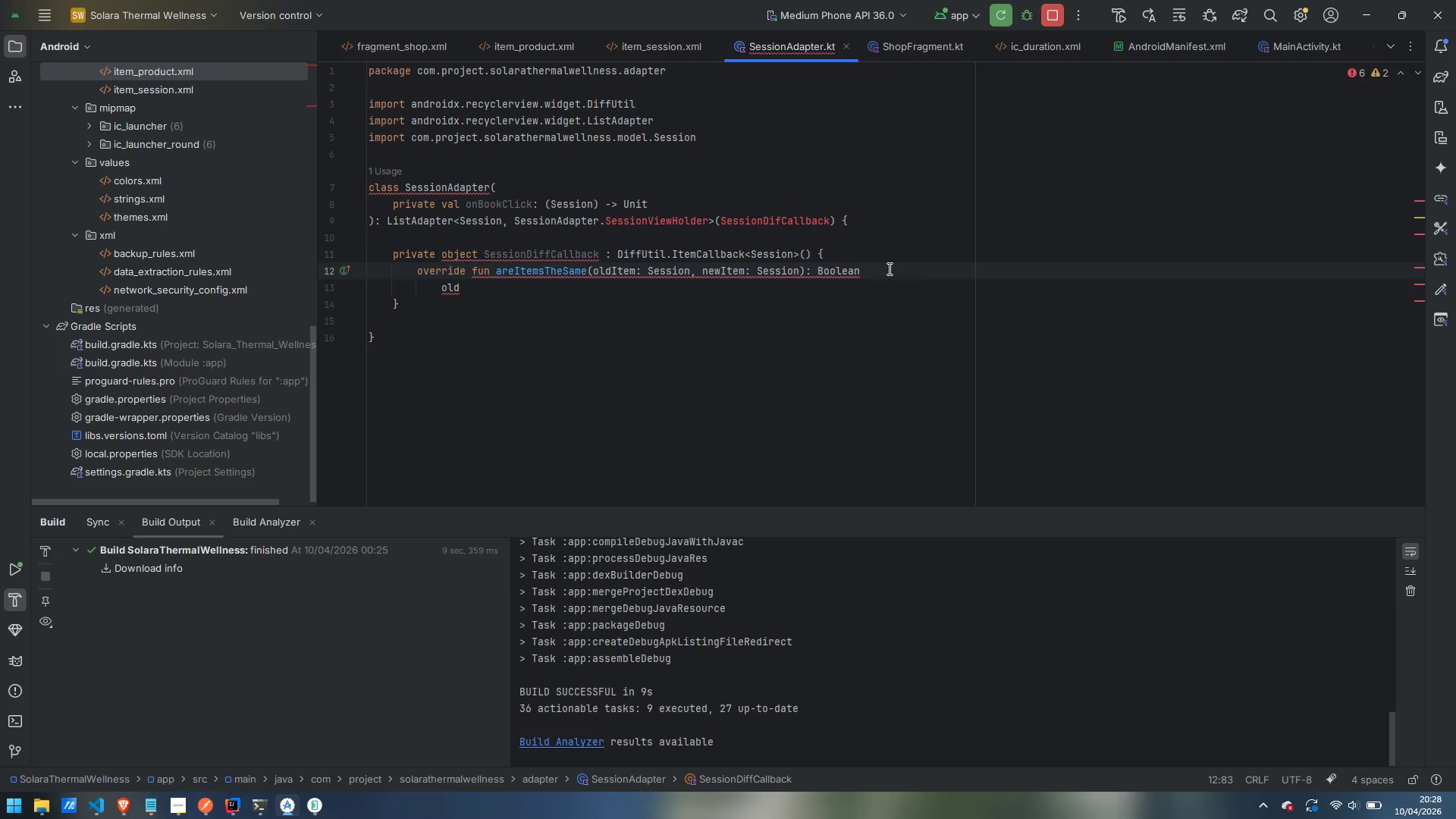 
key(Equal)
 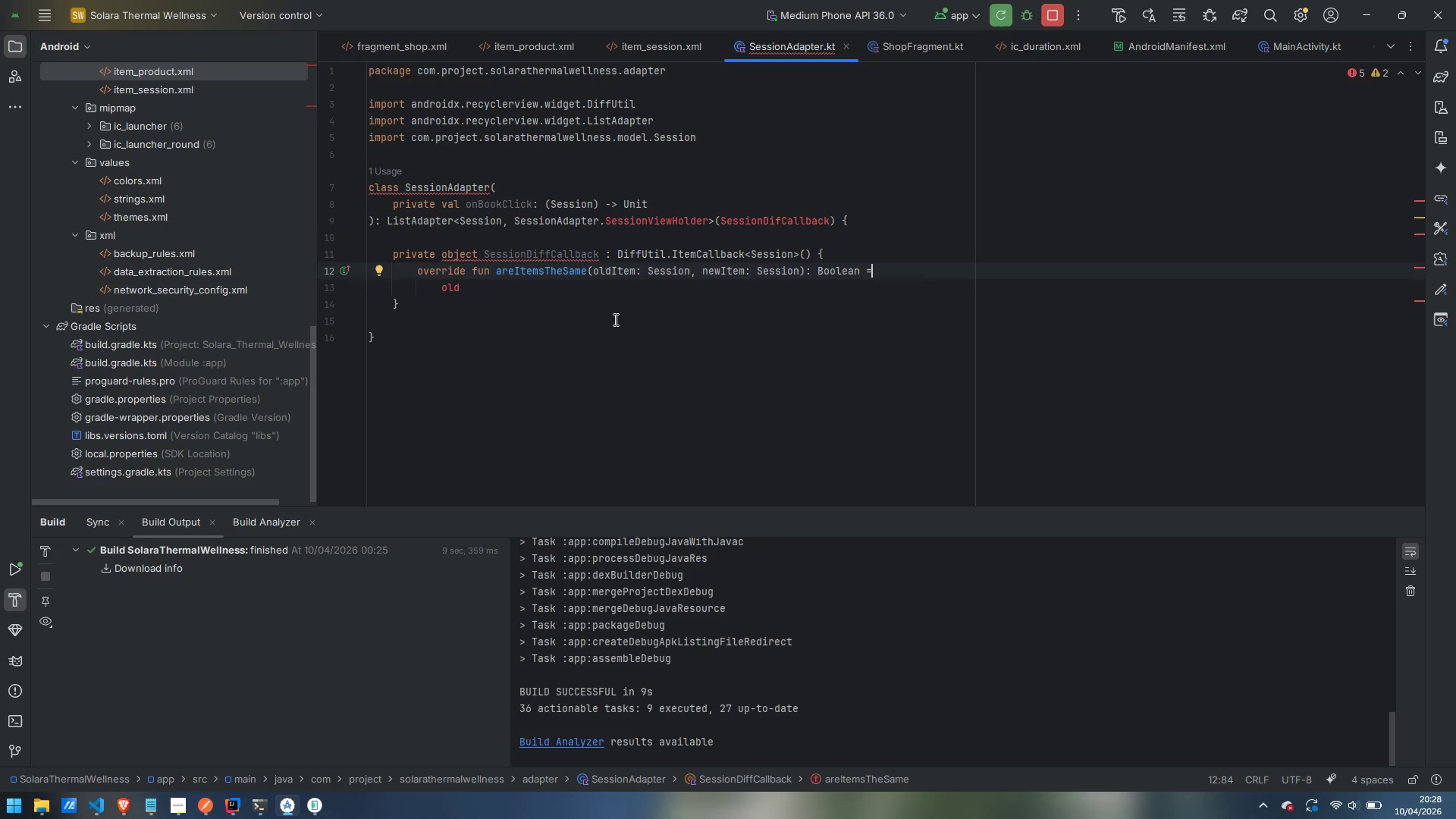 
left_click([593, 290])
 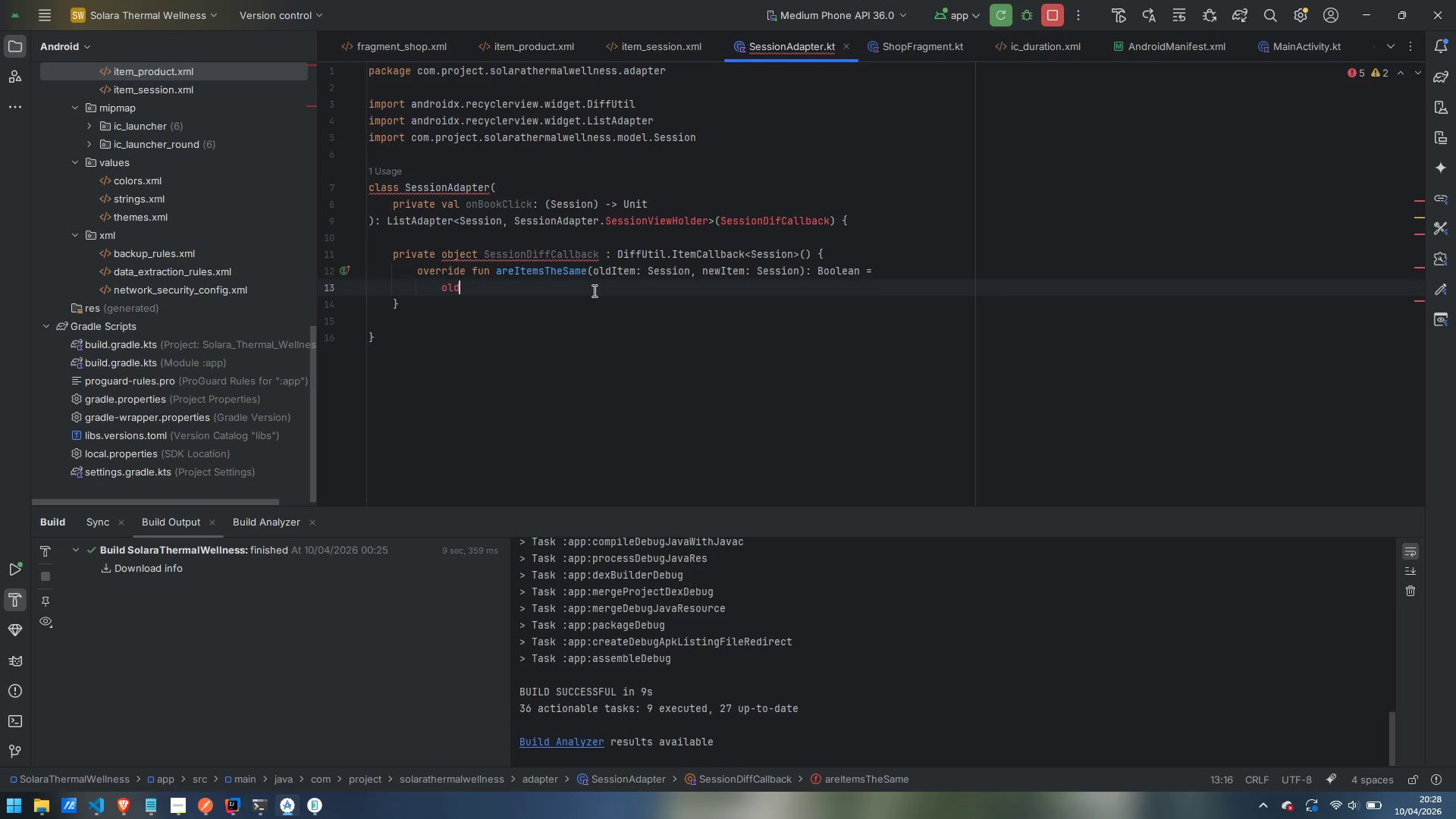 
type(Item.id == new Item)
 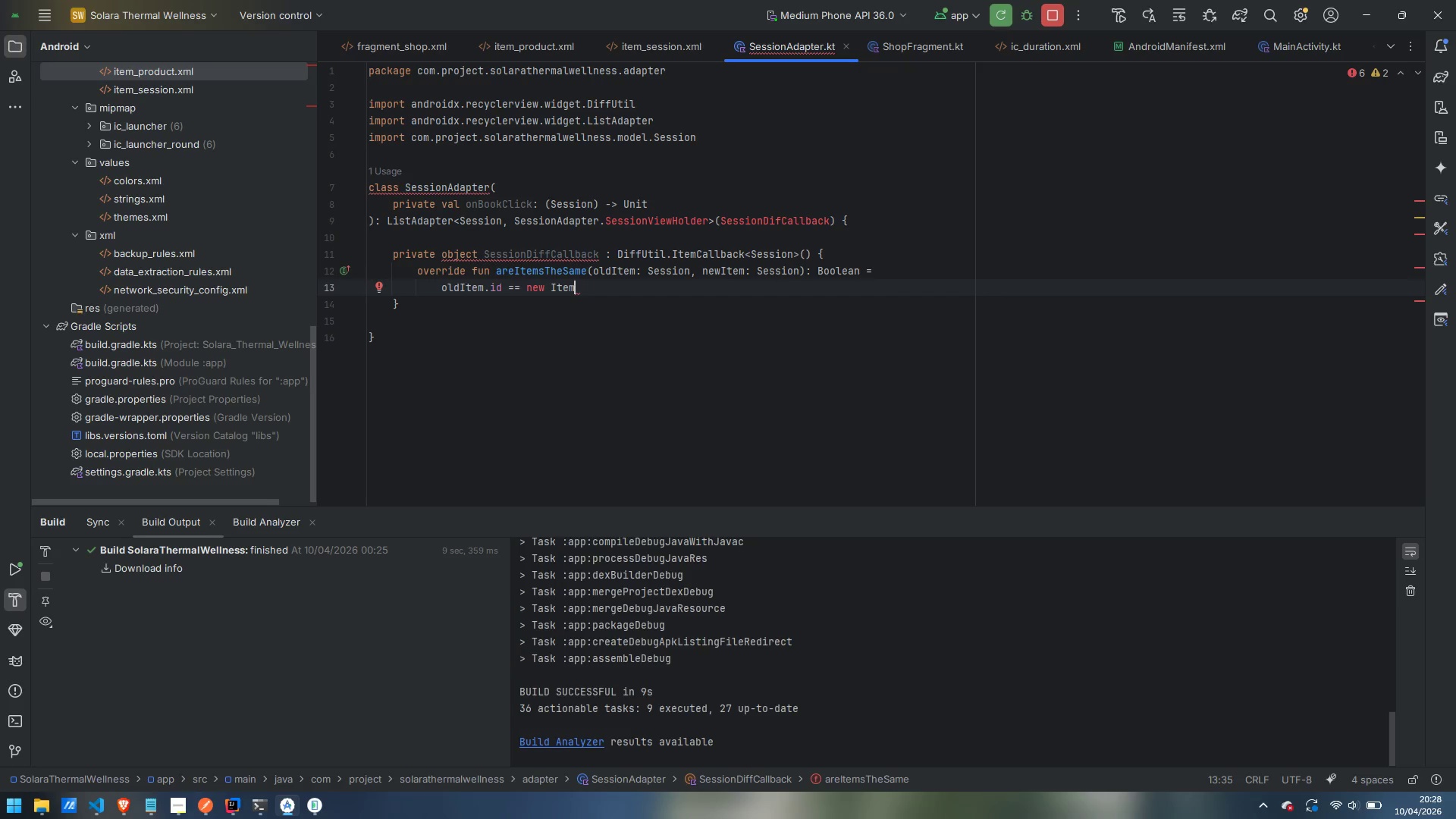 
wait(10.89)
 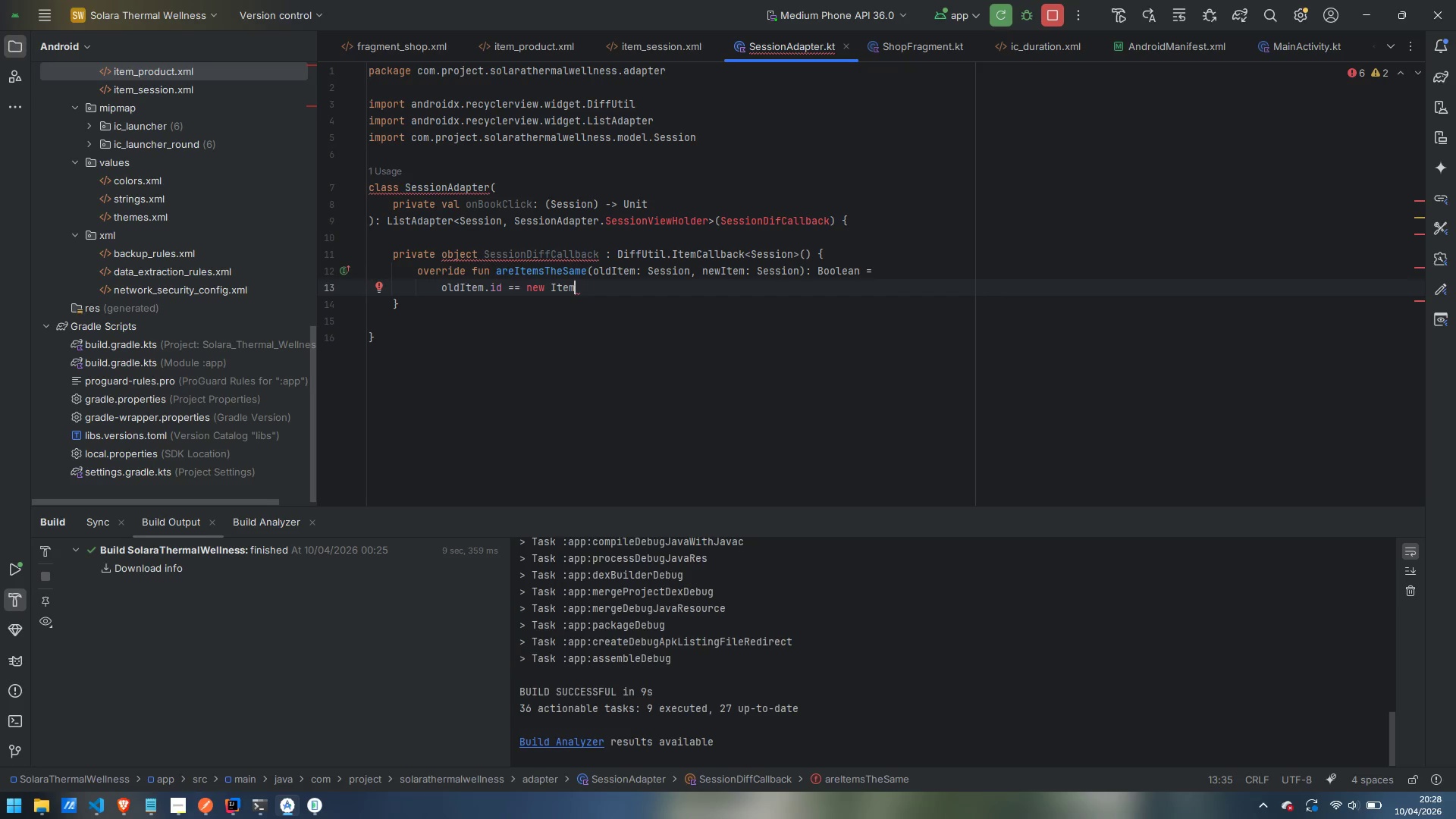 
key(ArrowLeft)
 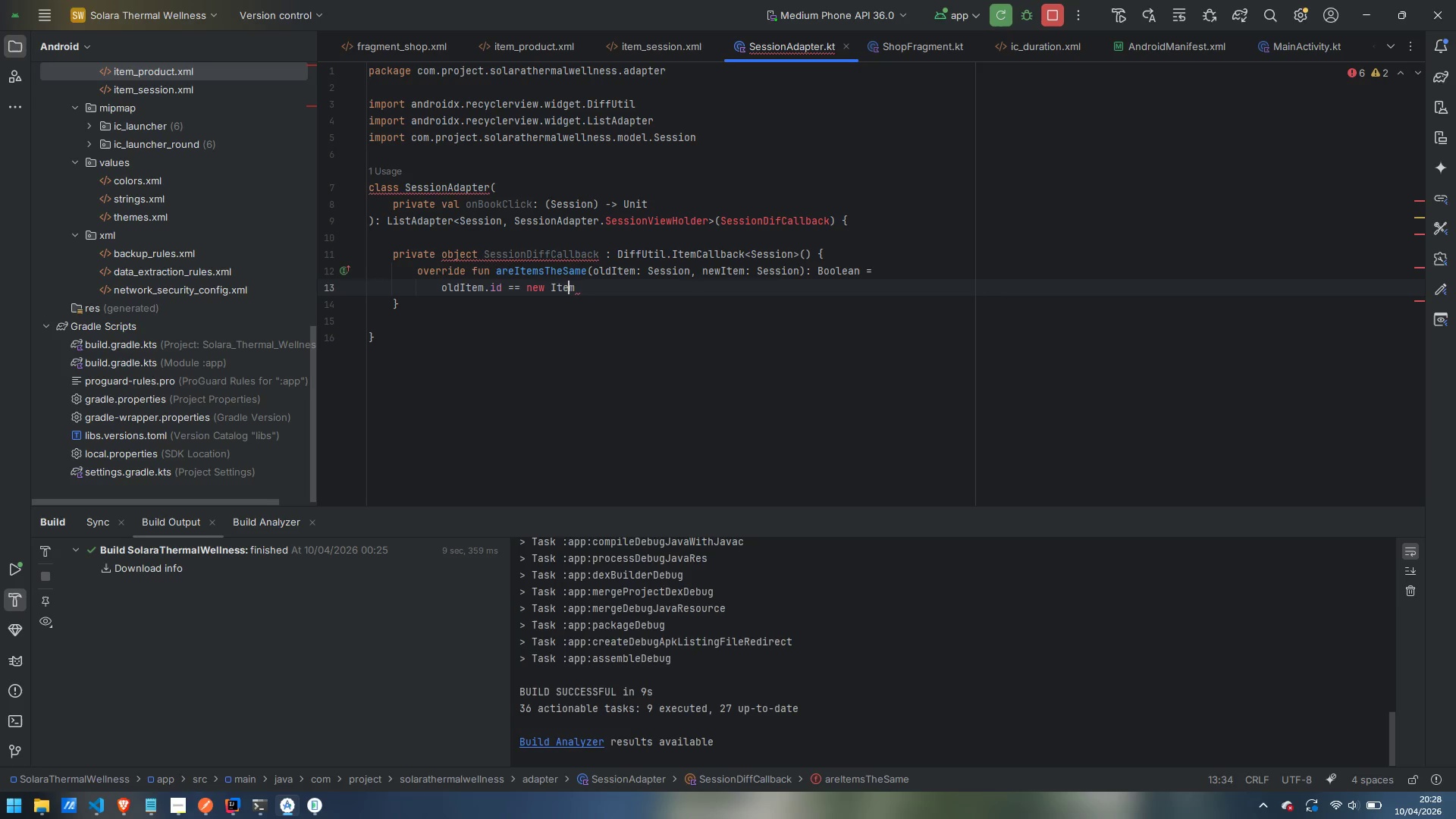 
key(ArrowLeft)
 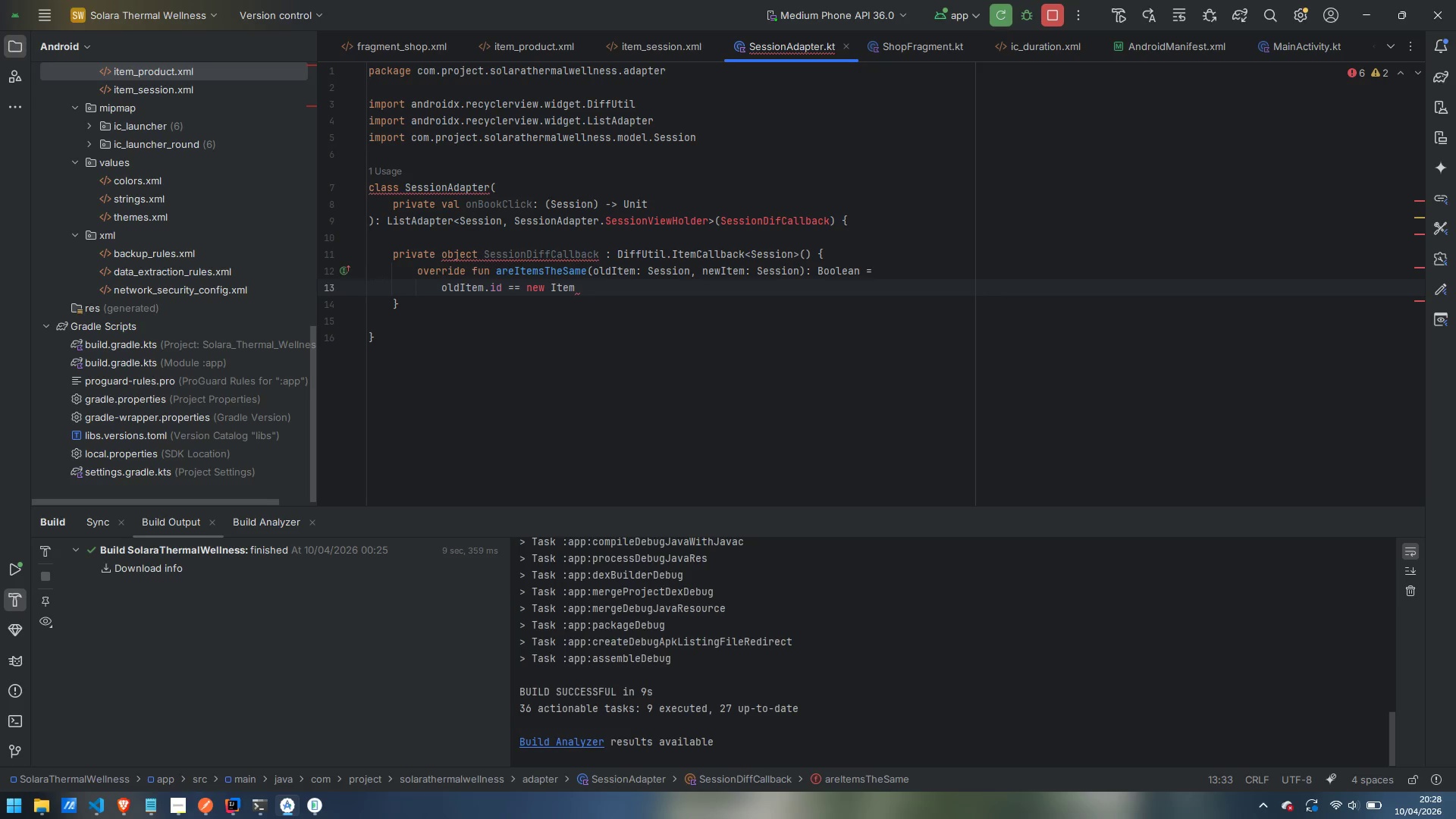 
key(ArrowLeft)
 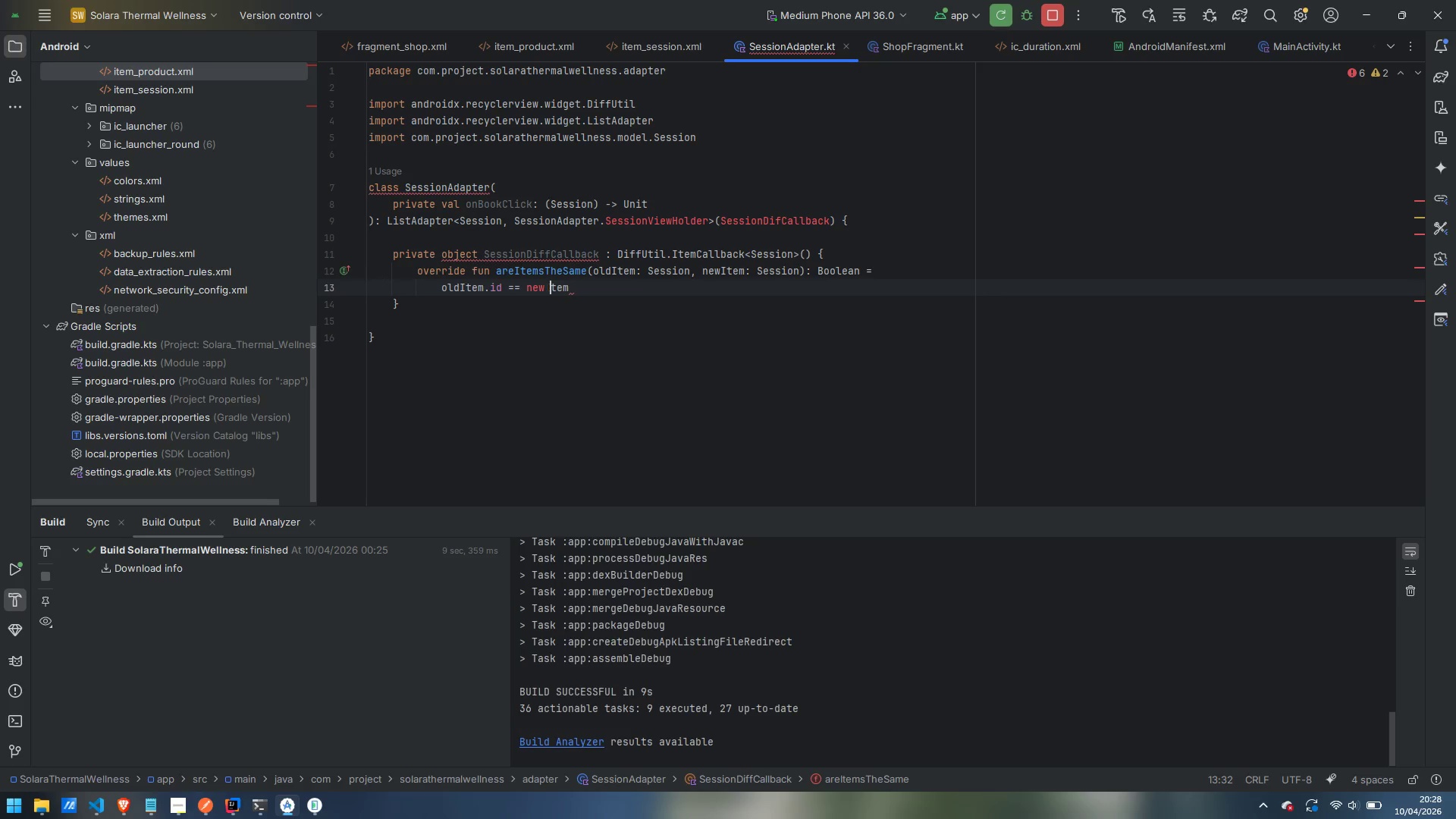 
key(Backspace)
 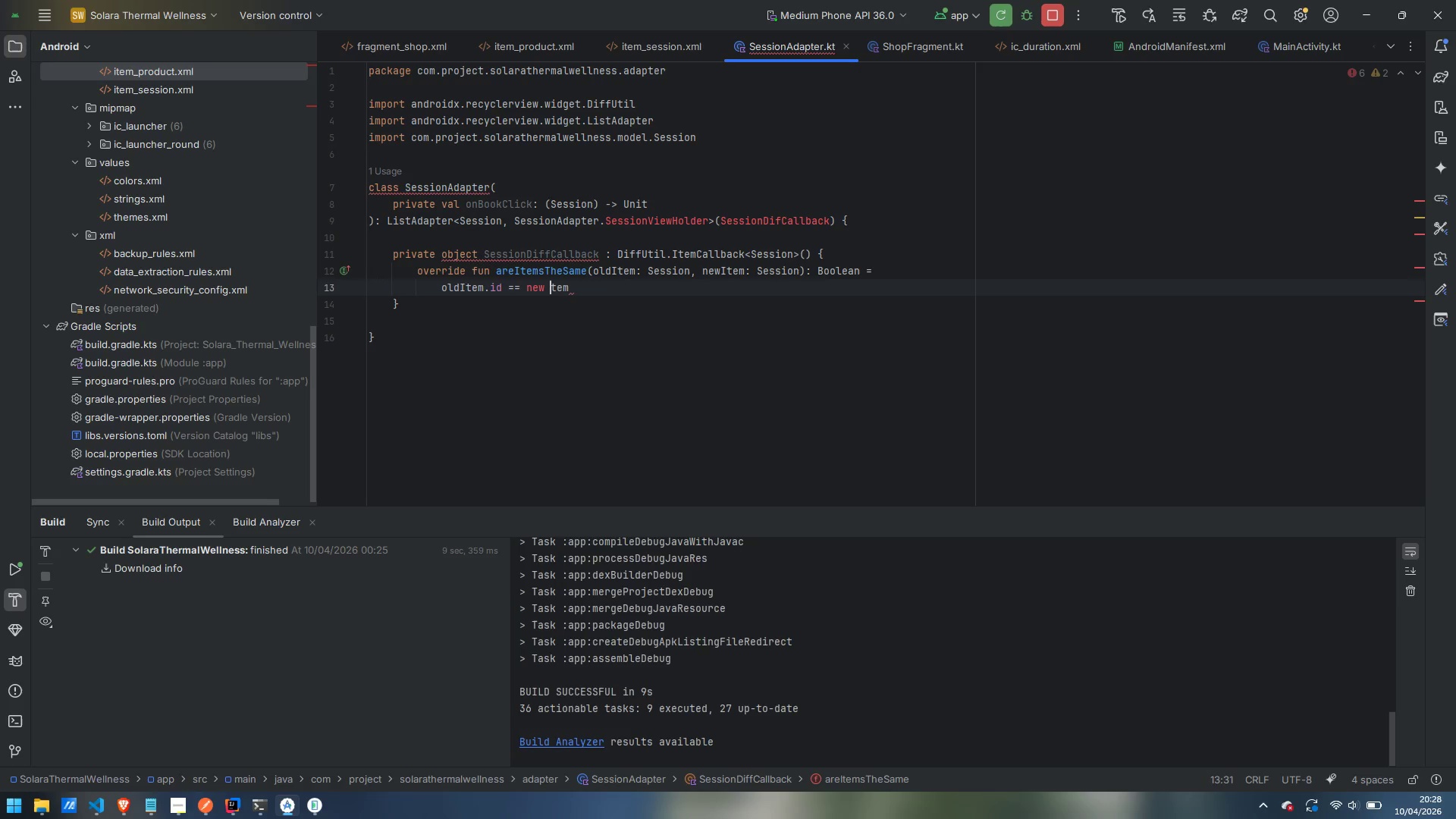 
key(Backspace)
 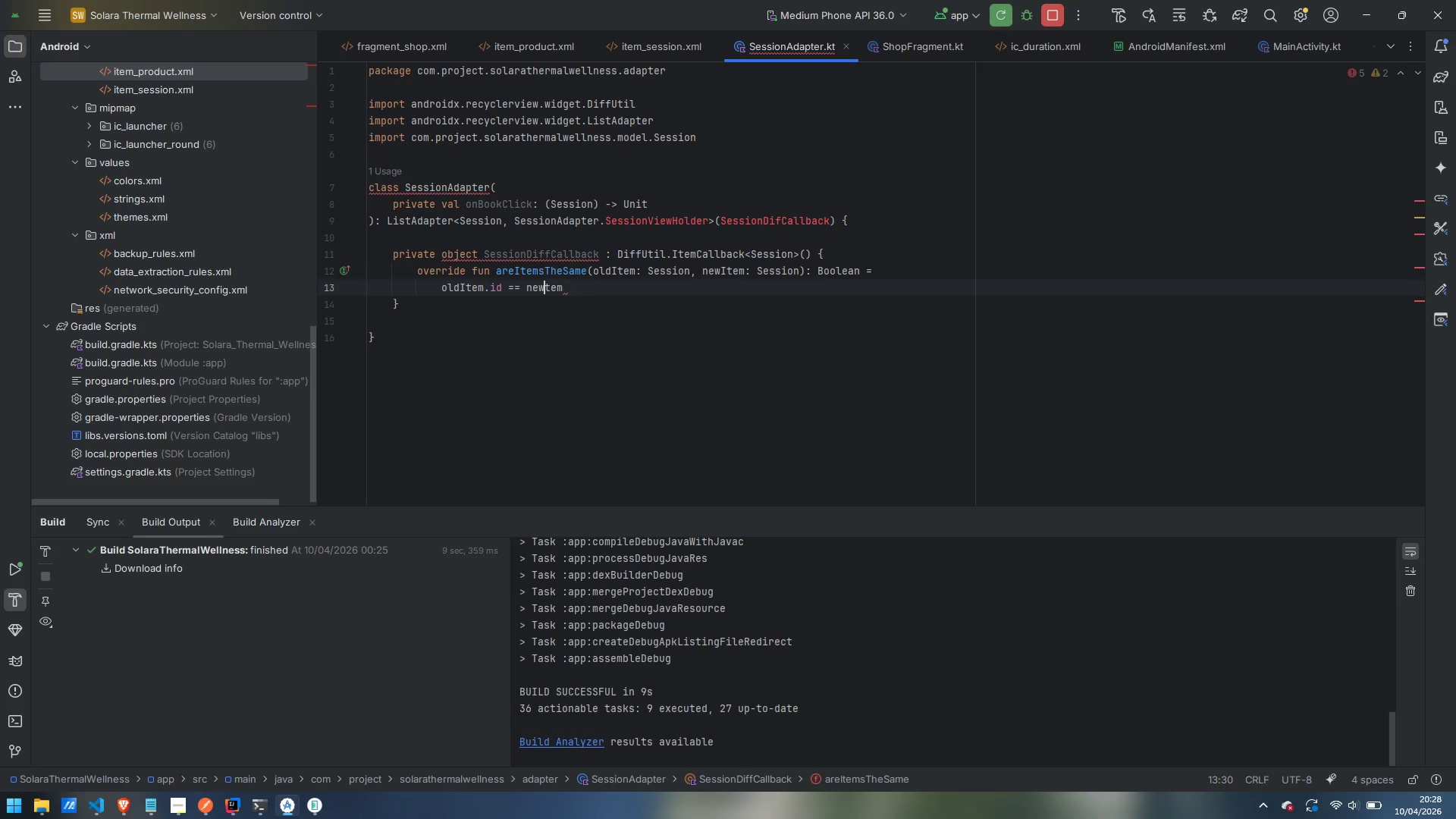 
key(Shift+I)
 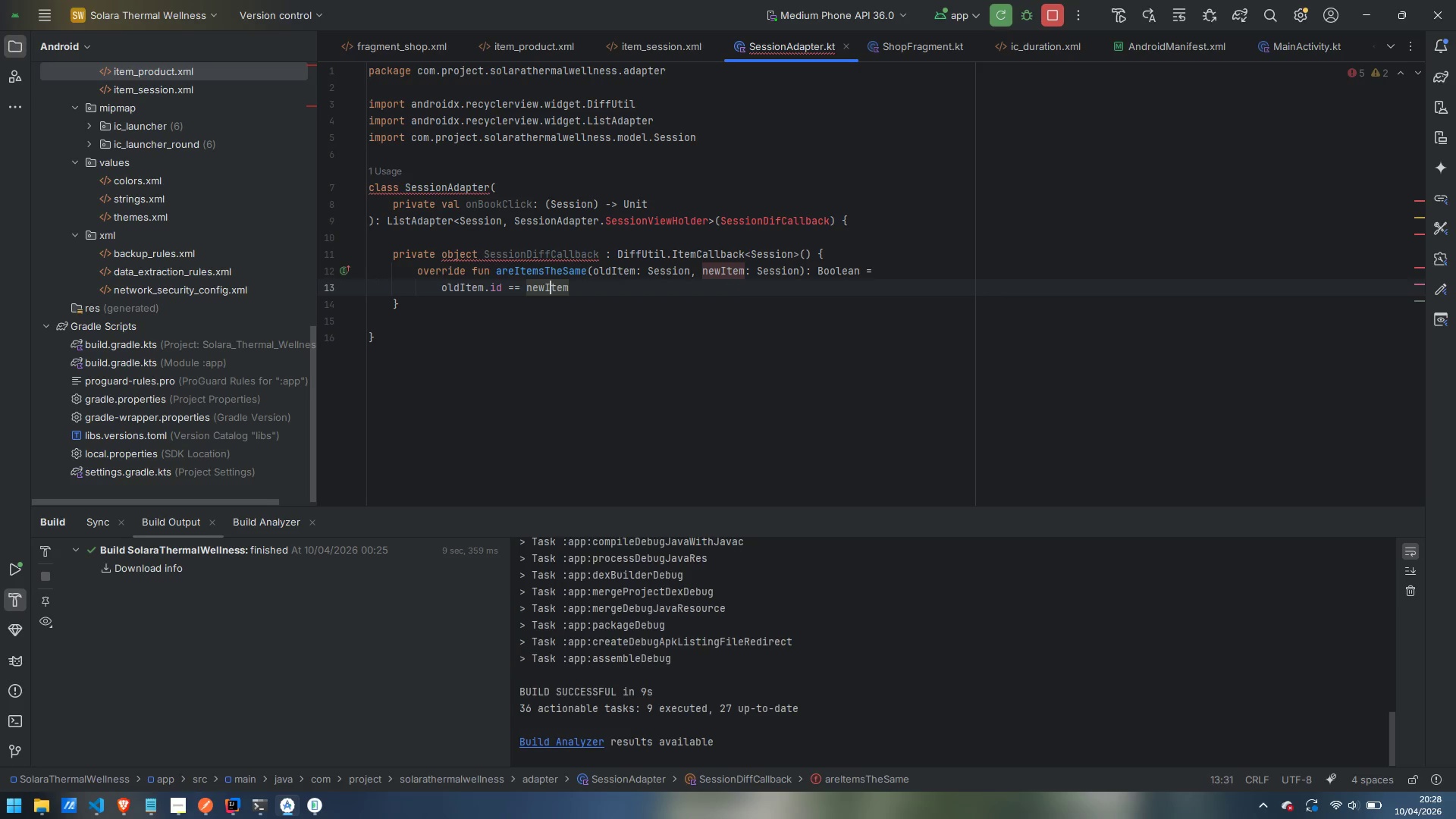 
key(ArrowRight)
 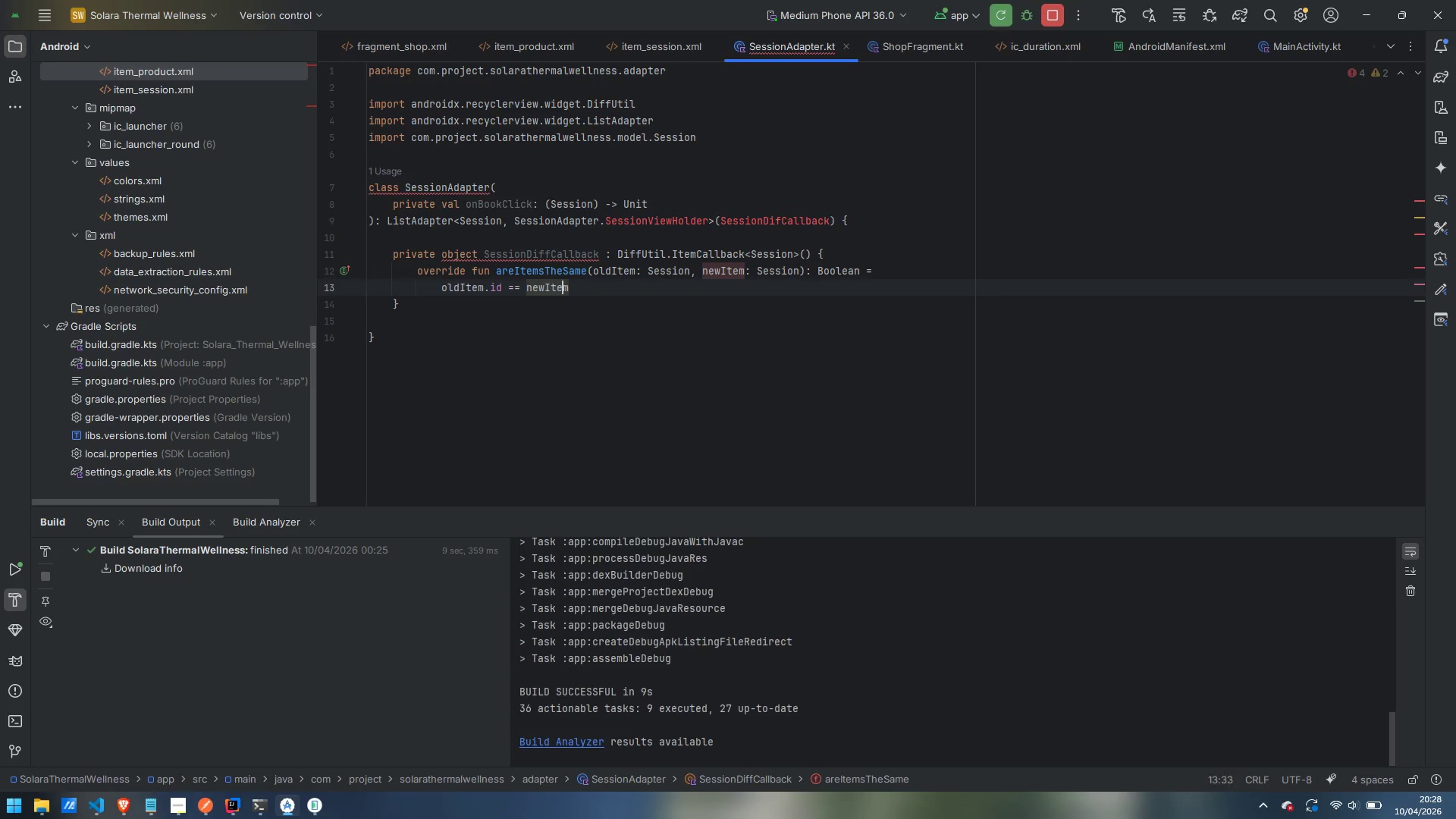 
key(ArrowRight)
 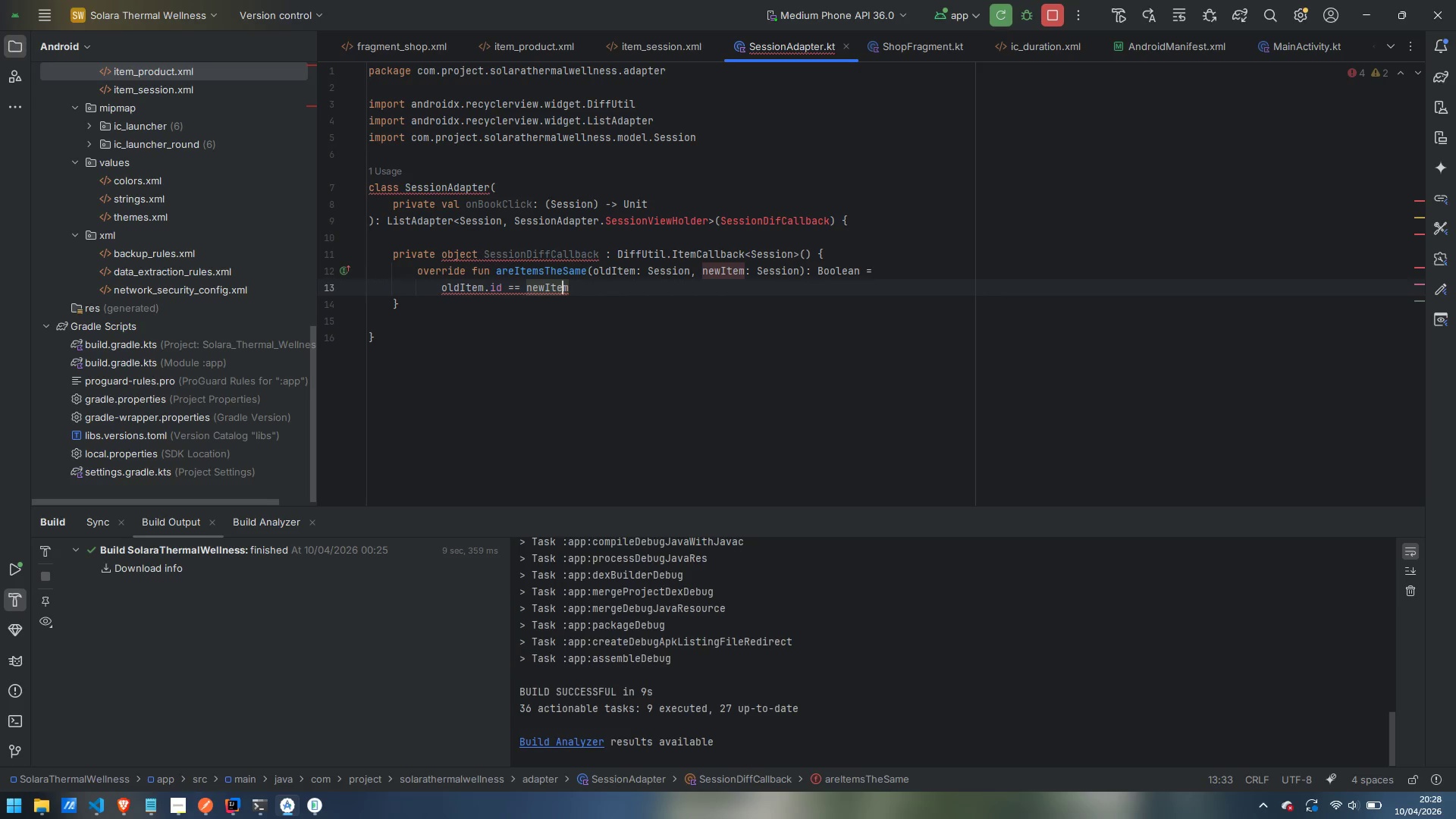 
key(ArrowRight)
 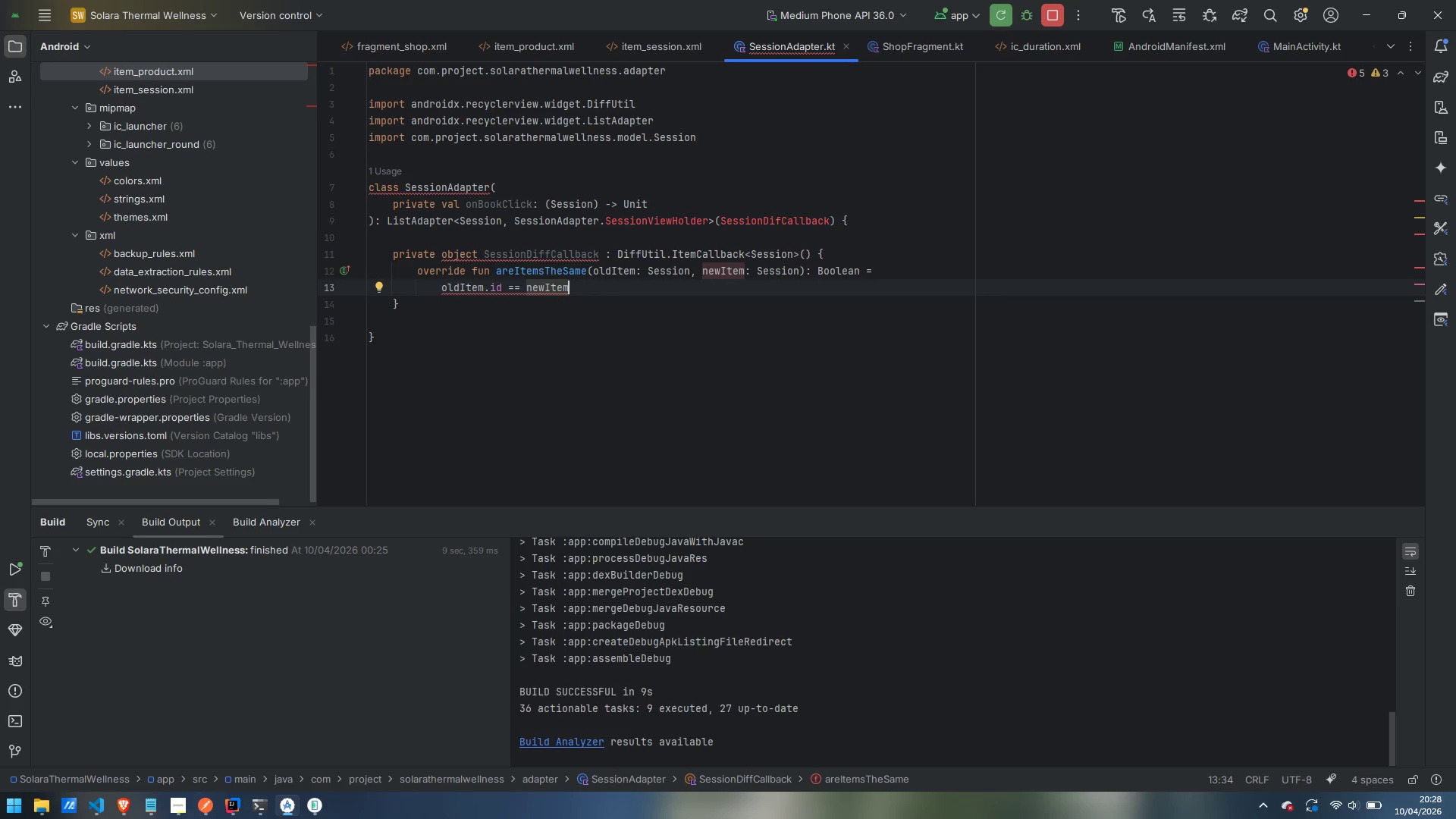 
type(.od)
key(Backspace)
key(Backspace)
type(id)
 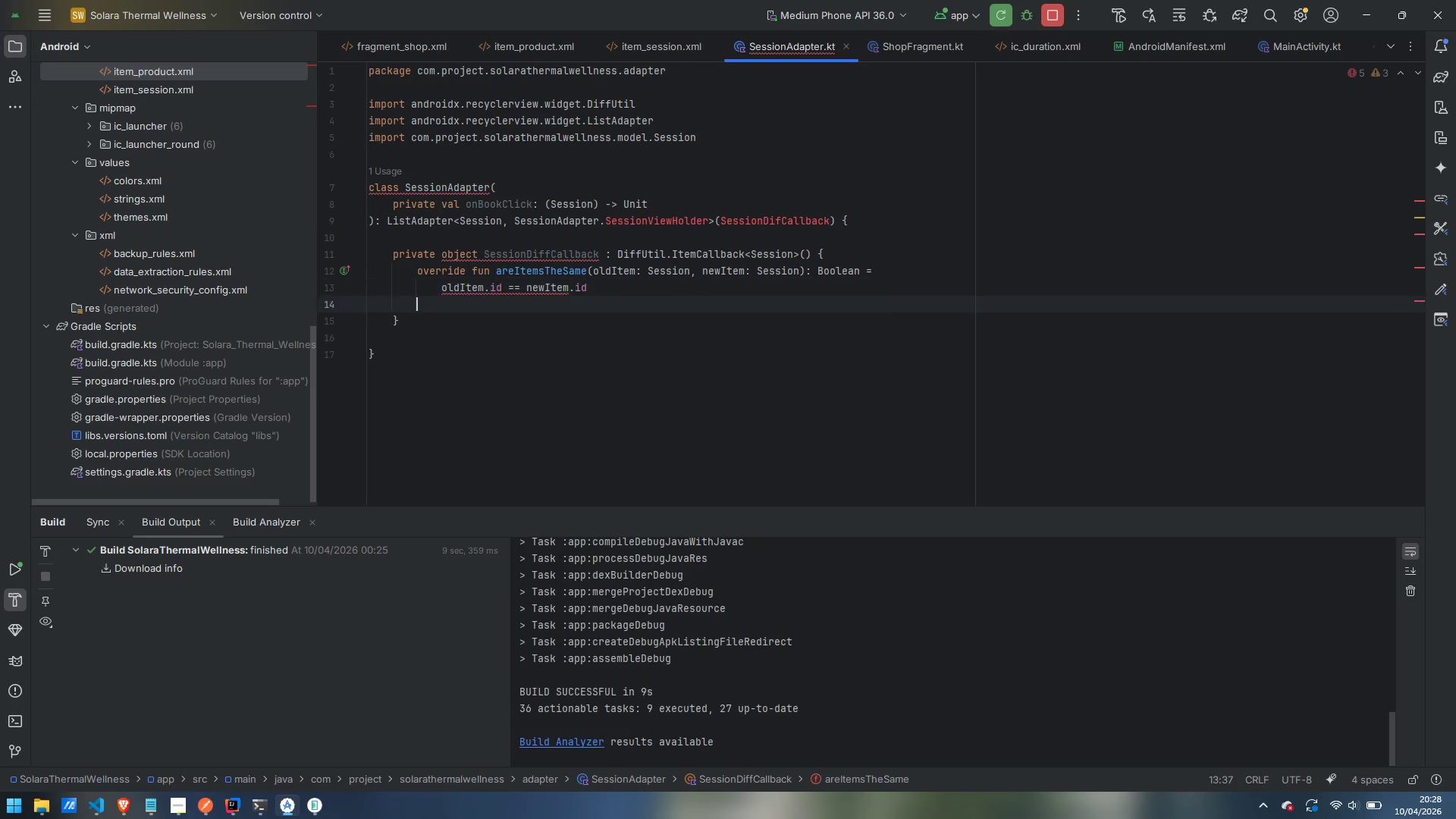 
key(Enter)
 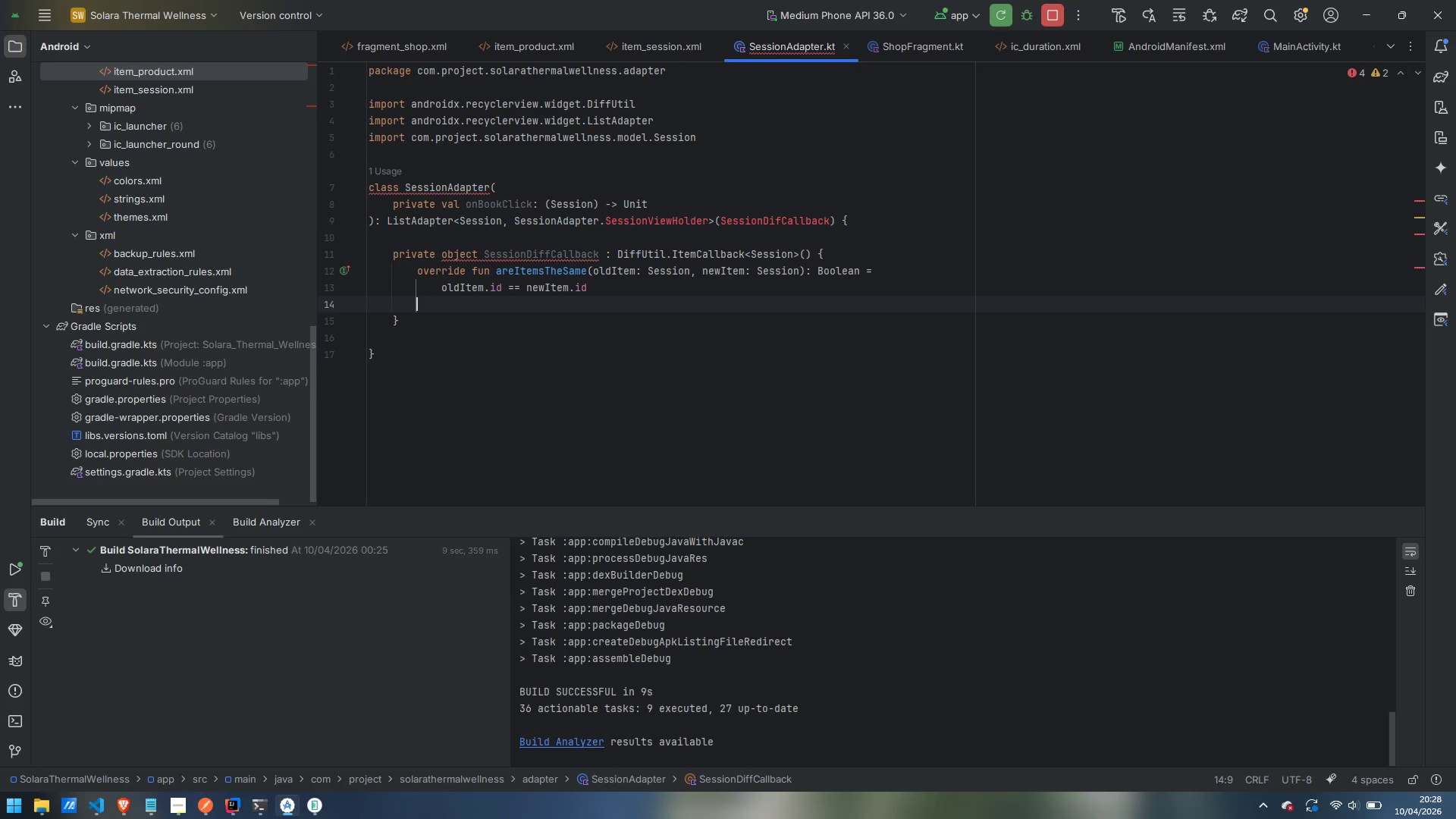 
key(Control+Z)
 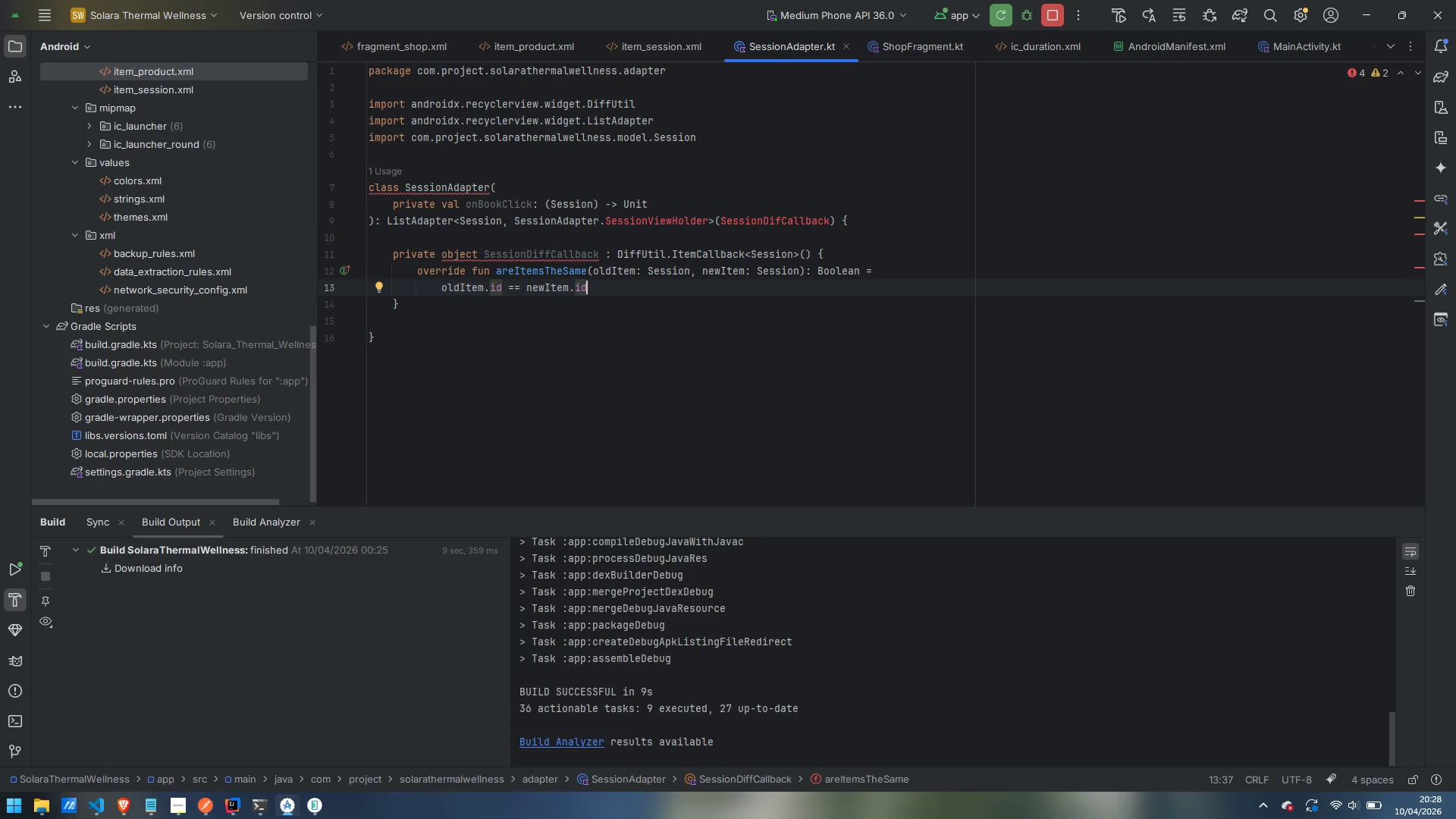 
key(ArrowDown)
 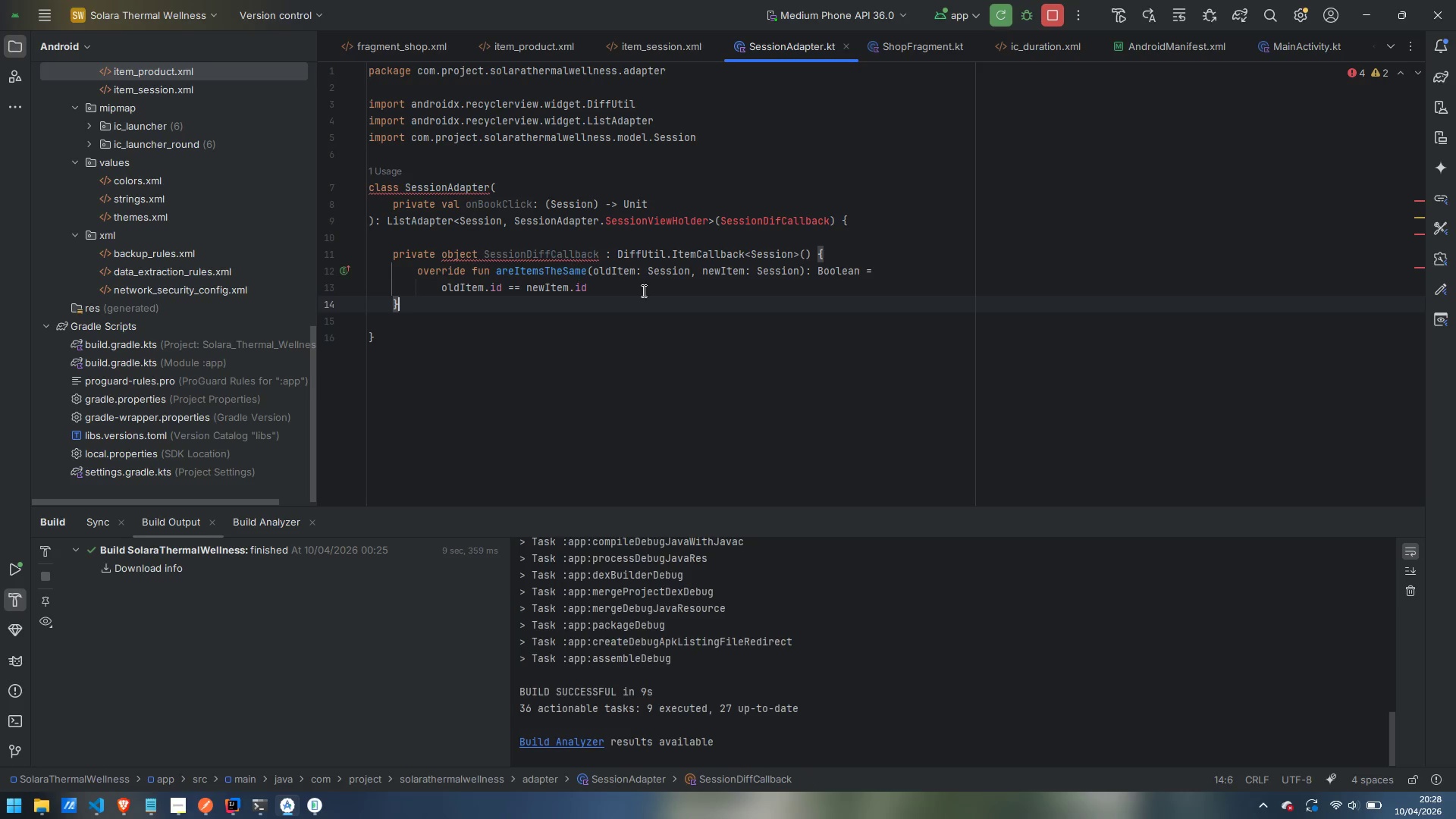 
left_click([643, 290])
 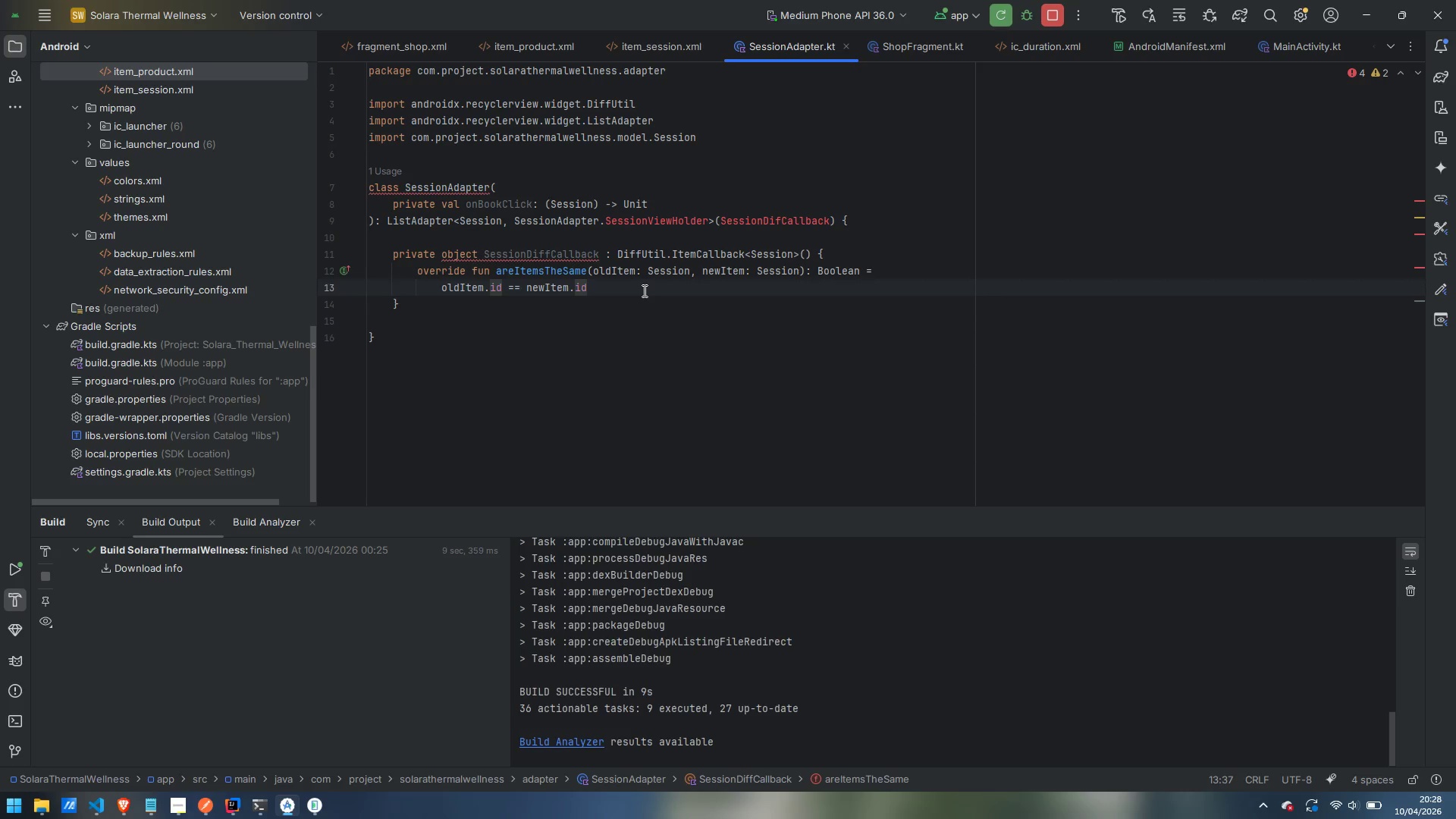 
key(Enter)
 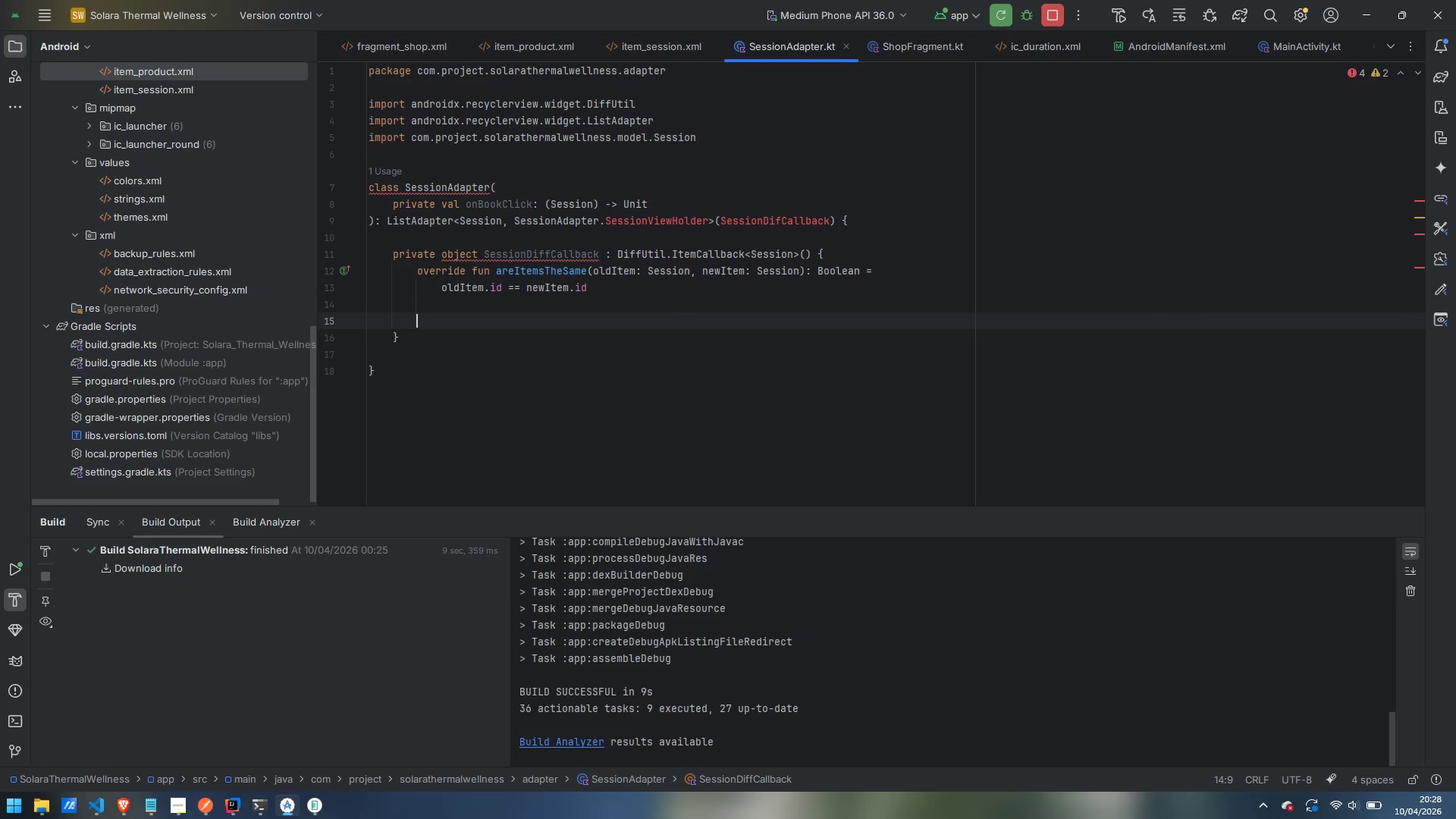 
key(Enter)
 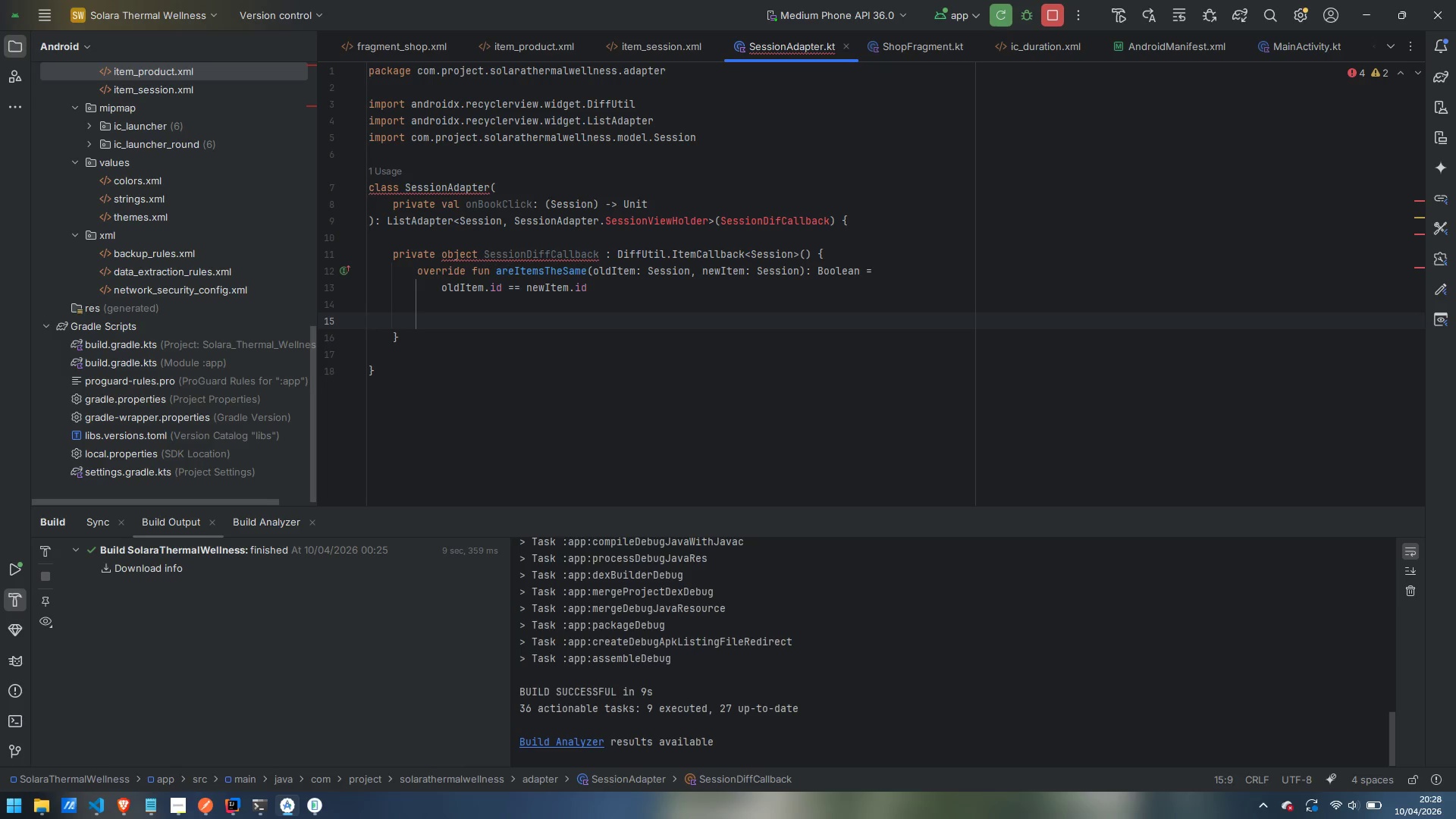 
wait(6.19)
 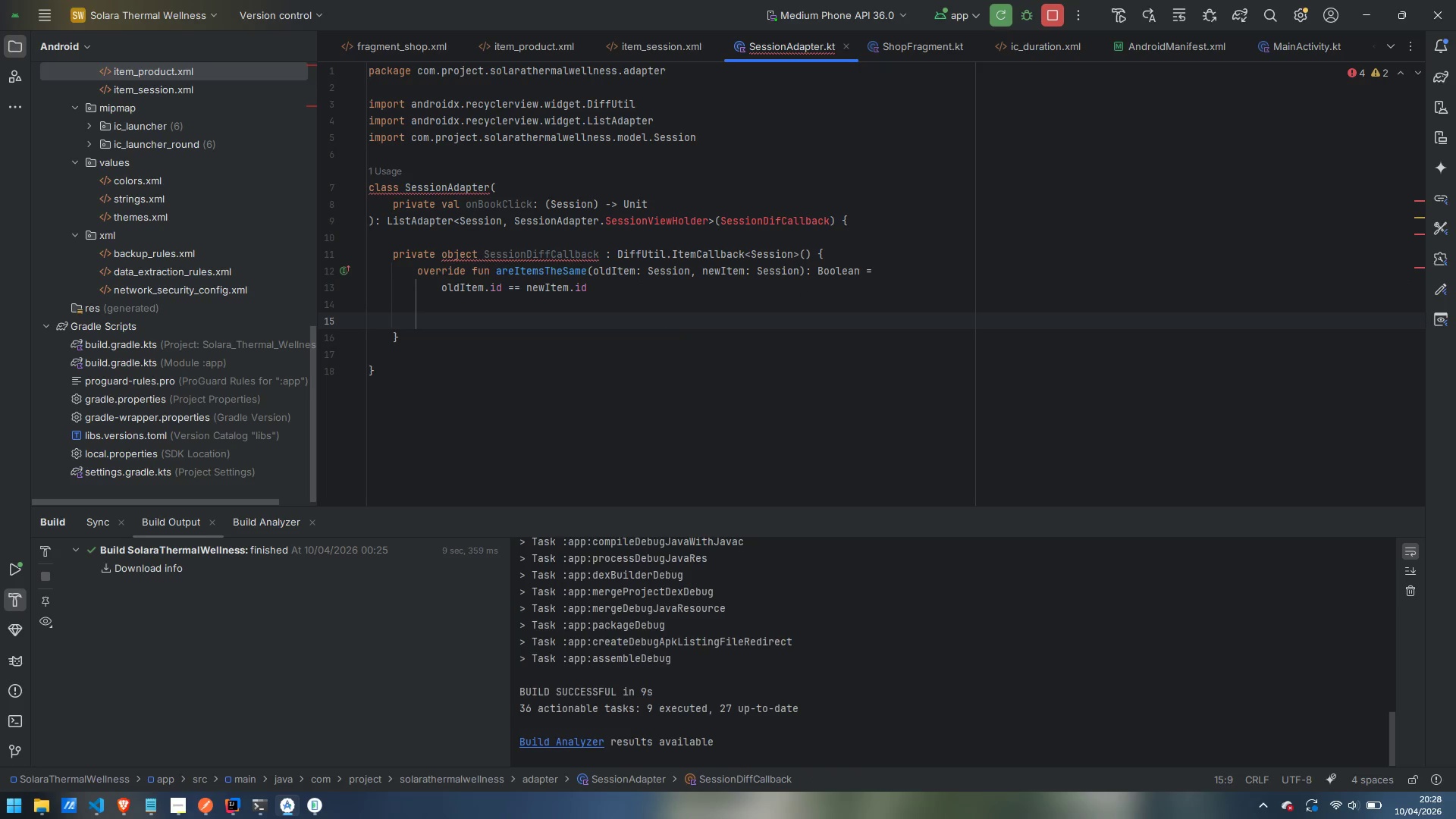 
type(piub)
 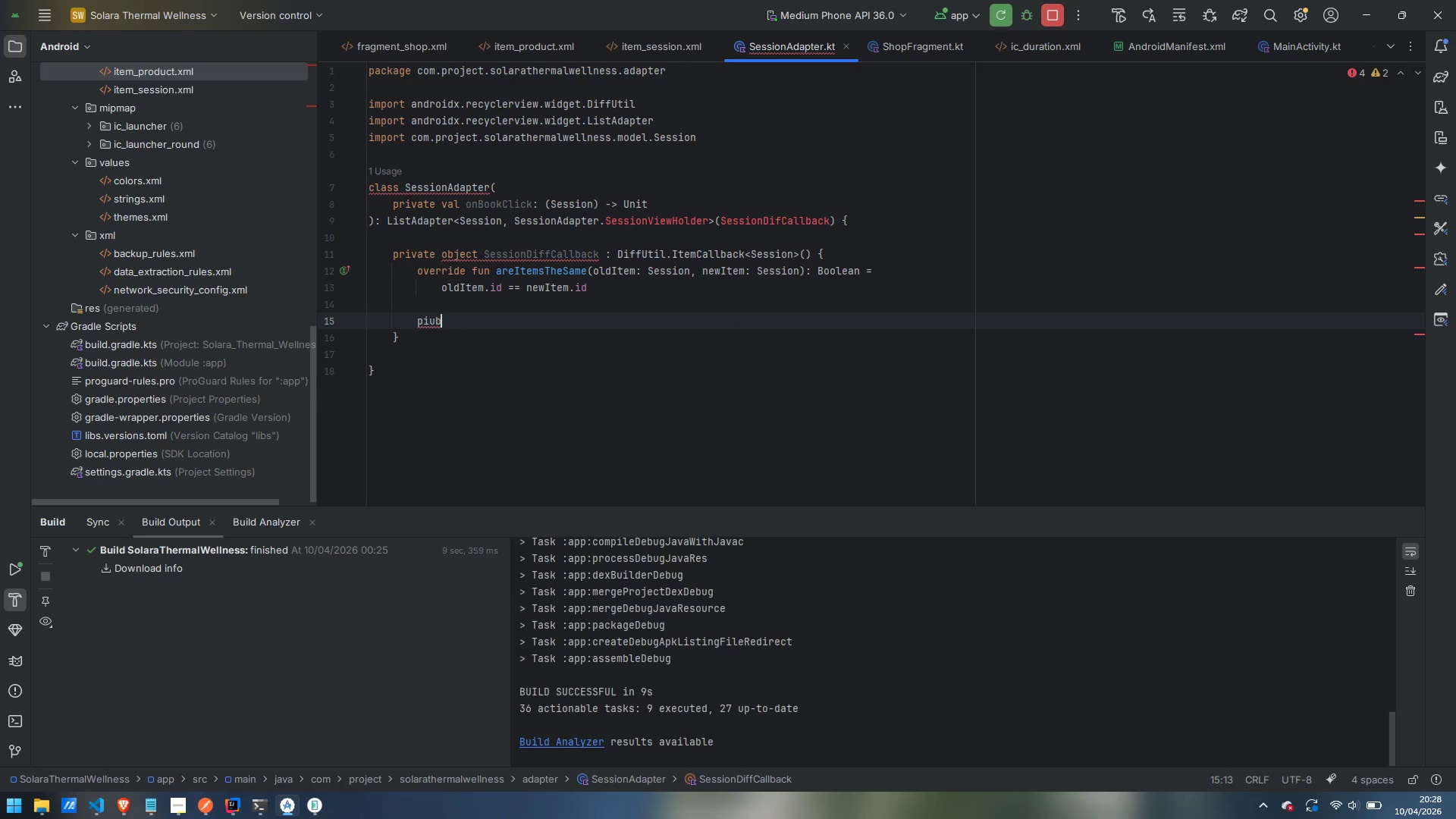 
key(Control+ControlLeft)
 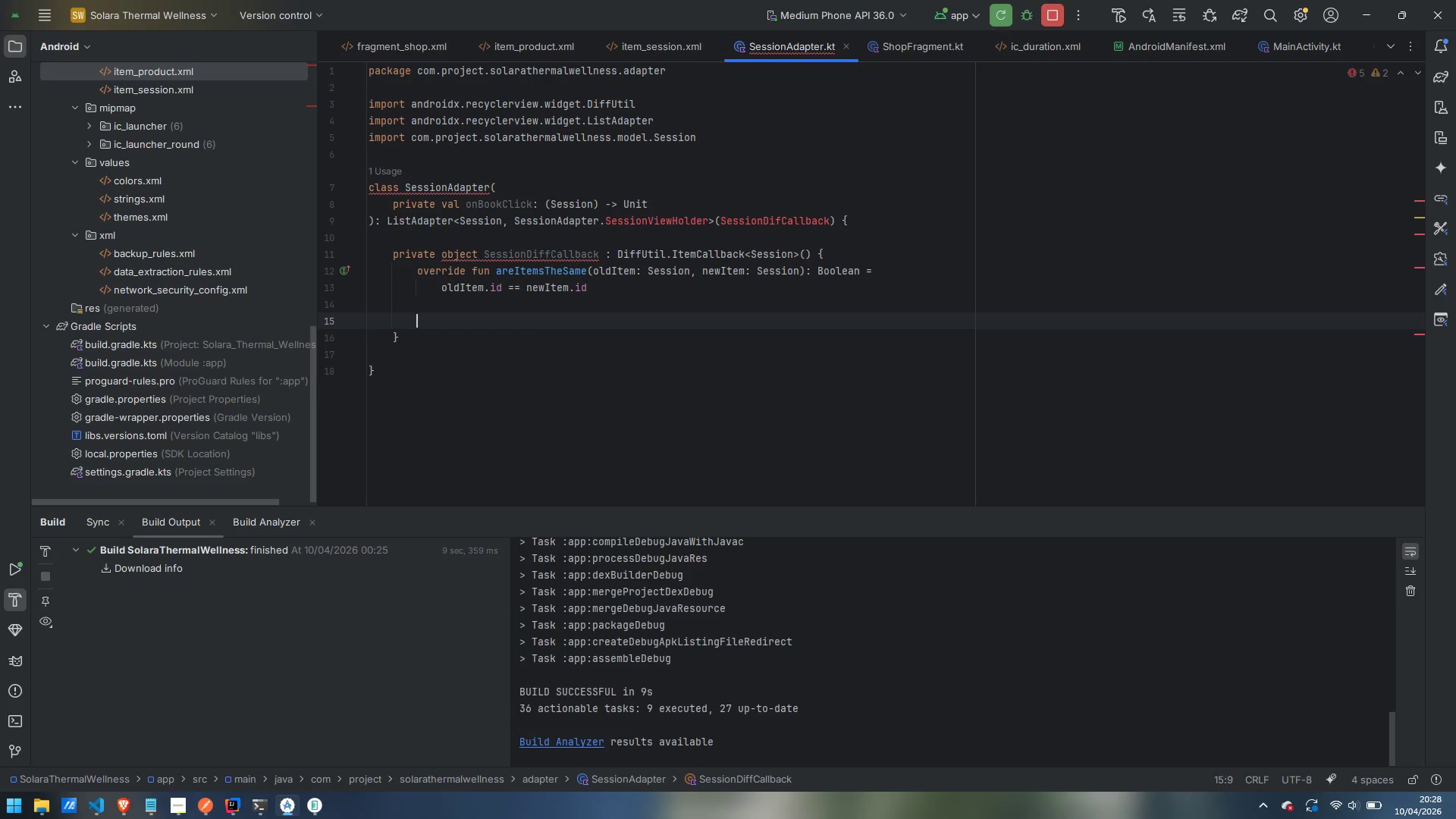 
key(Control+Backspace)
 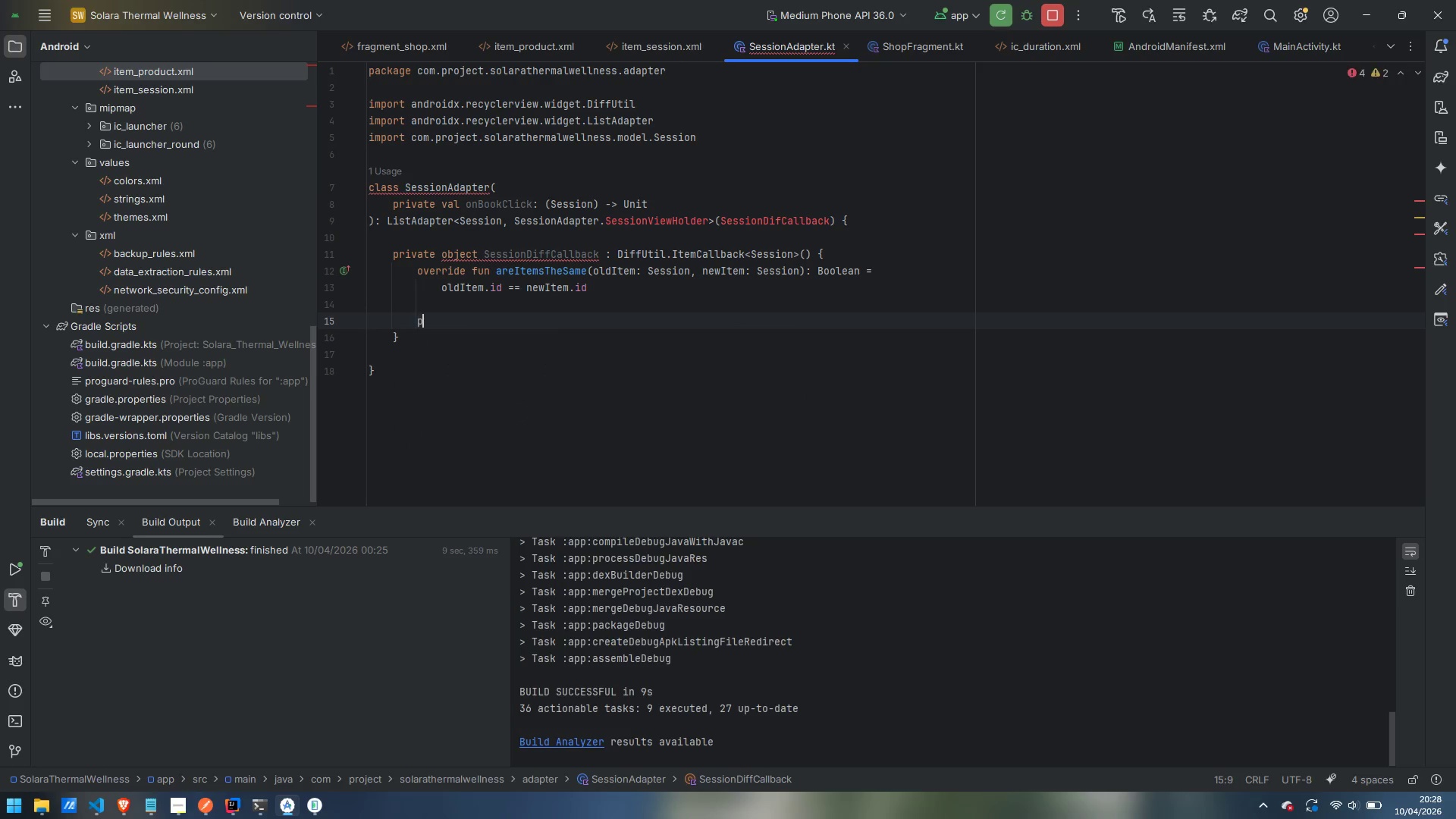 
type(public )
 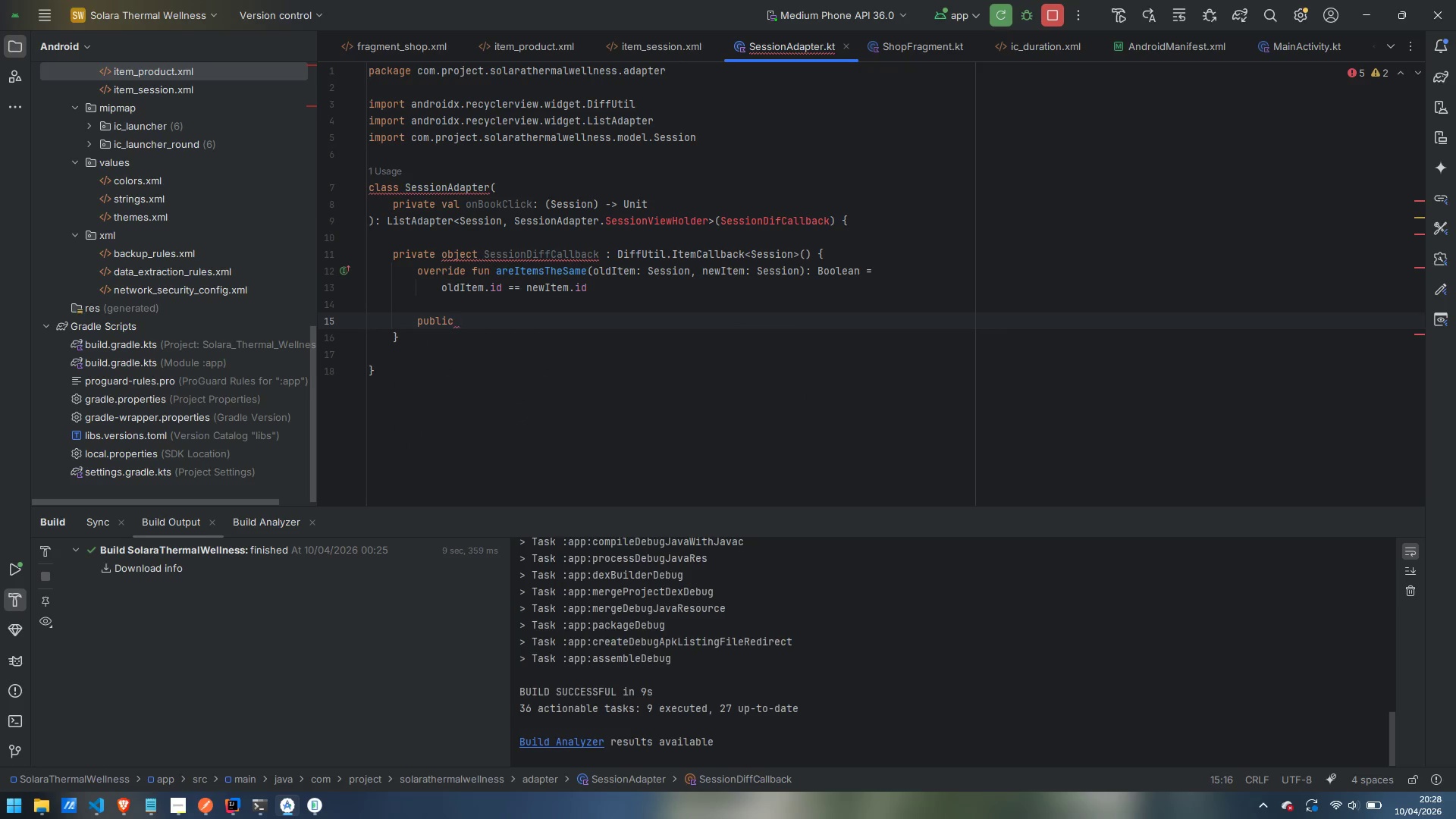 
key(Control+Backspace)
 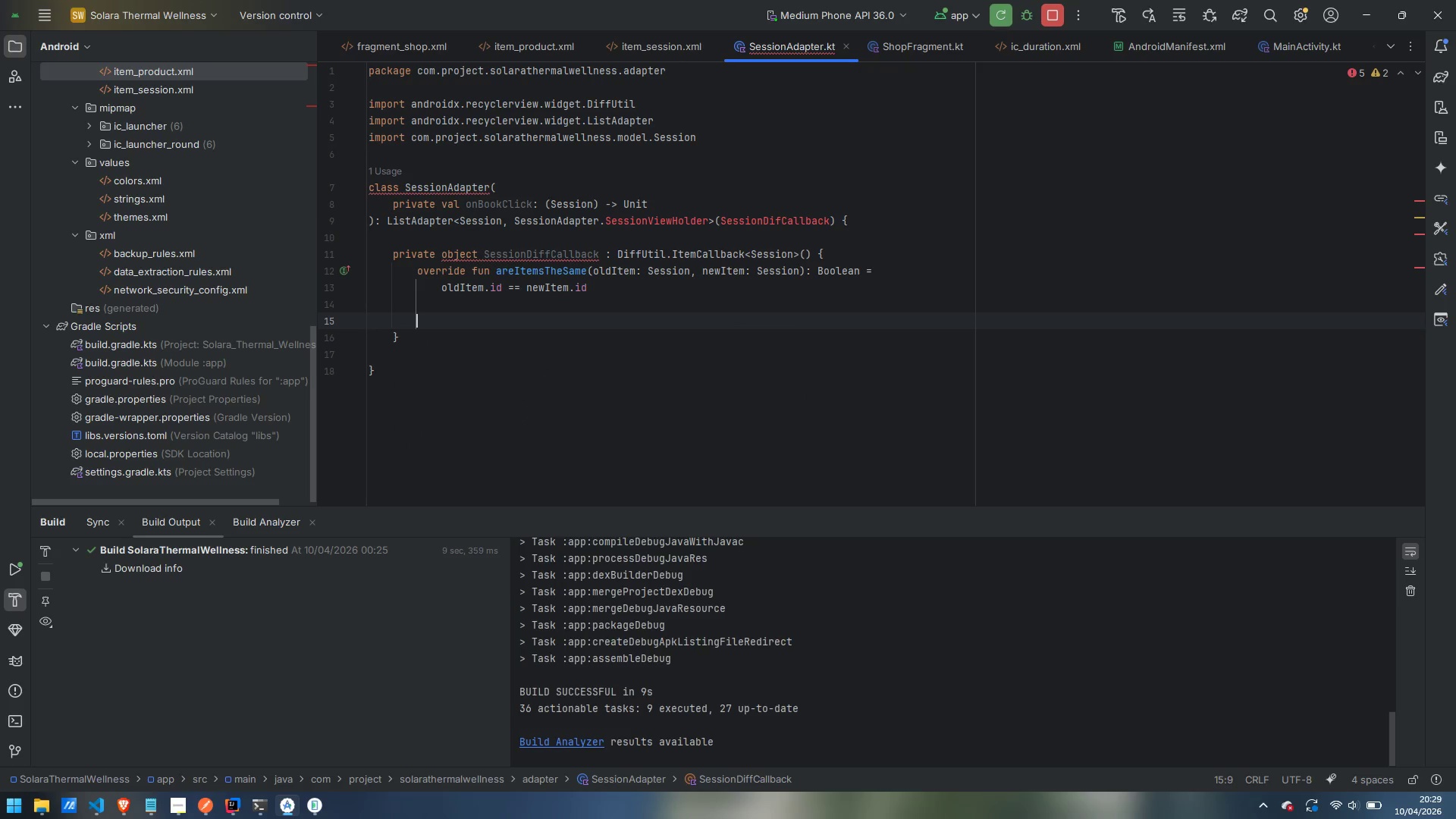 
type(override fun areContentsThe )
key(Backspace)
type(Same(oldItmeL )
key(Backspace)
key(Backspace)
type(:L)
key(Backspace)
key(Backspace)
type(: )
 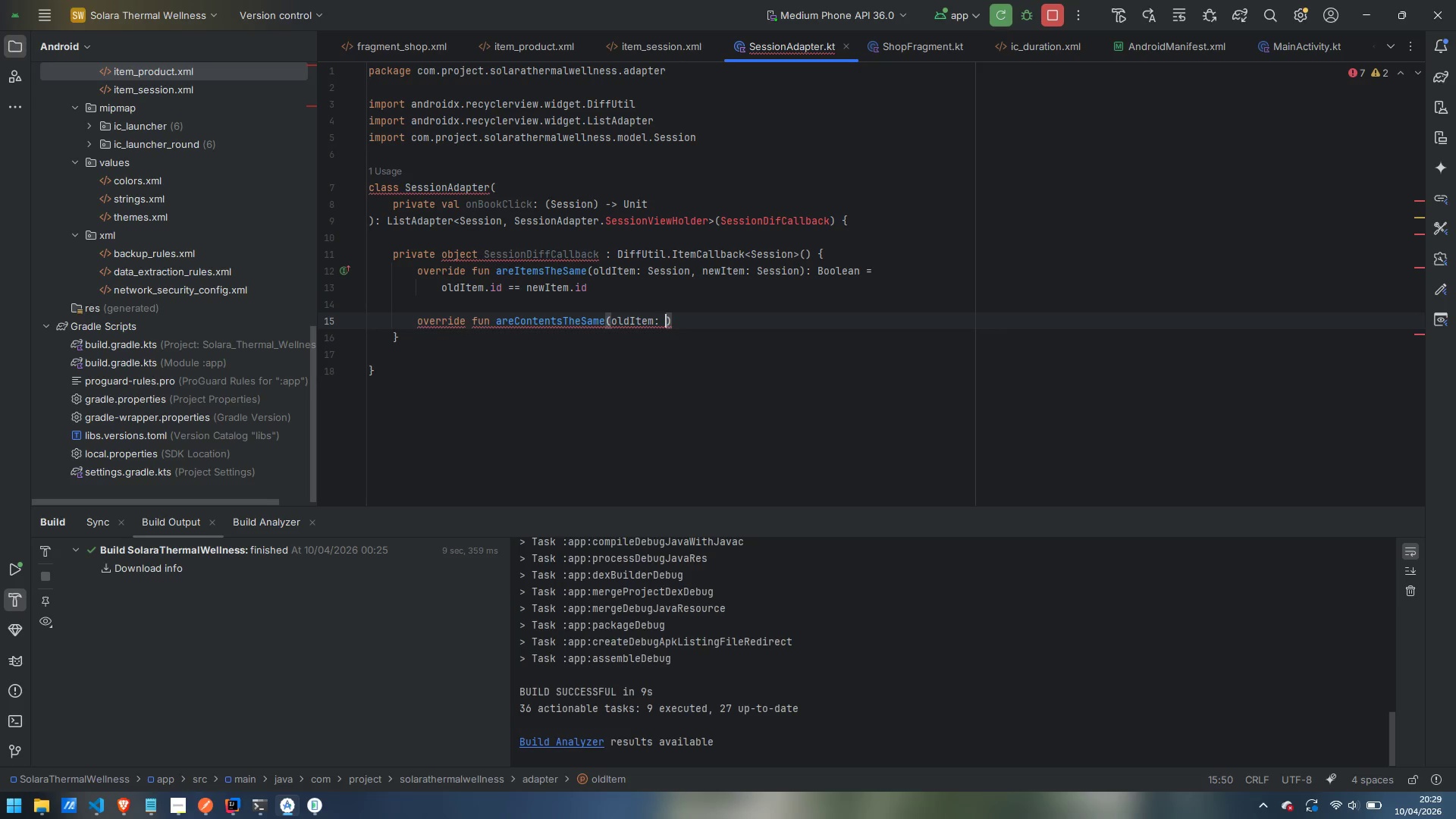 
wait(5.17)
 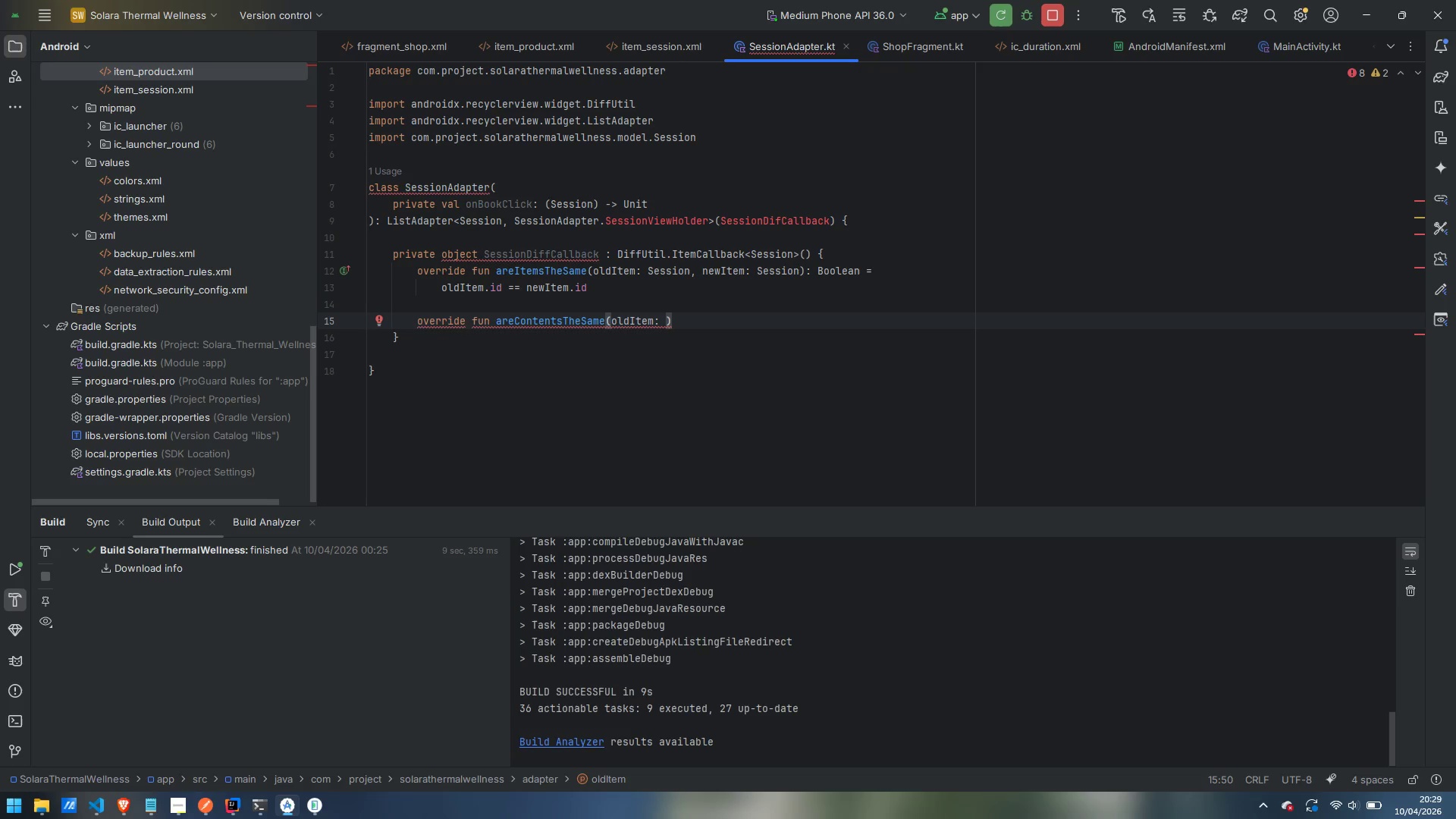 
type(Session)
 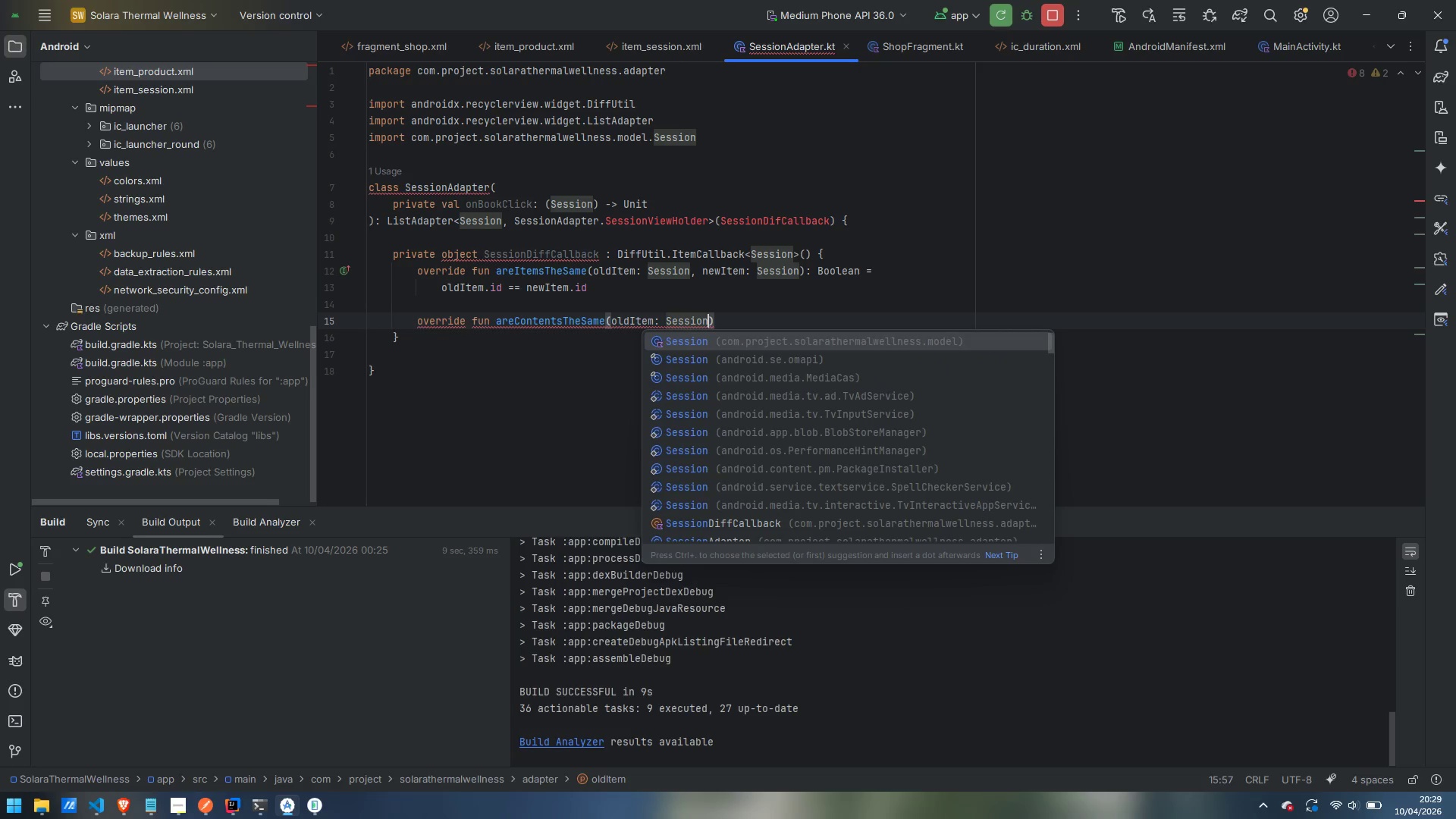 
key(Enter)
 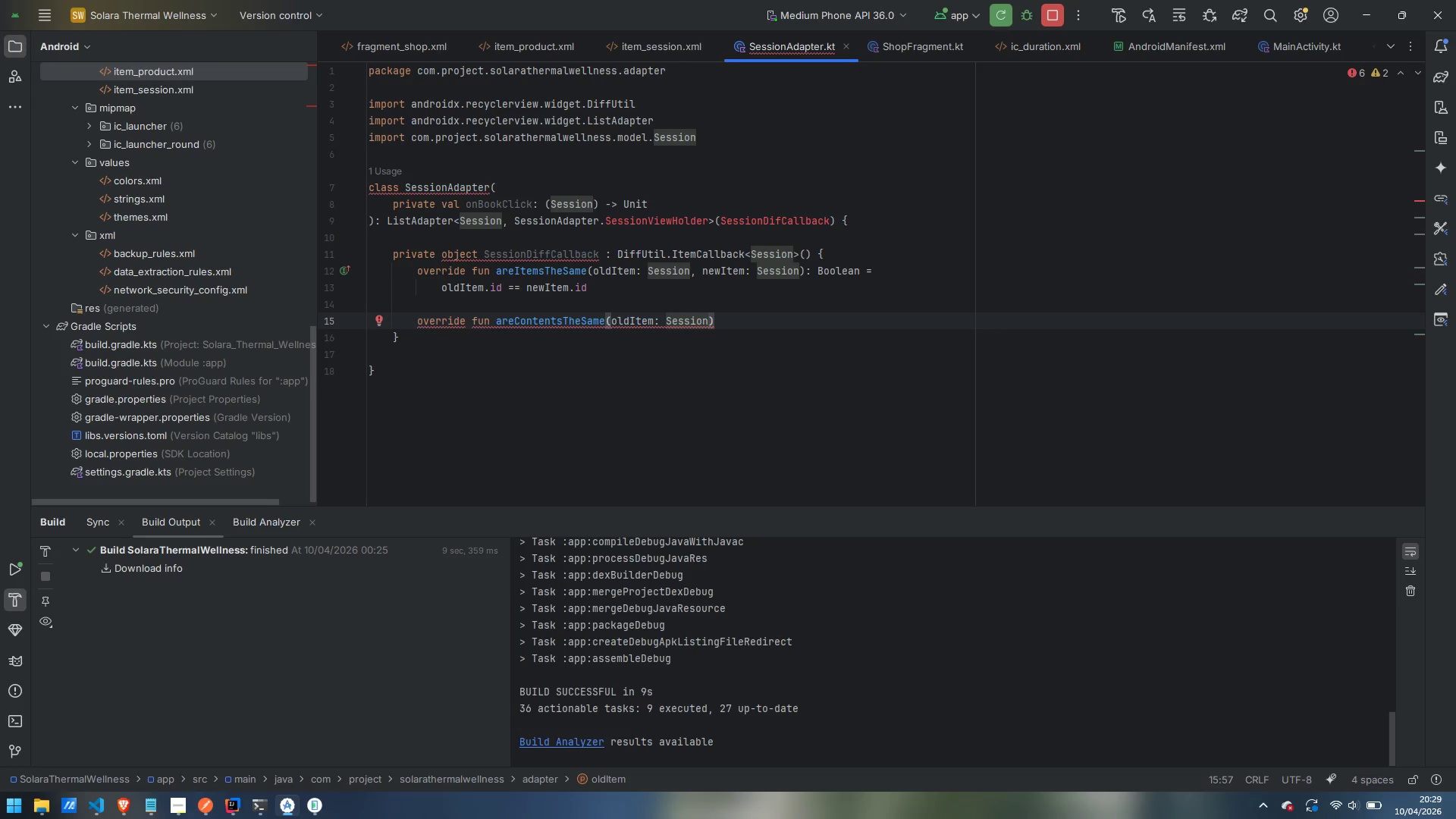 
wait(5.09)
 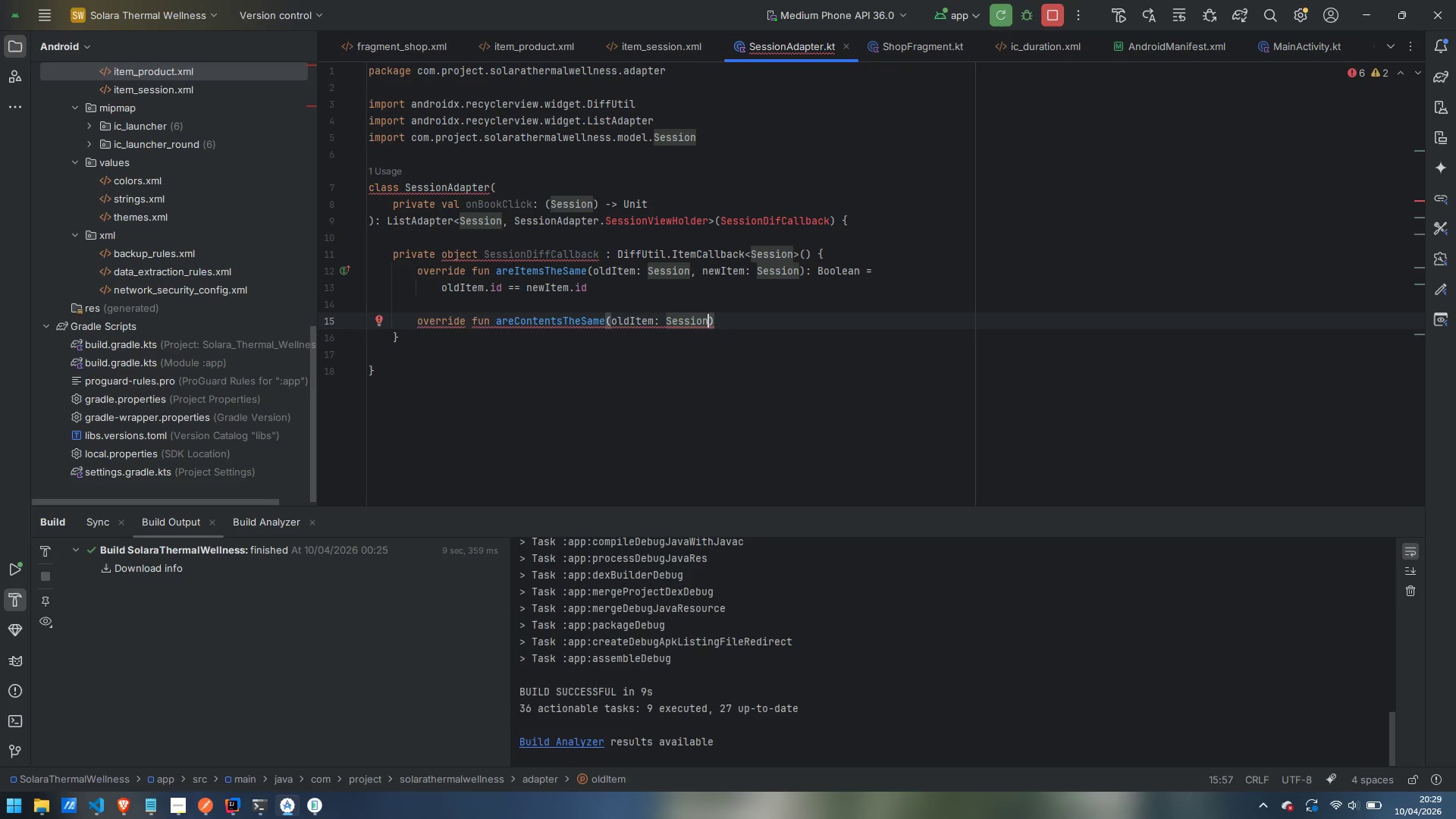 
key(Comma)
 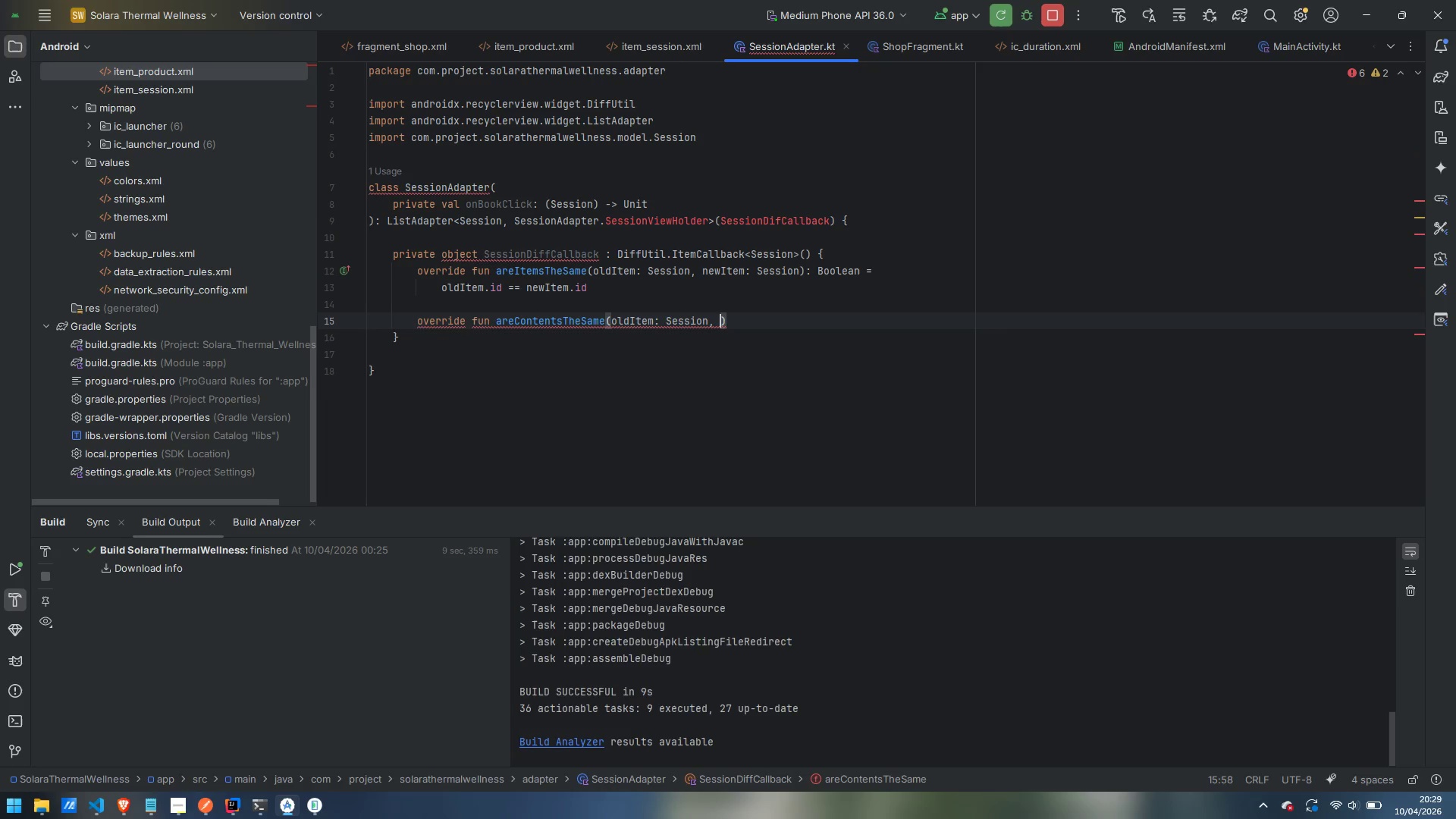 
key(Space)
 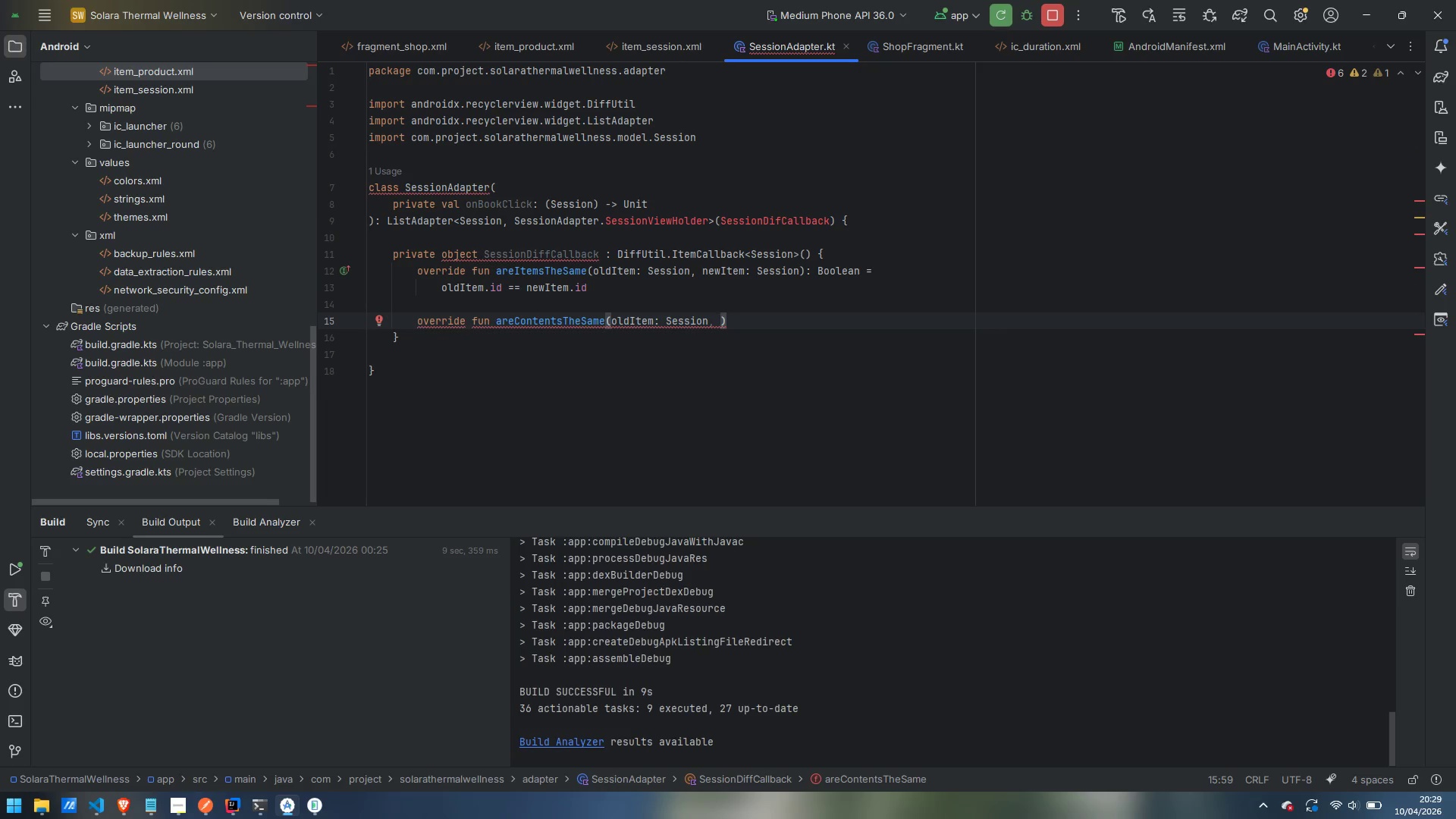 
wait(7.2)
 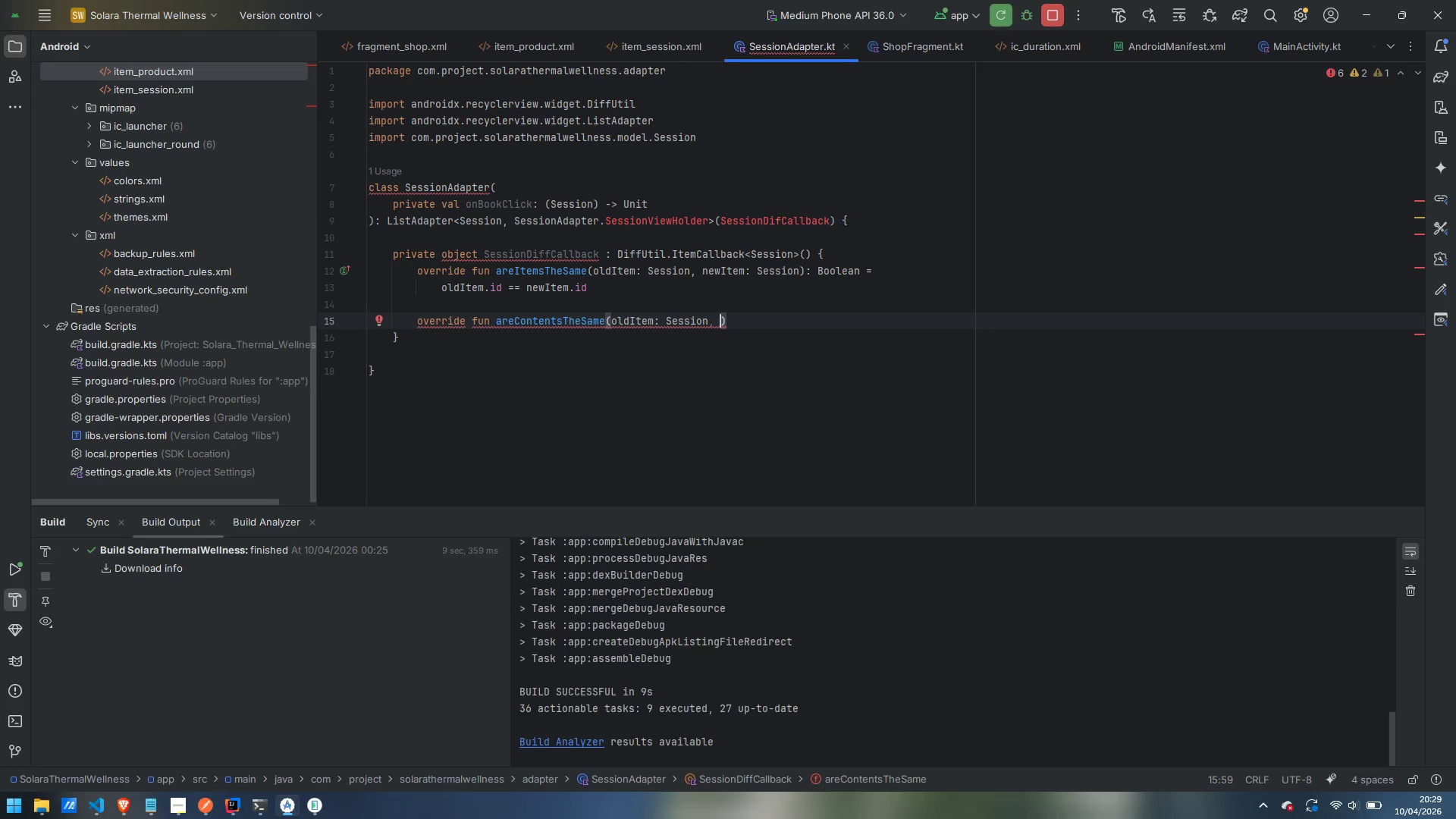 
type(newItem )
key(Backspace)
type(: Session)
 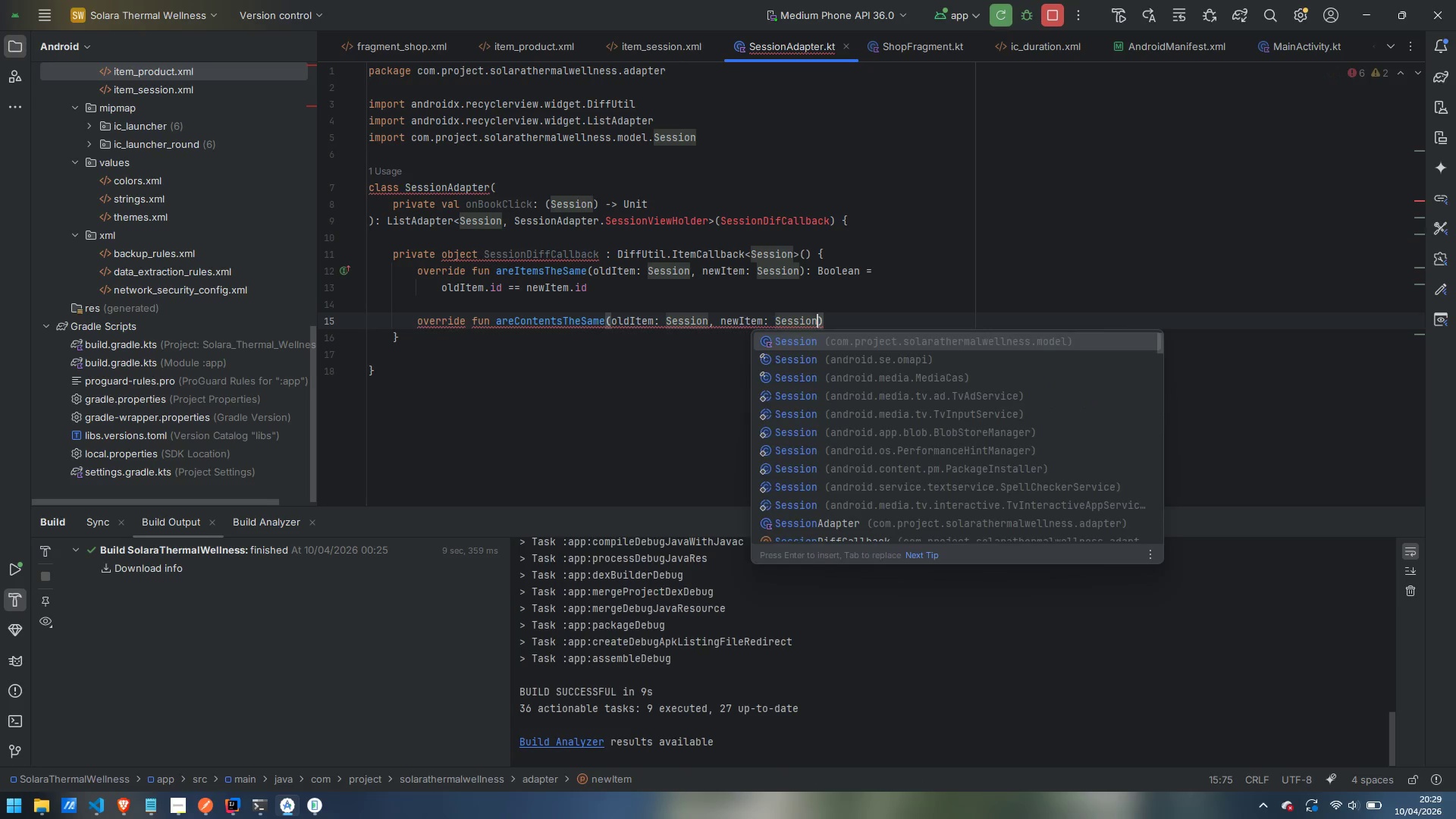 
key(Enter)
 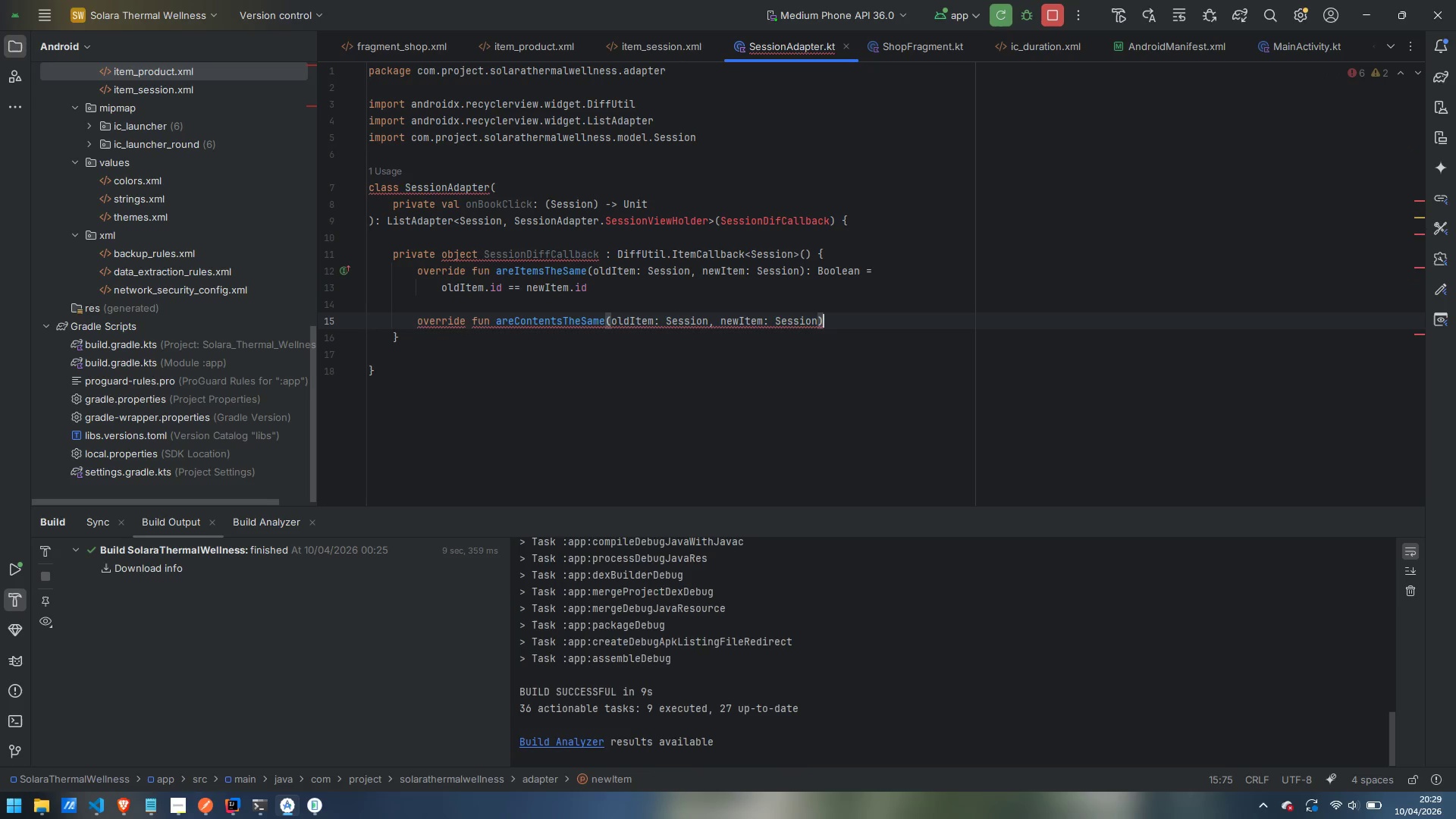 
key(ArrowRight)
 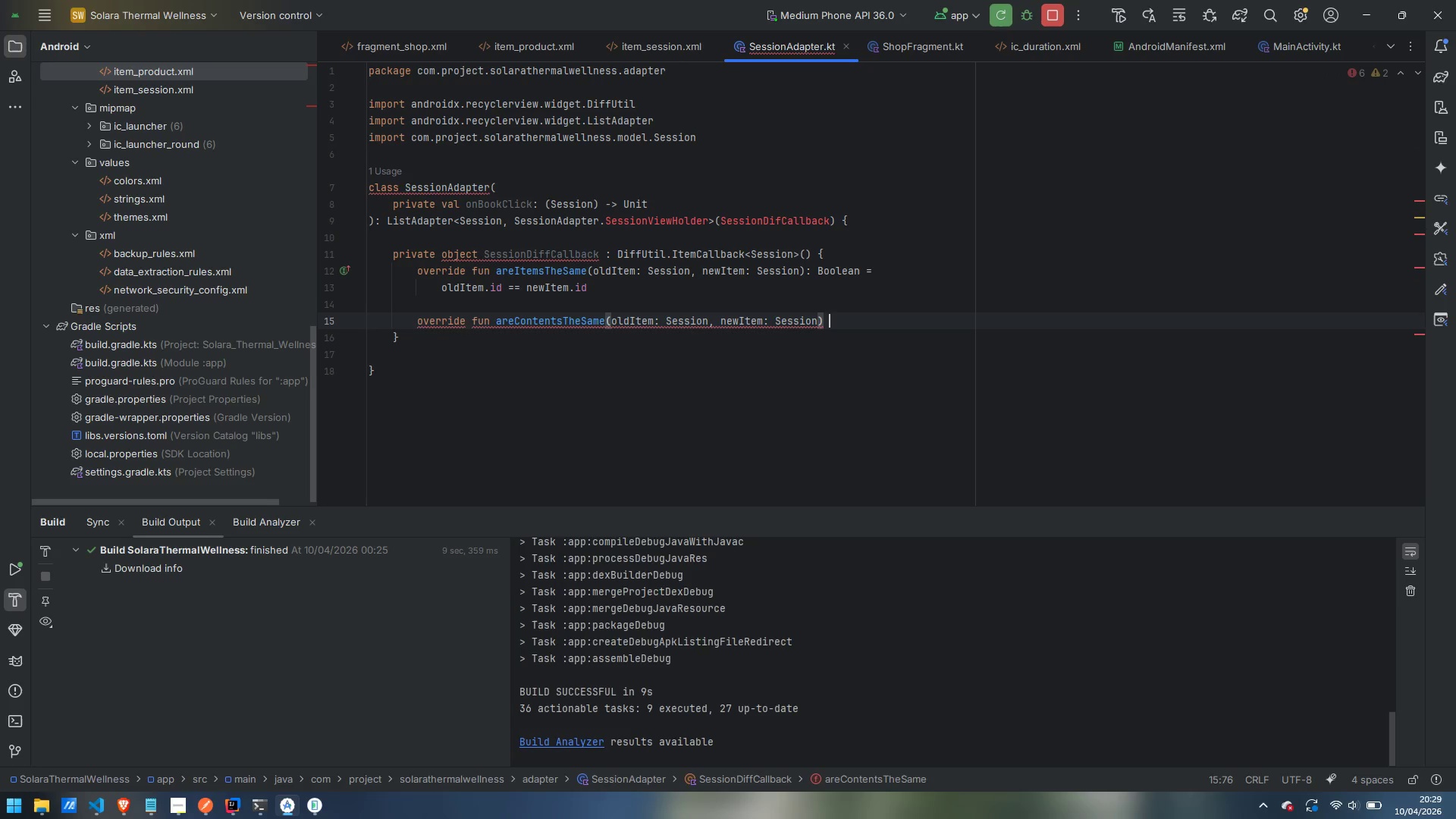 
type( )
key(Backspace)
type(: Boolean)
 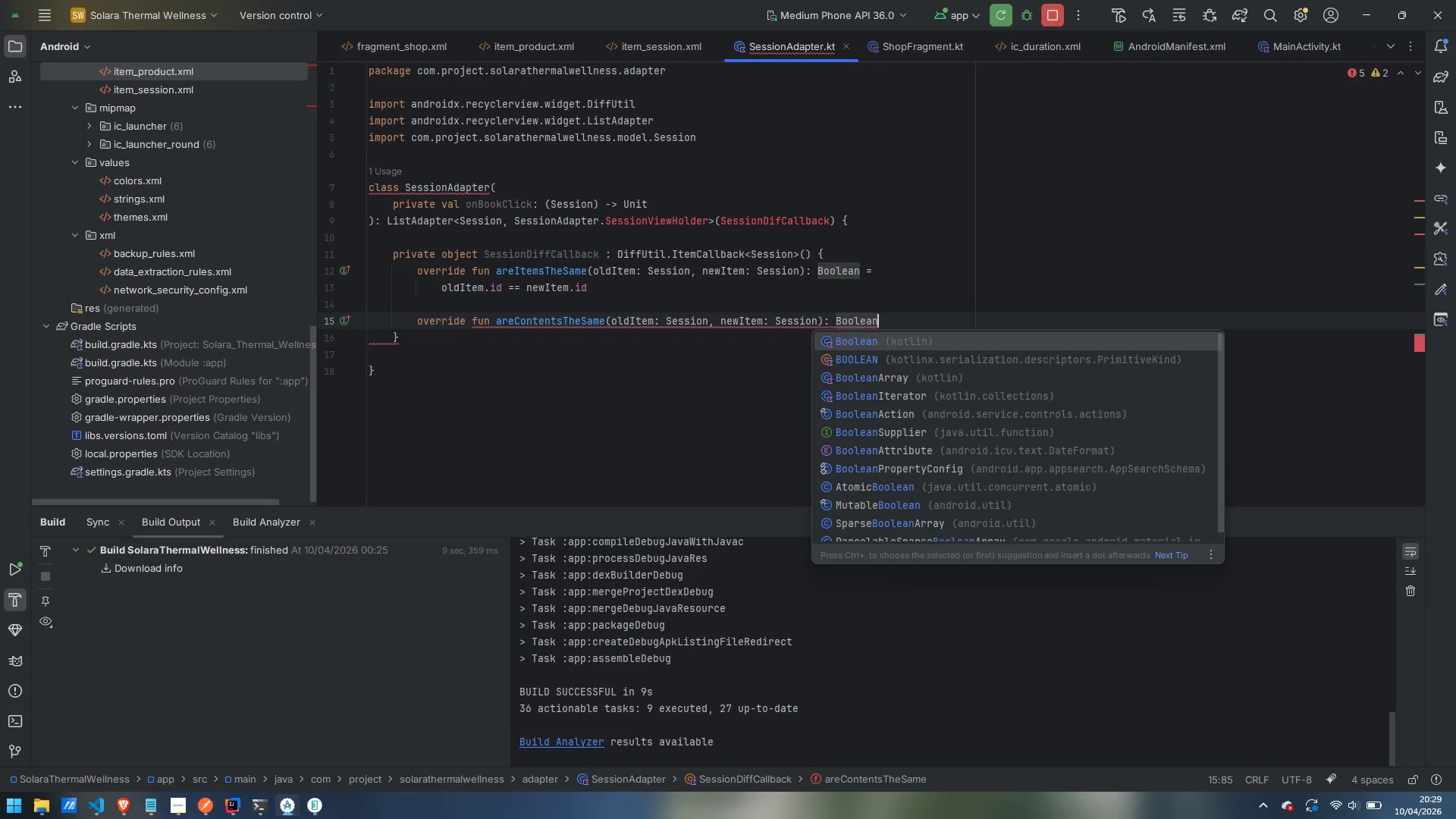 
key(Enter)
 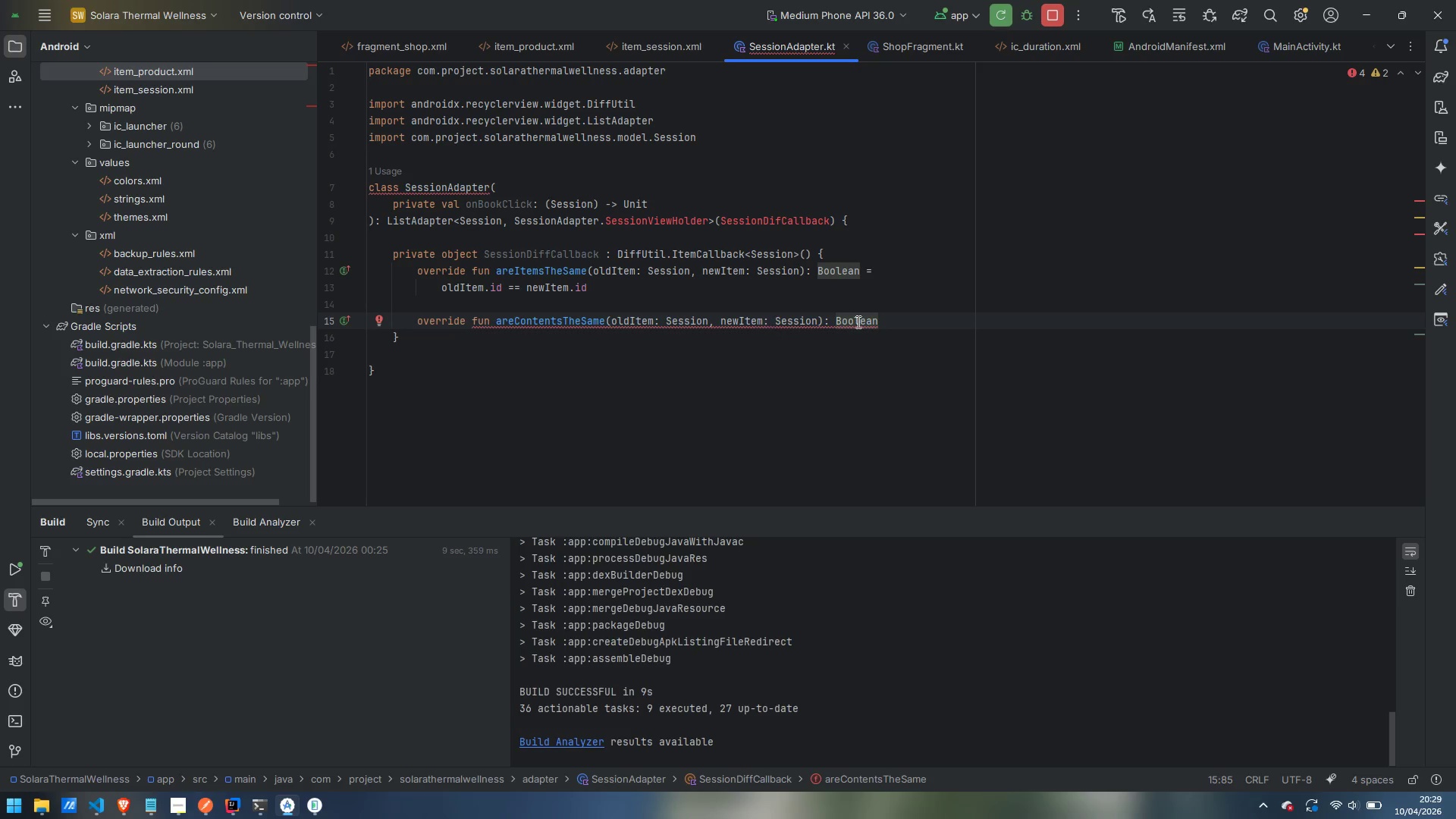 
left_click([903, 318])
 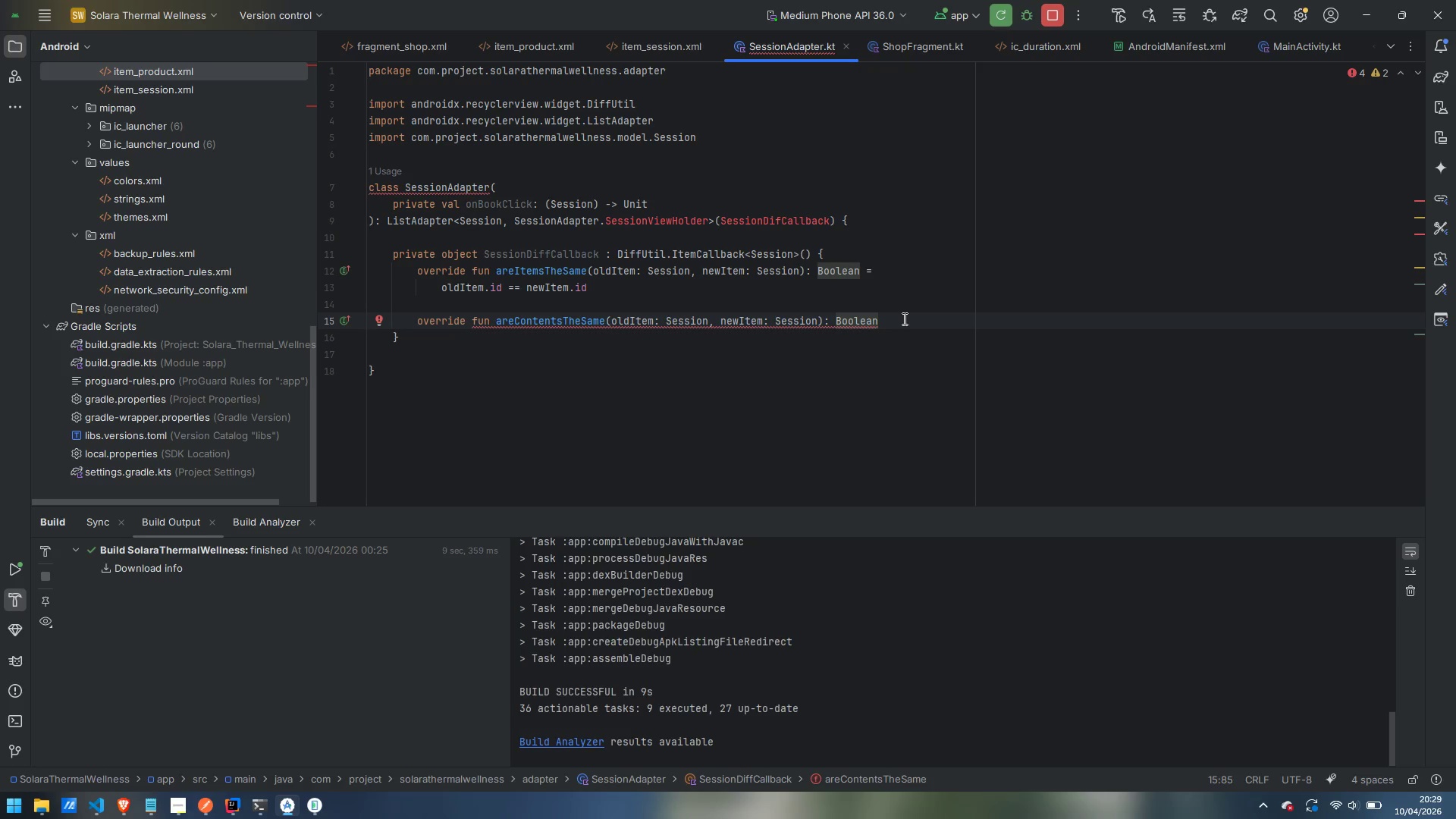 
type( = oldO)
key(Backspace)
type(Itme)
key(Backspace)
key(Backspace)
key(Backspace)
type(tem = n)
key(Backspace)
key(Backspace)
type(==new )
 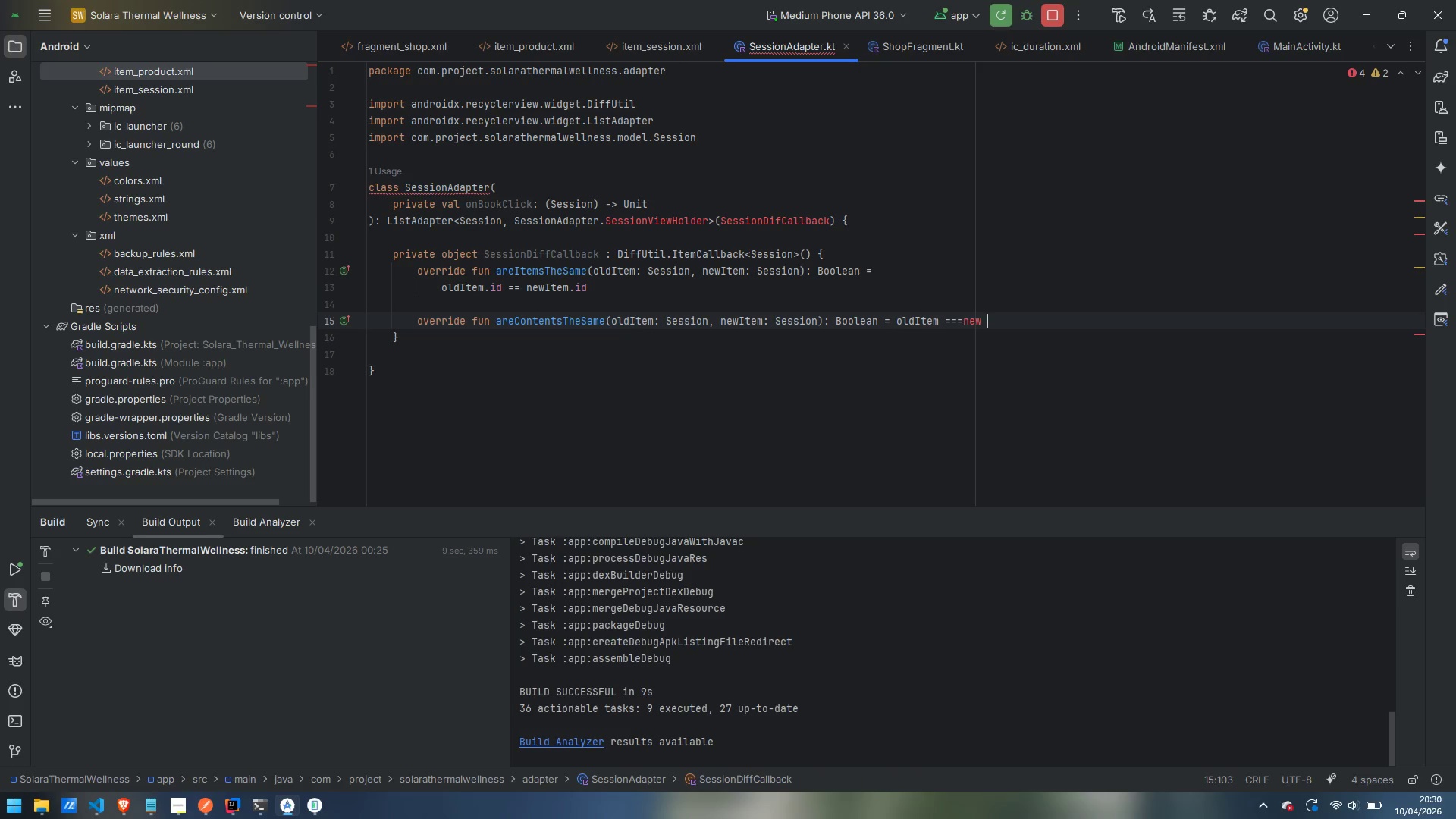 
key(Control+Backspace)
 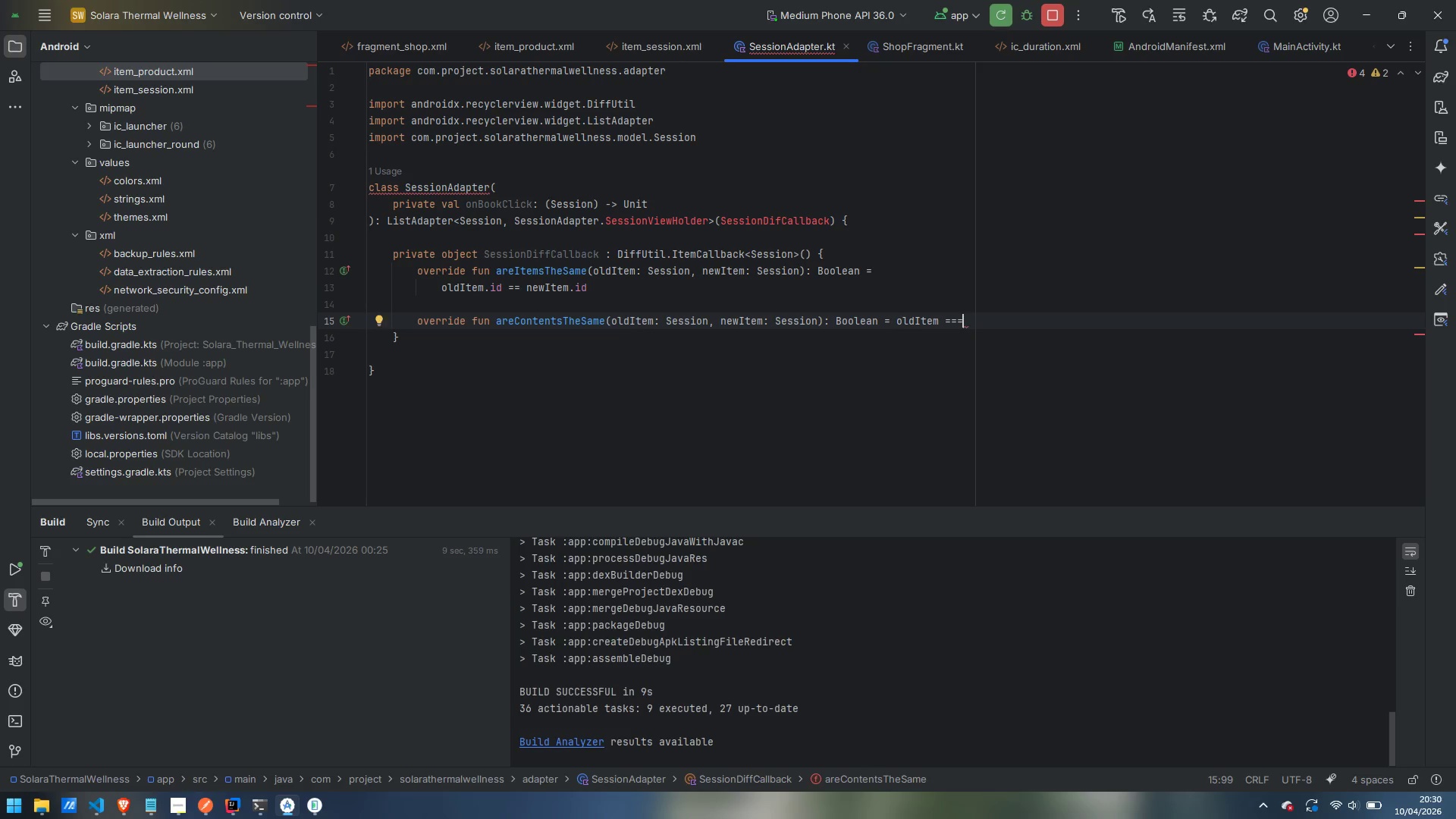 
type(oldItem)
 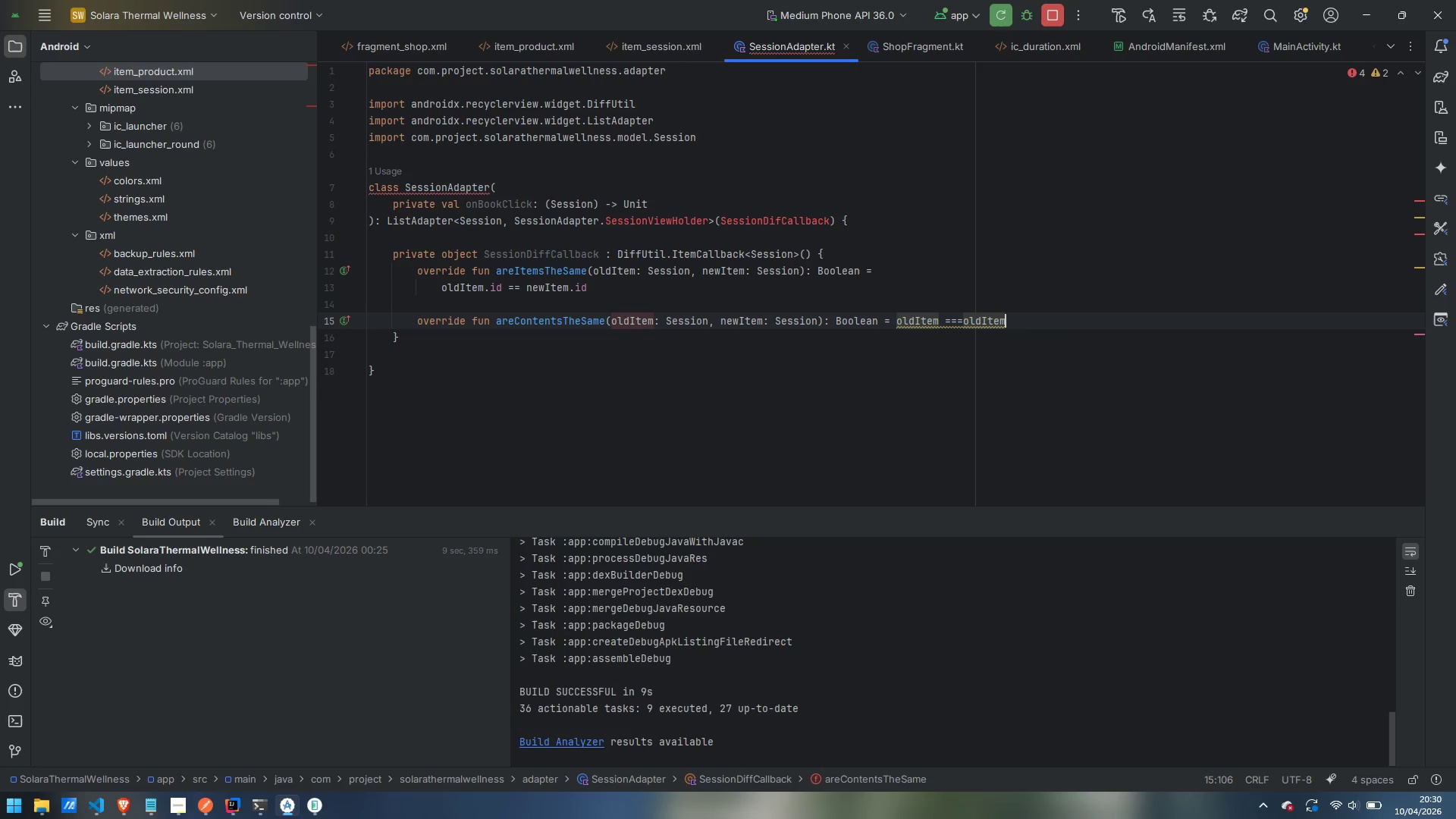 
key(Control+ArrowLeft)
 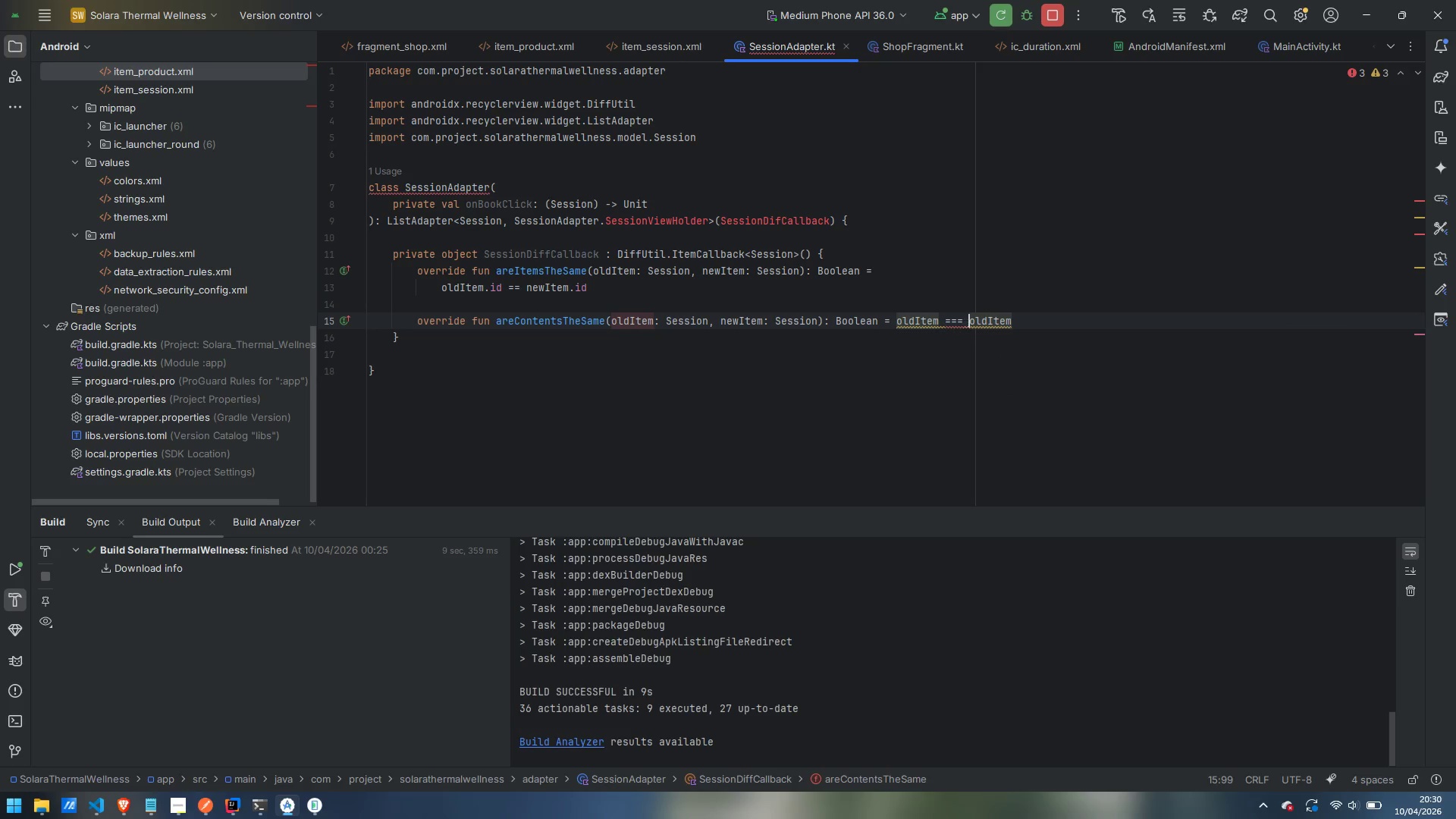 
key(Space)
 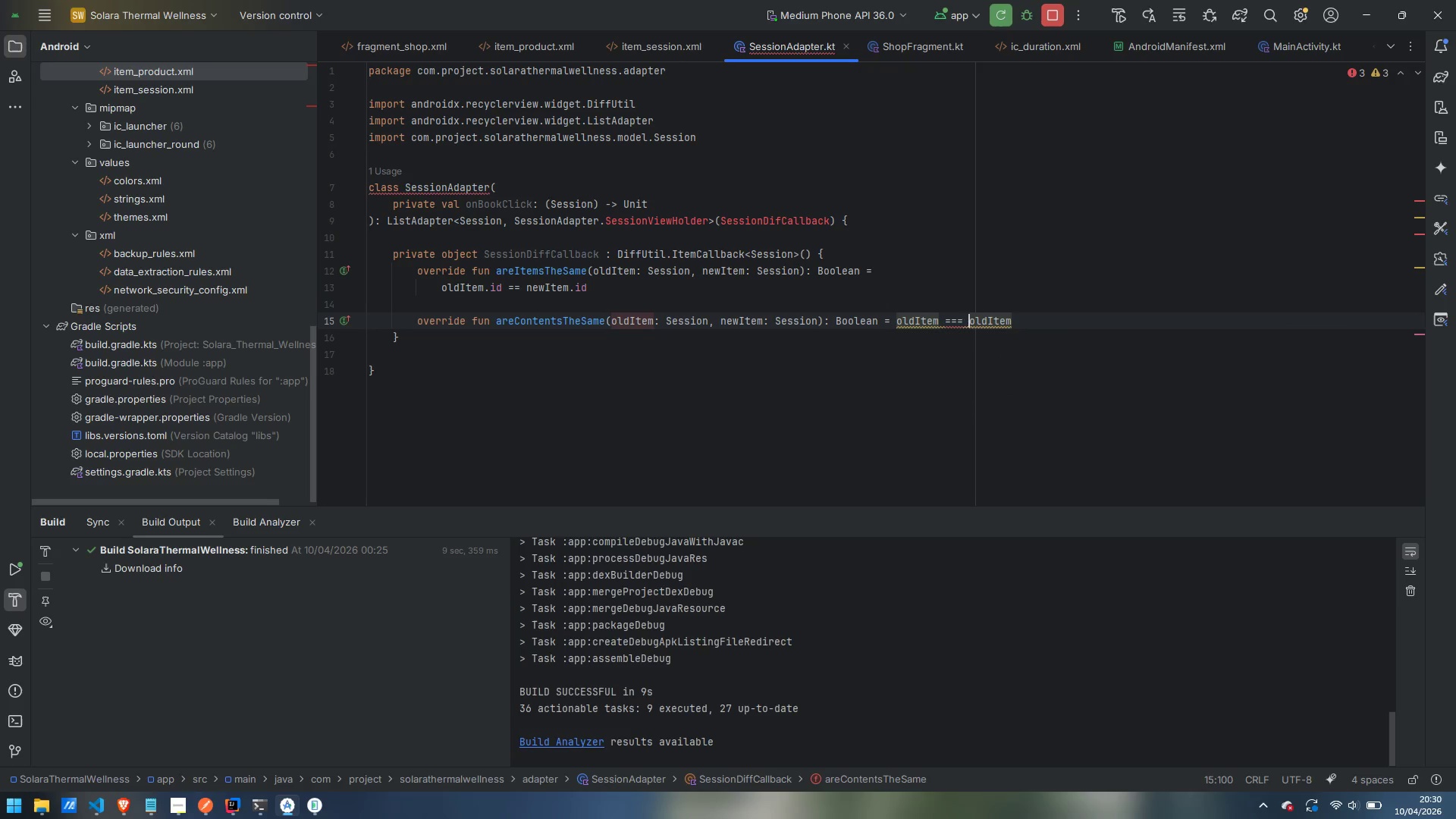 
key(Control+ArrowRight)
 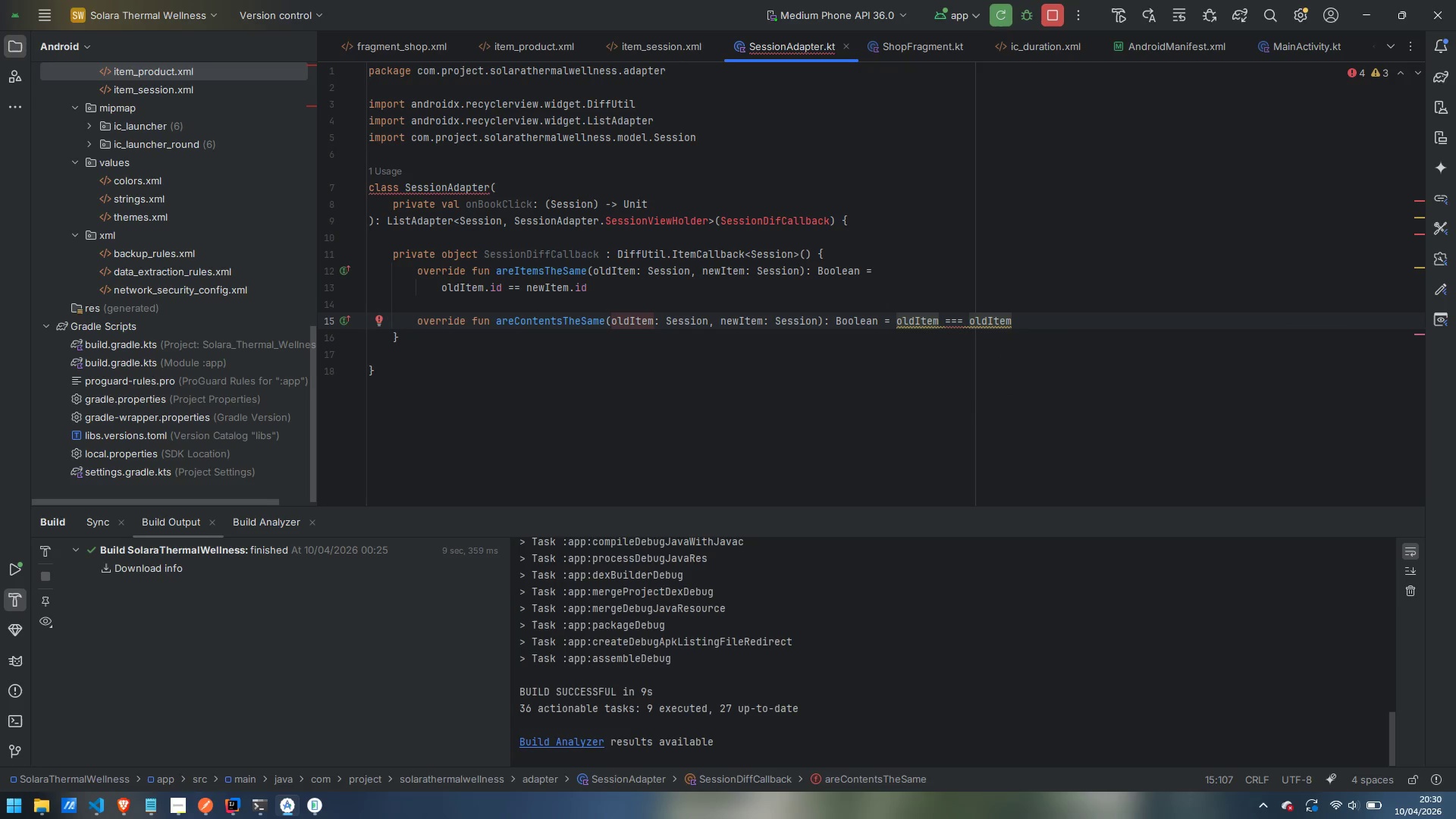 
key(Control+Backspace)
 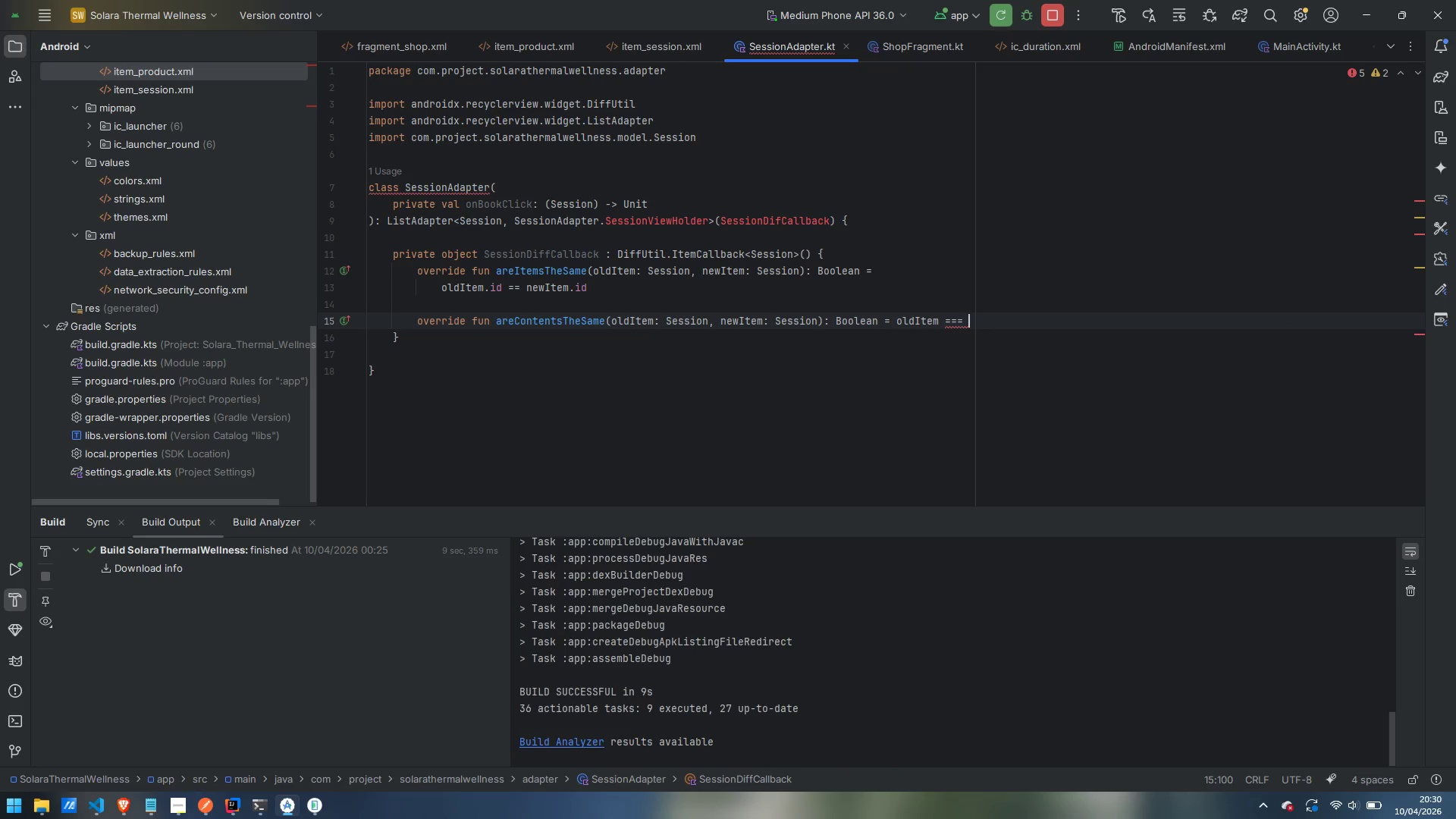 
type(newItem)
 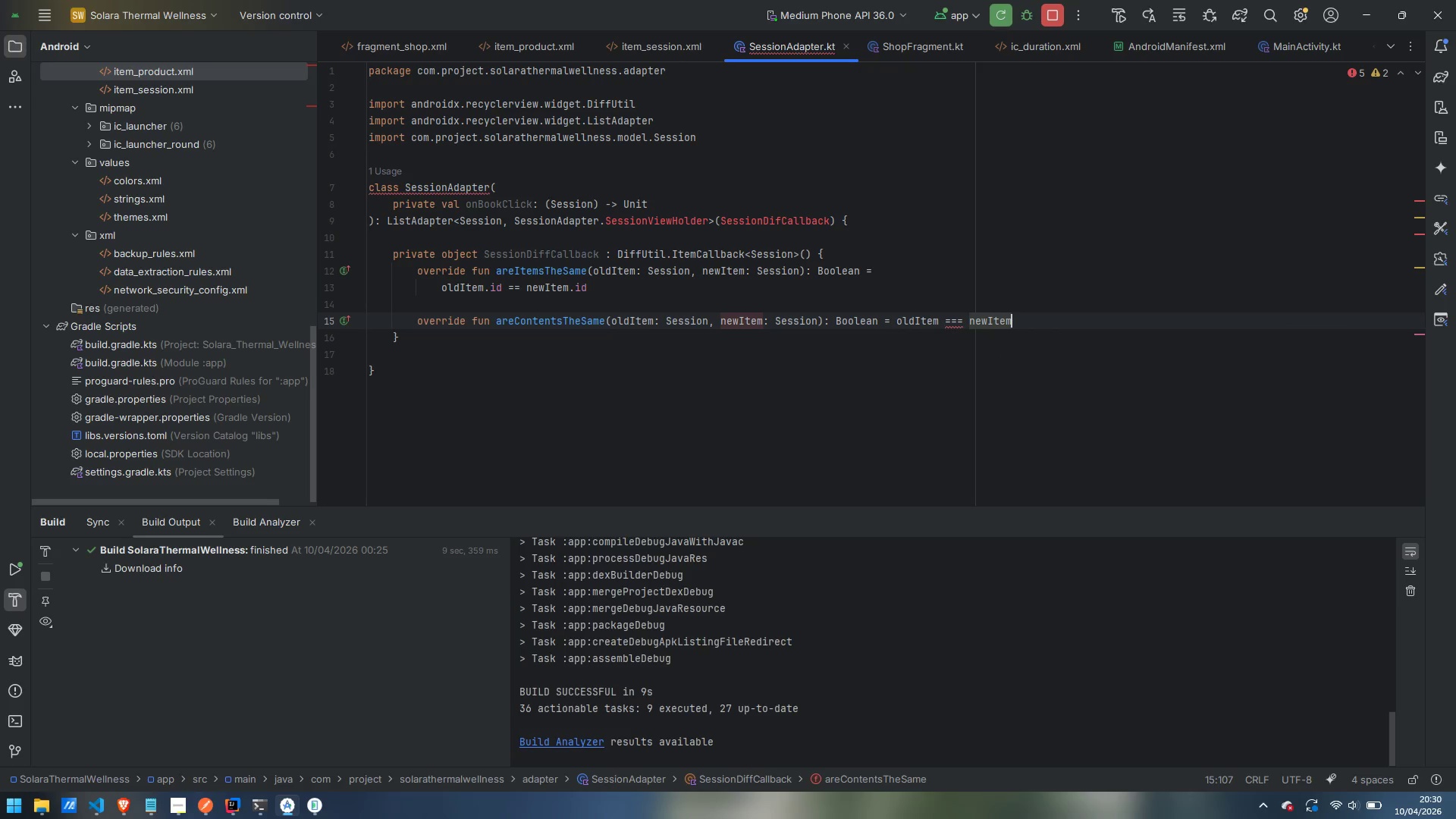 
wait(6.73)
 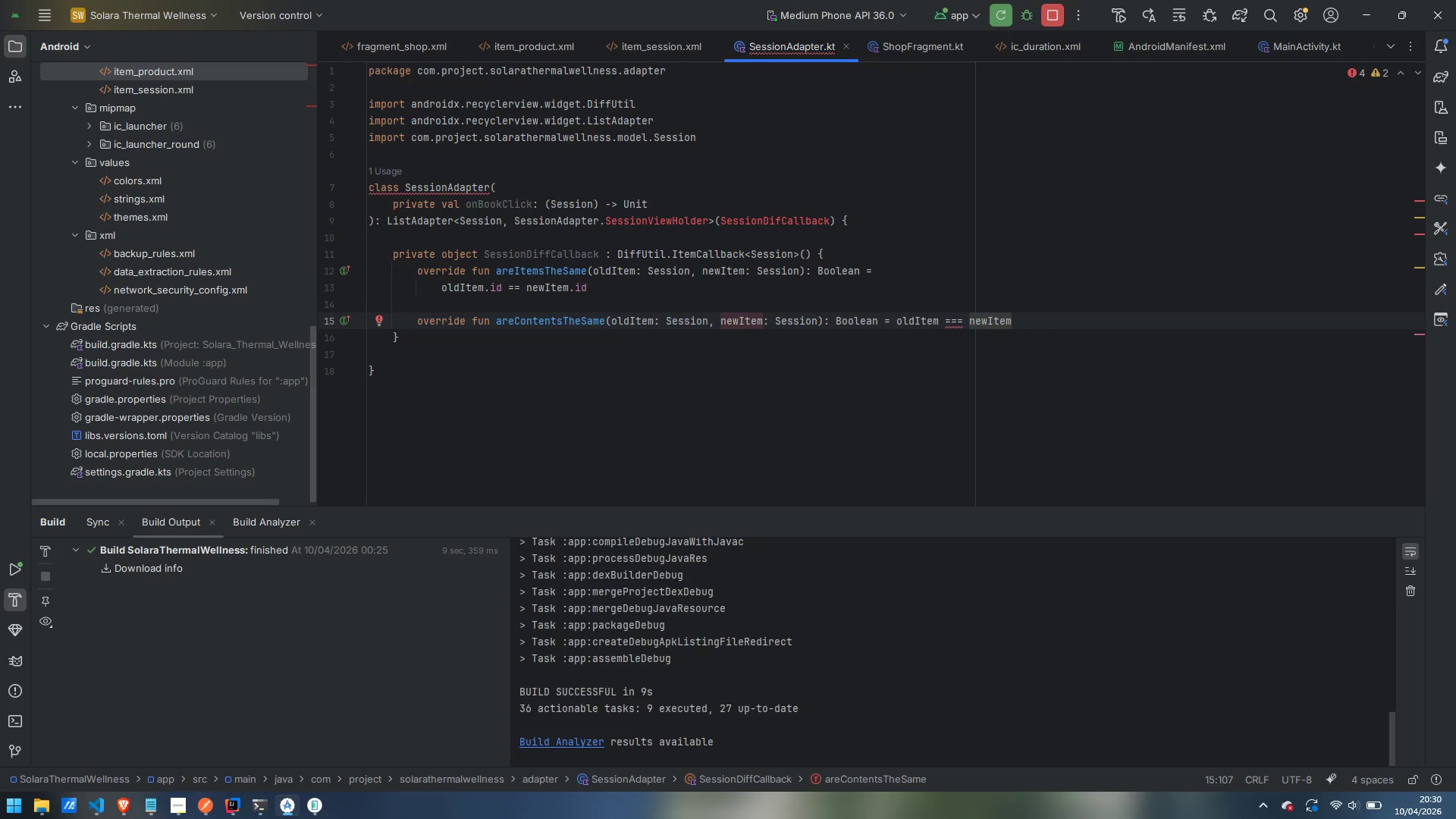 
left_click([961, 318])
 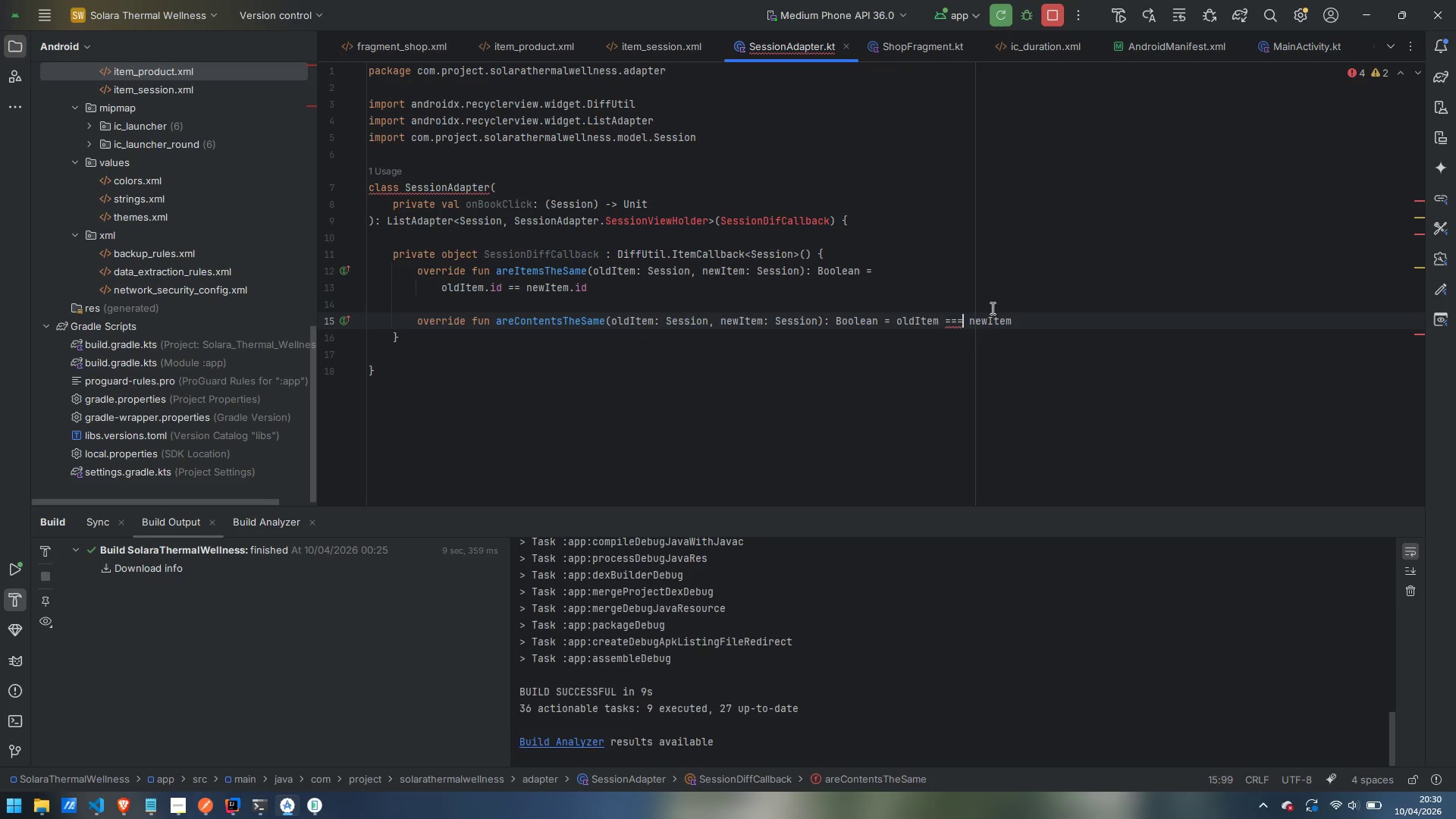 
key(Backspace)
 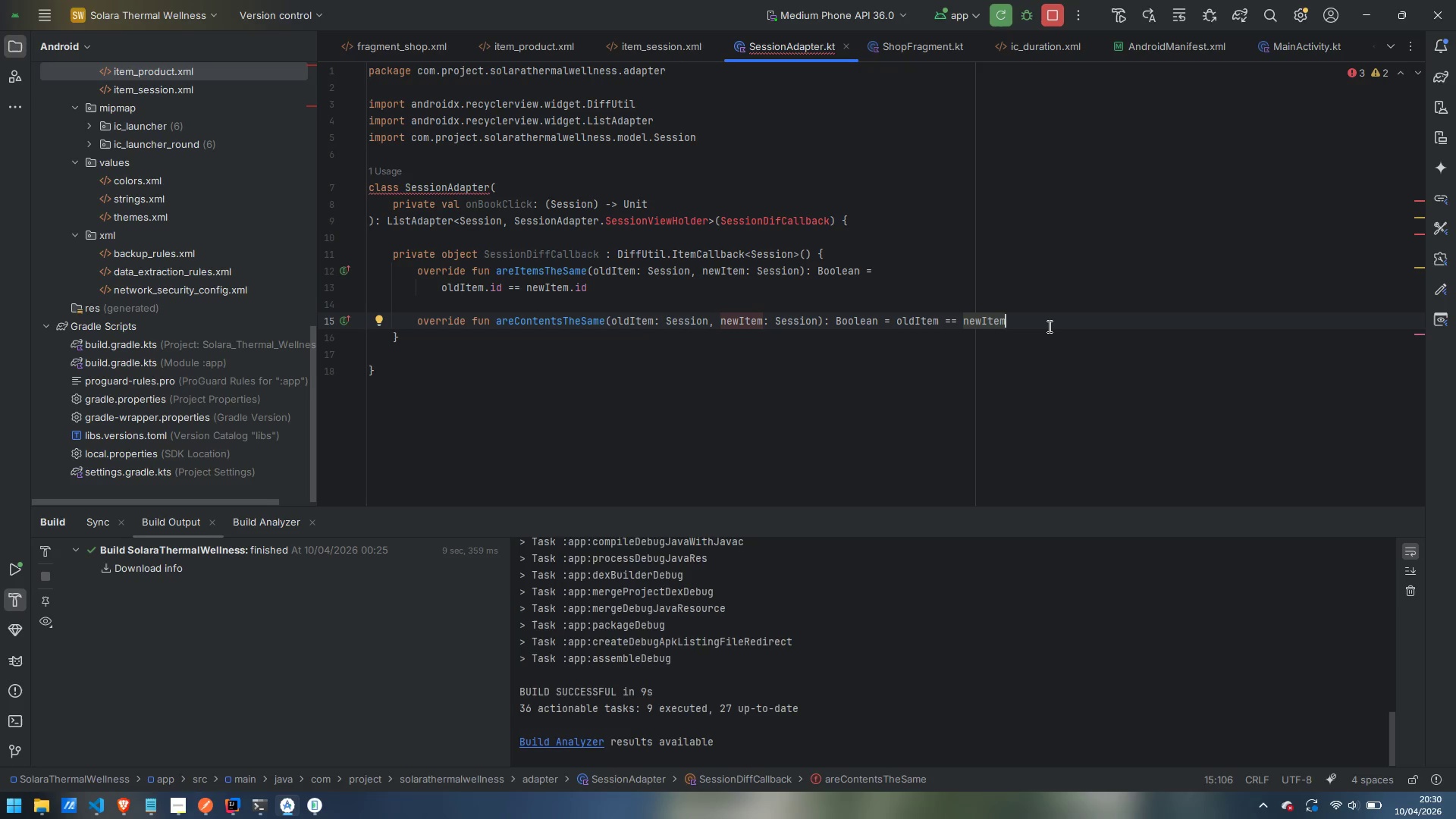 
wait(6.61)
 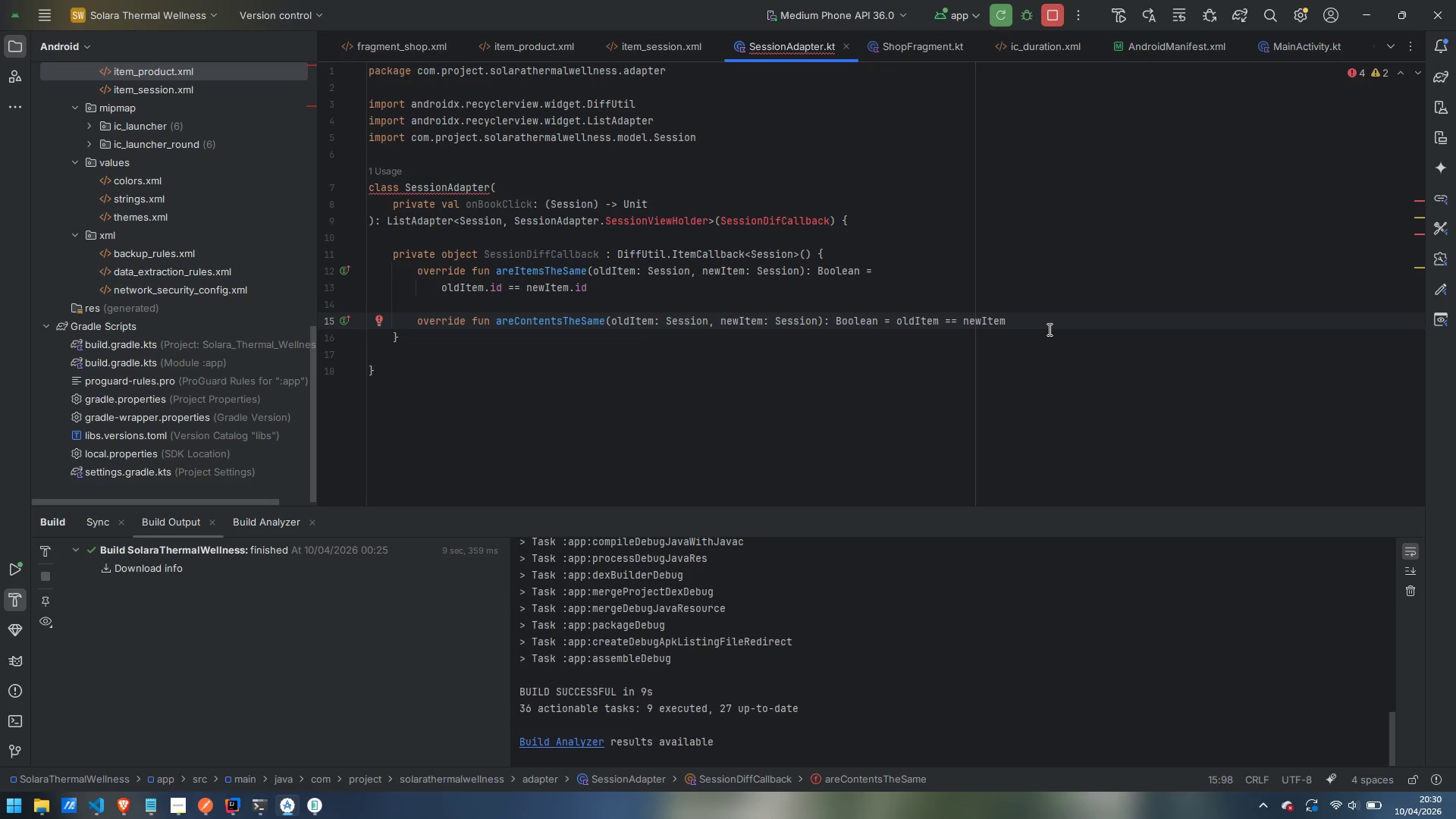 
key(ArrowDown)
 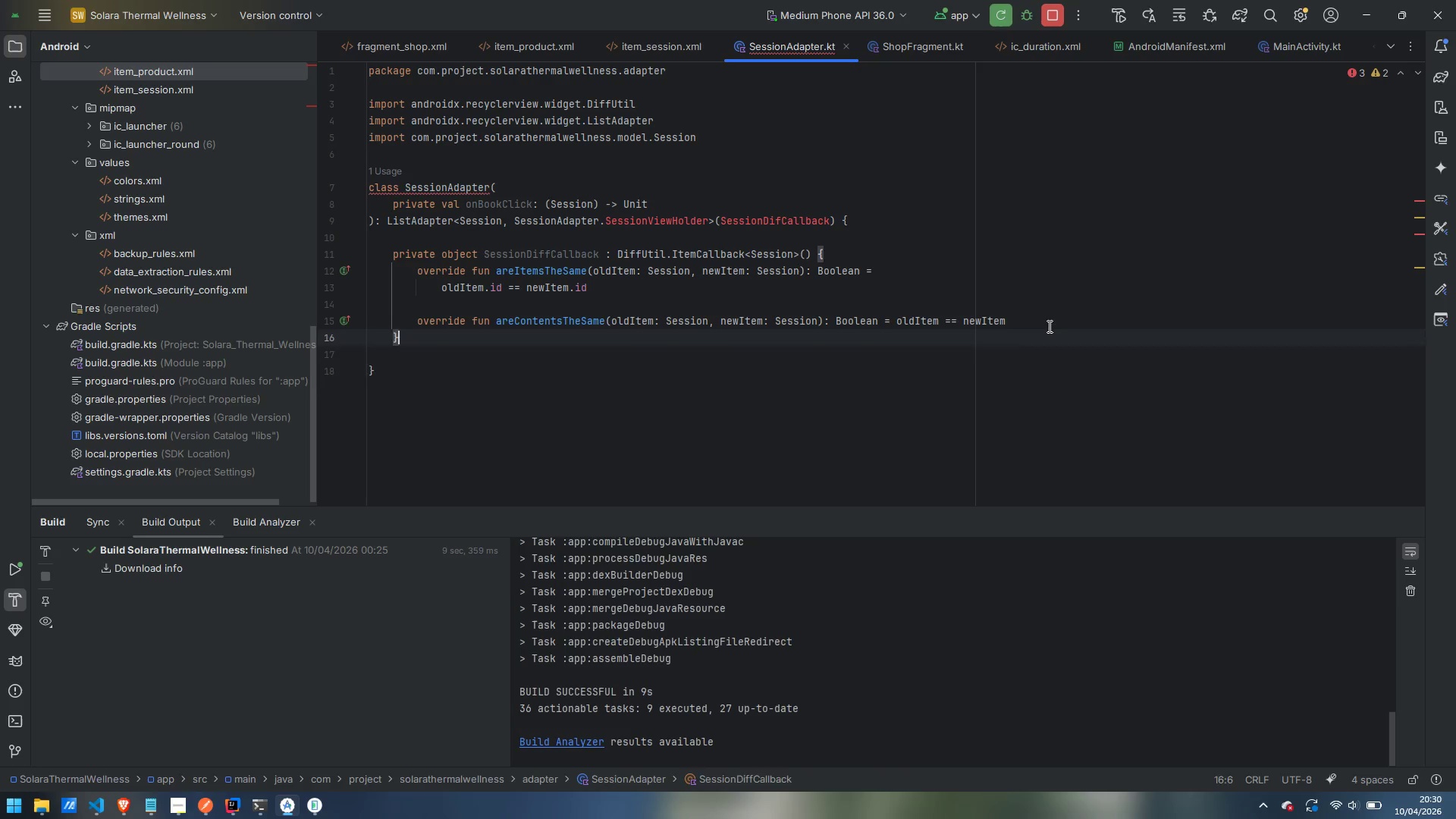 
key(Enter)
 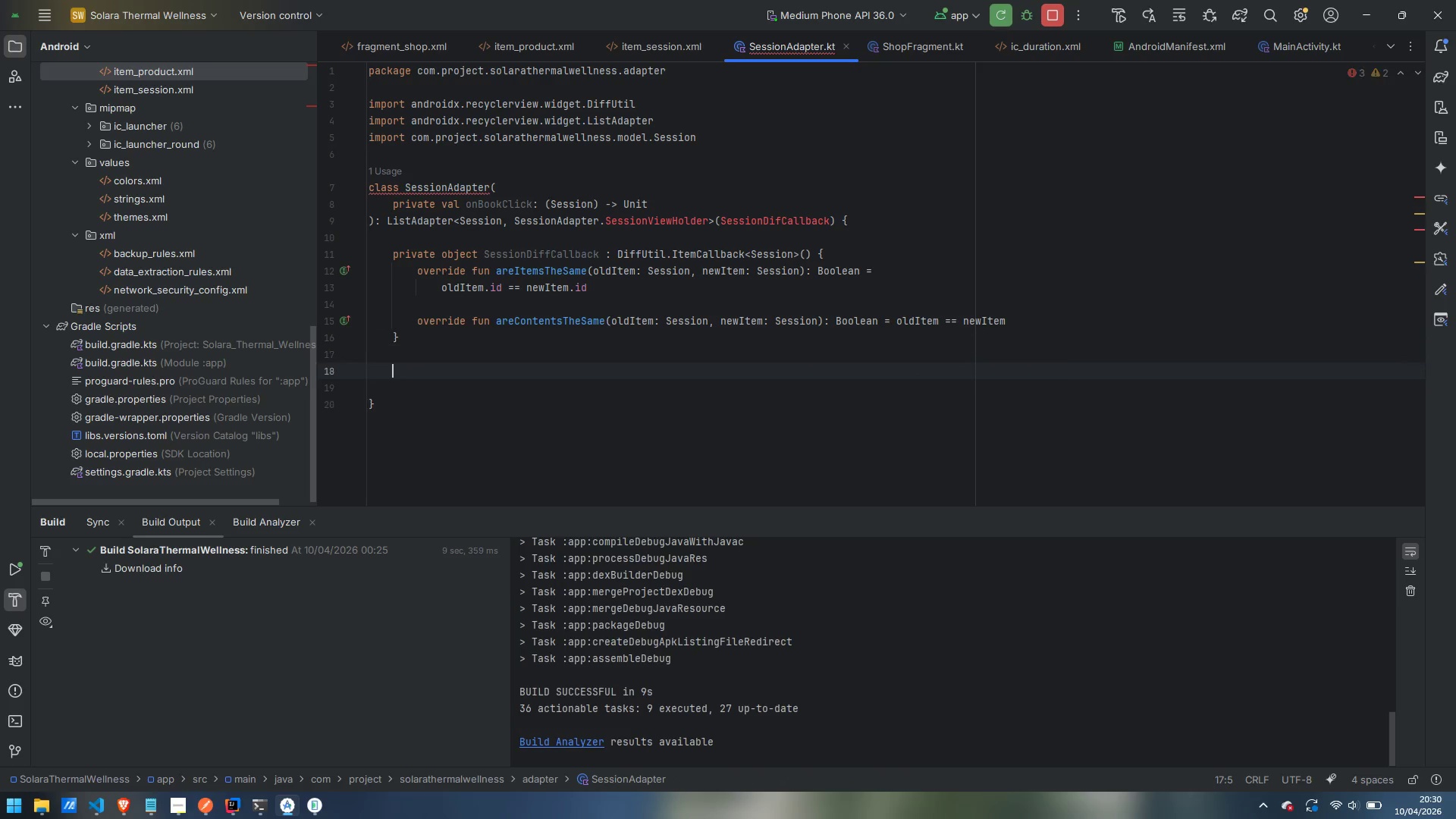 
key(Enter)
 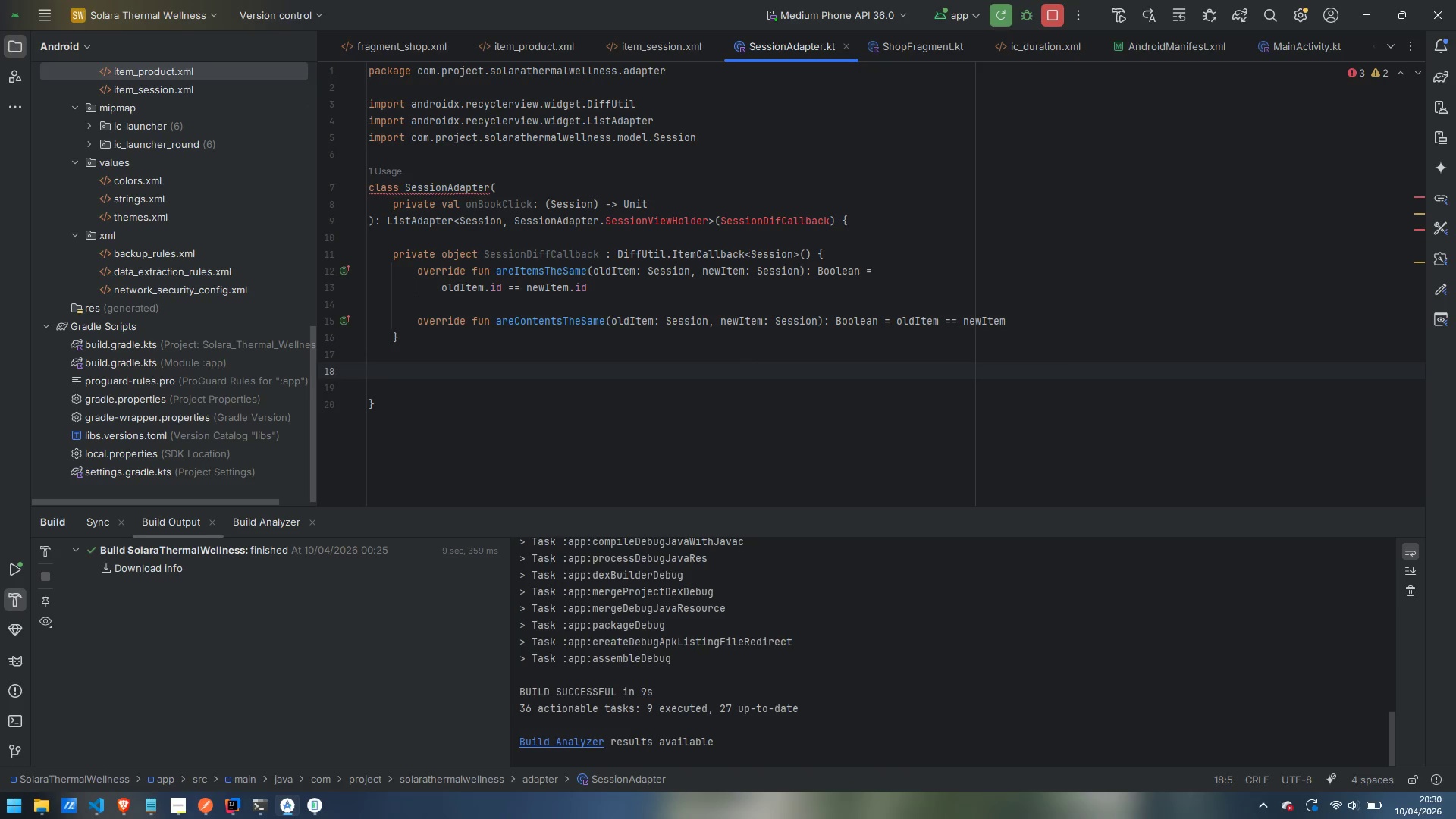 
wait(7.94)
 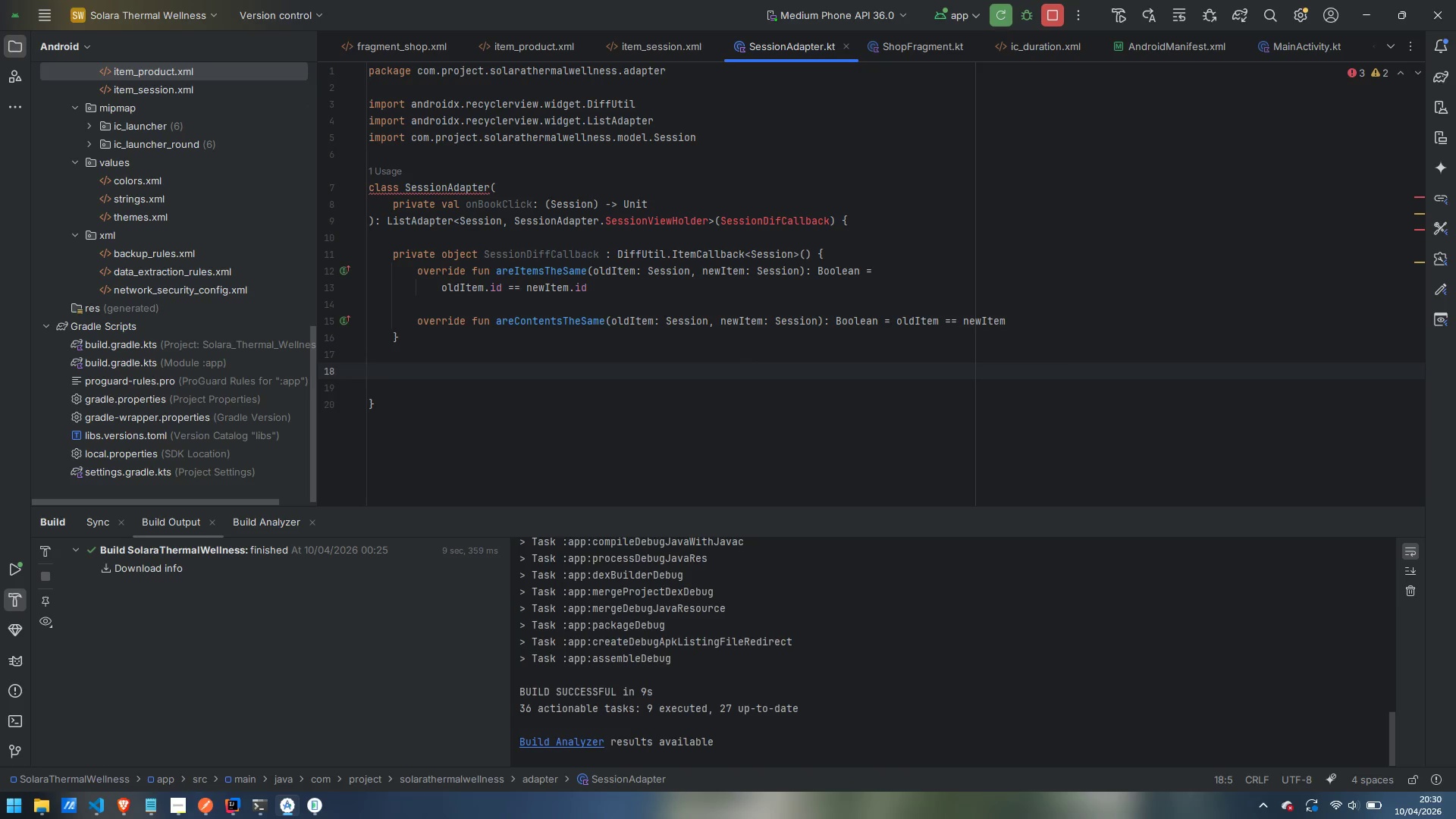 
type(inner class SessionViewHolder()
 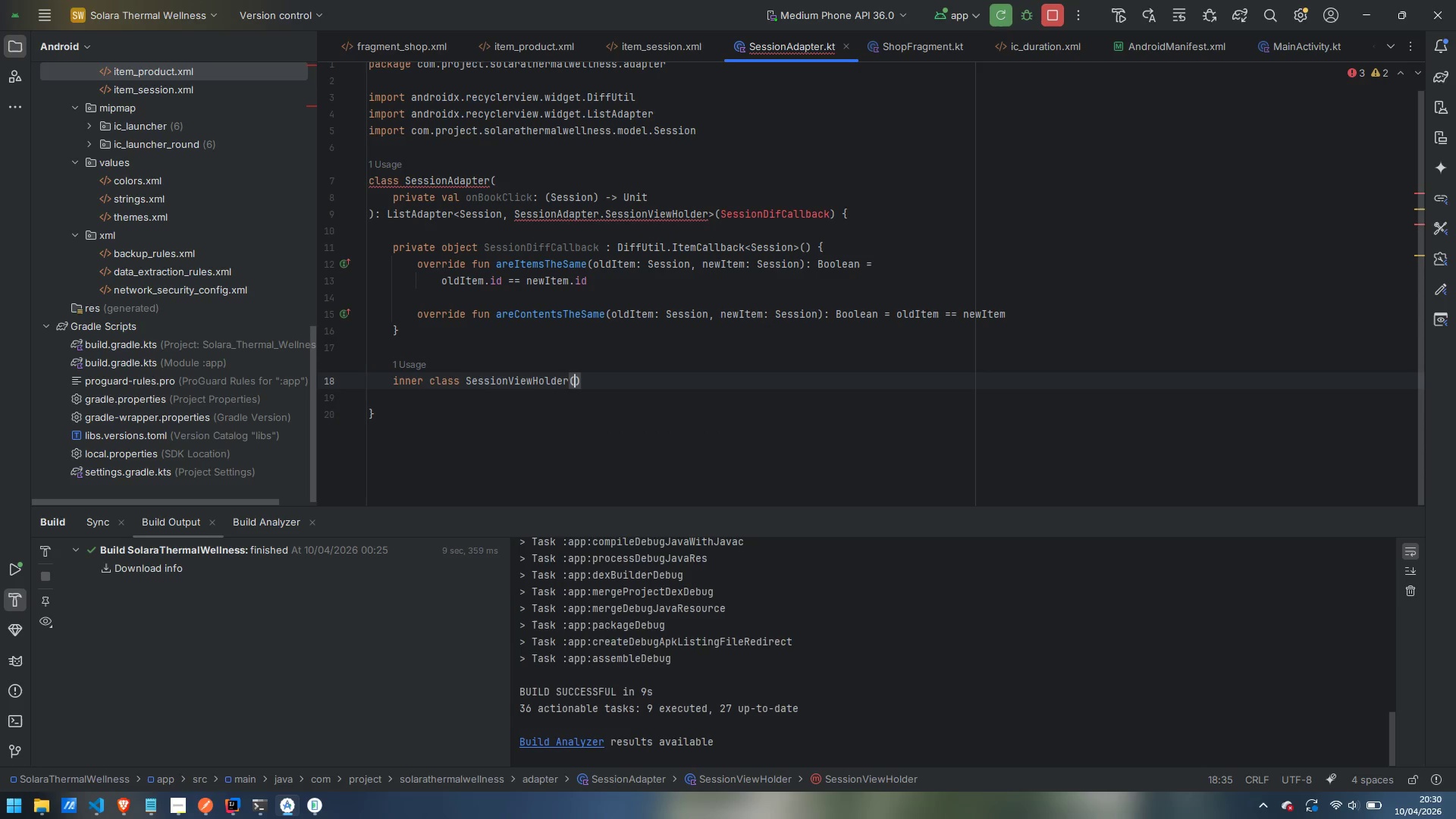 
key(Enter)
 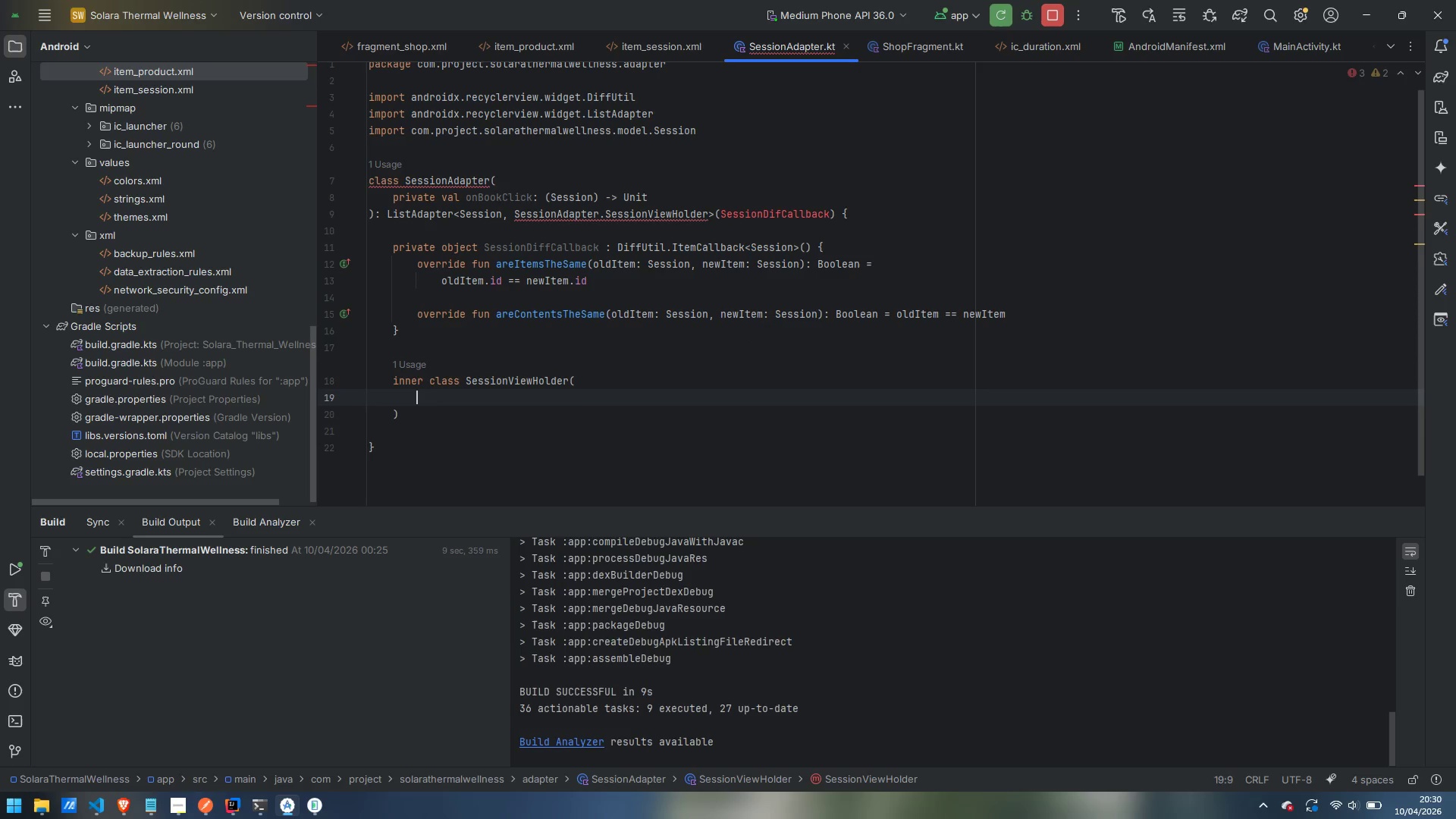 
type(private val binding: ItemSession)
 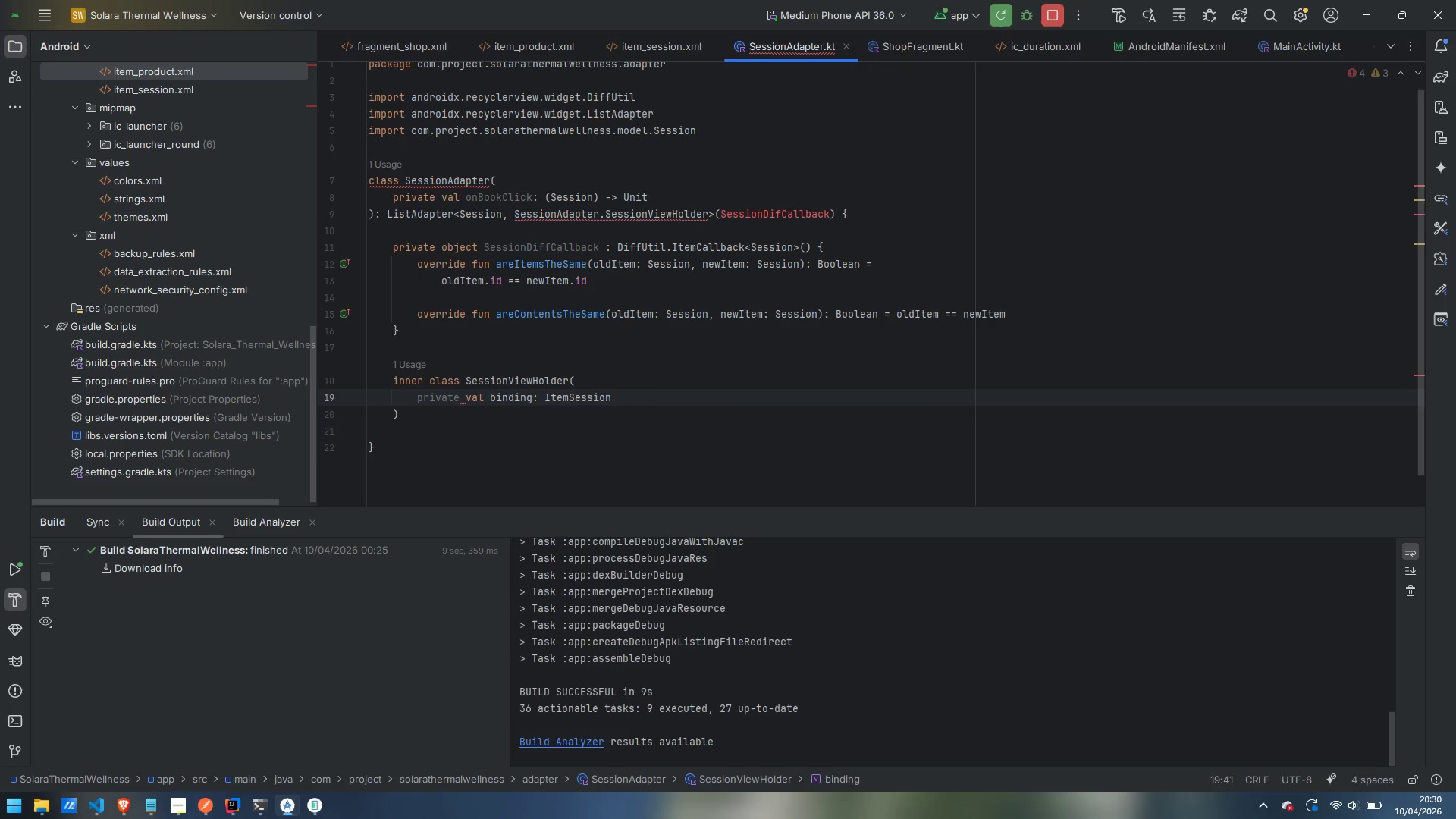 
 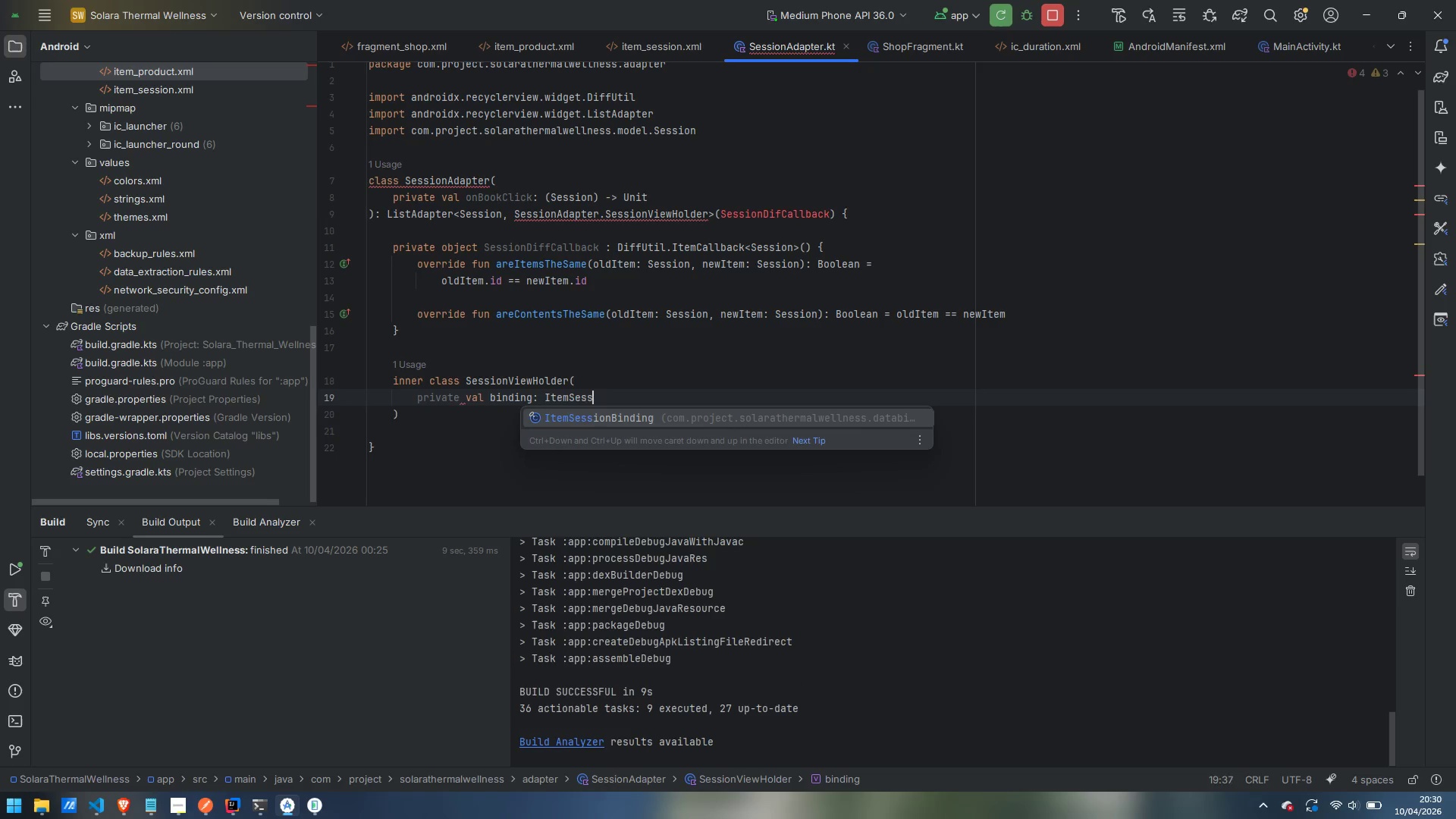 
hold_key(key=ShiftLeft, duration=0.38)
 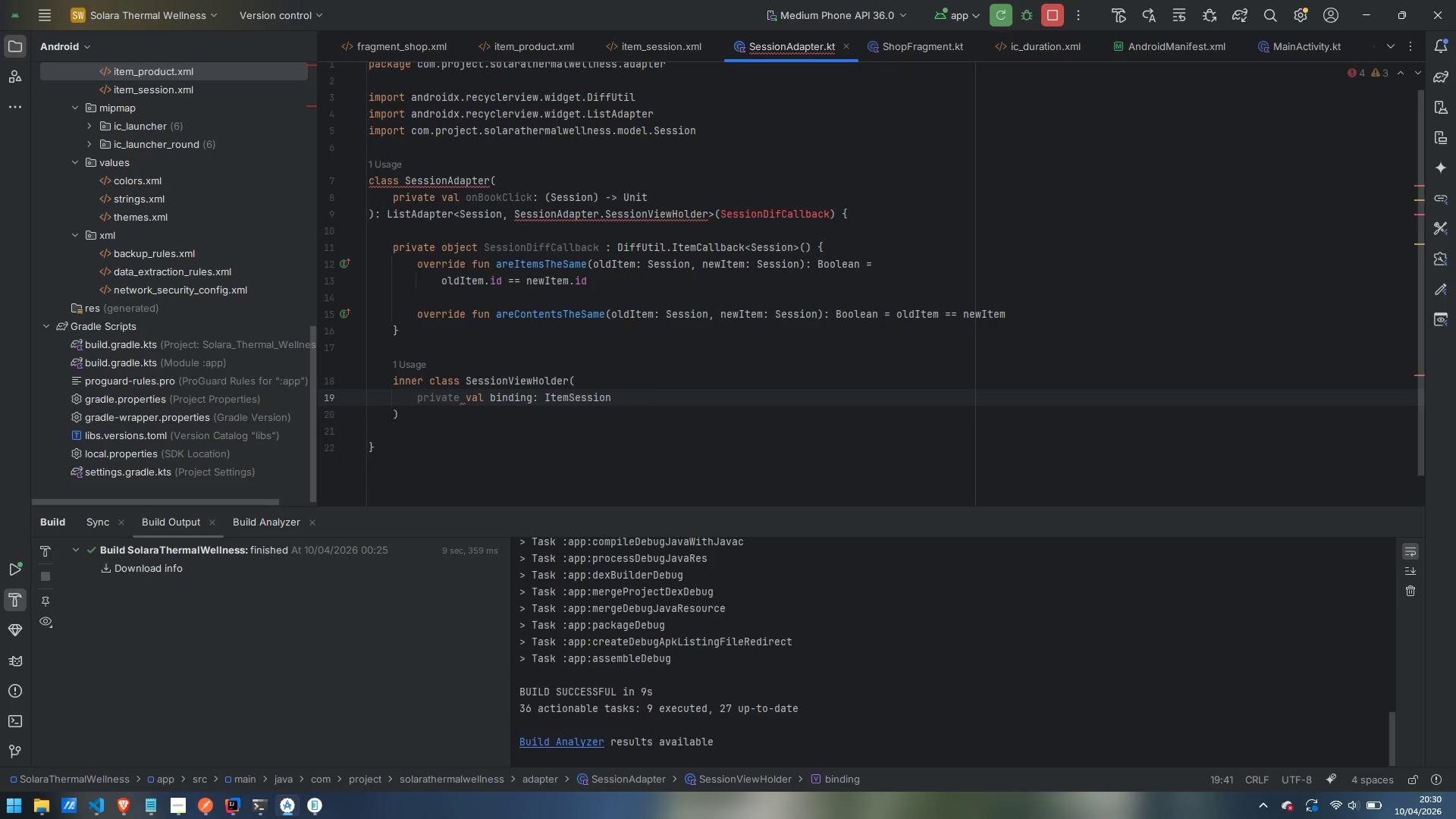 
key(Enter)
 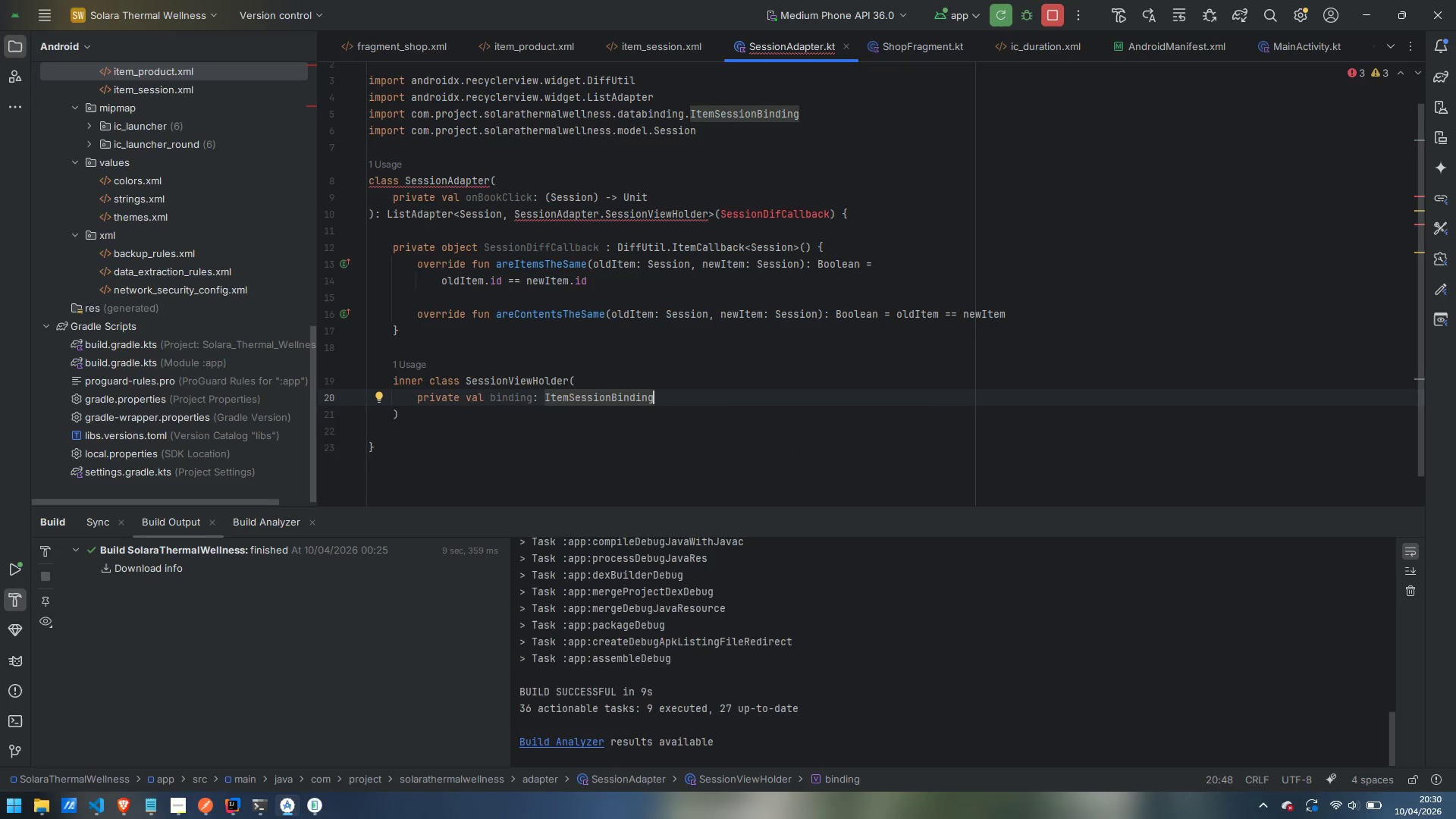 
key(ArrowDown)
 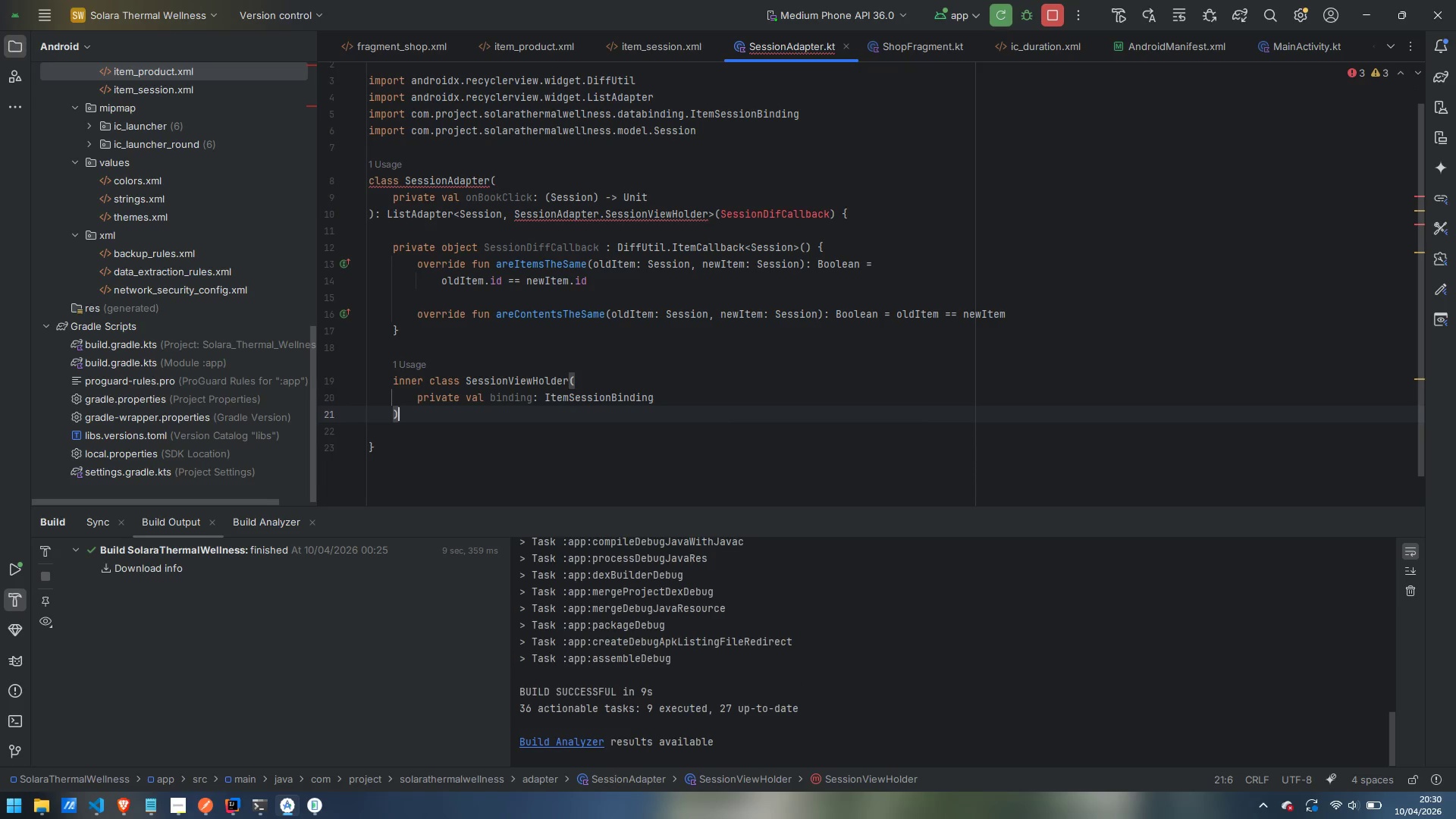 
type( : RecyclerView.ViewHolder)
 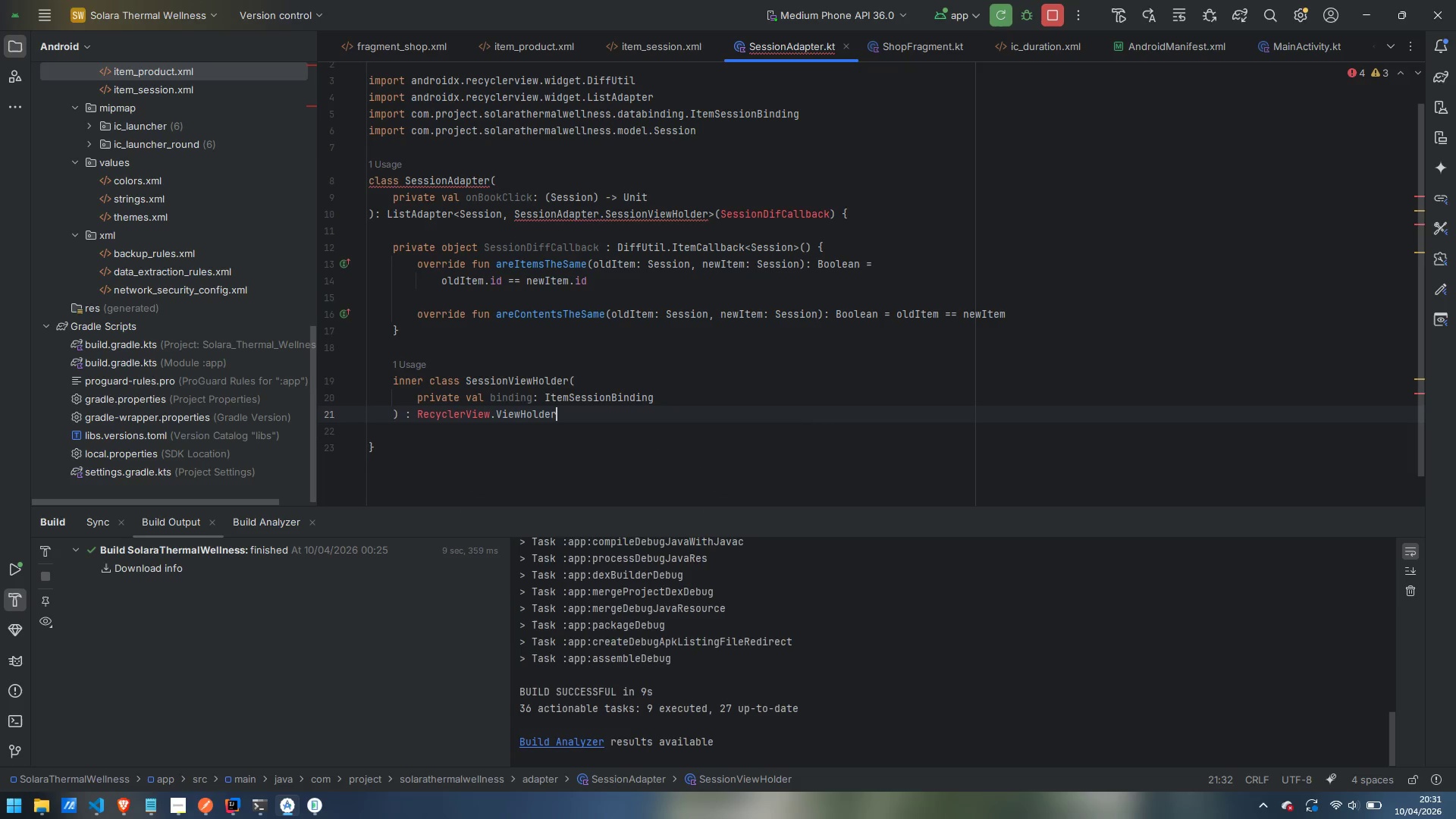 
key(Control+ArrowLeft)
 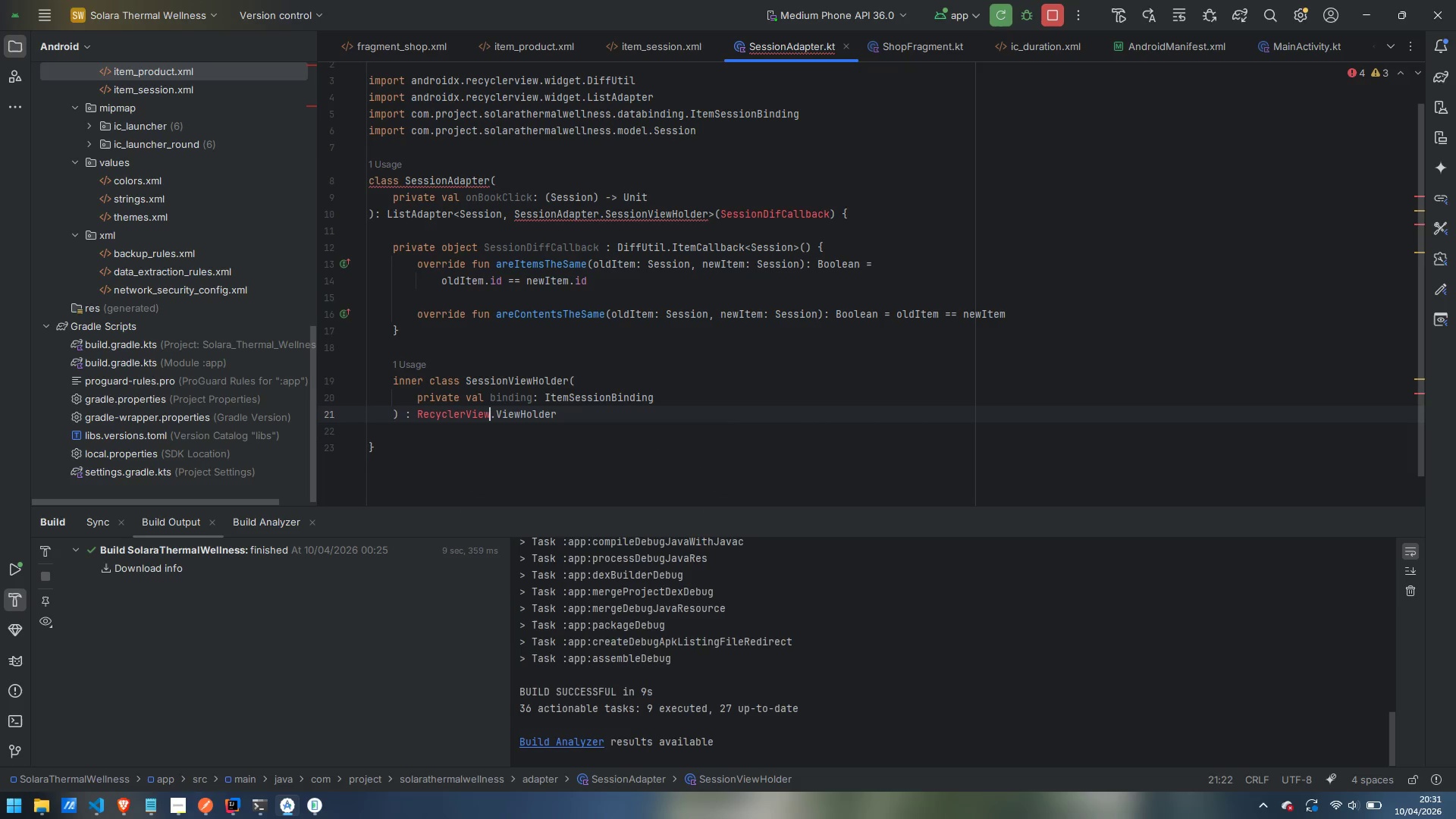 
key(Control+ArrowLeft)
 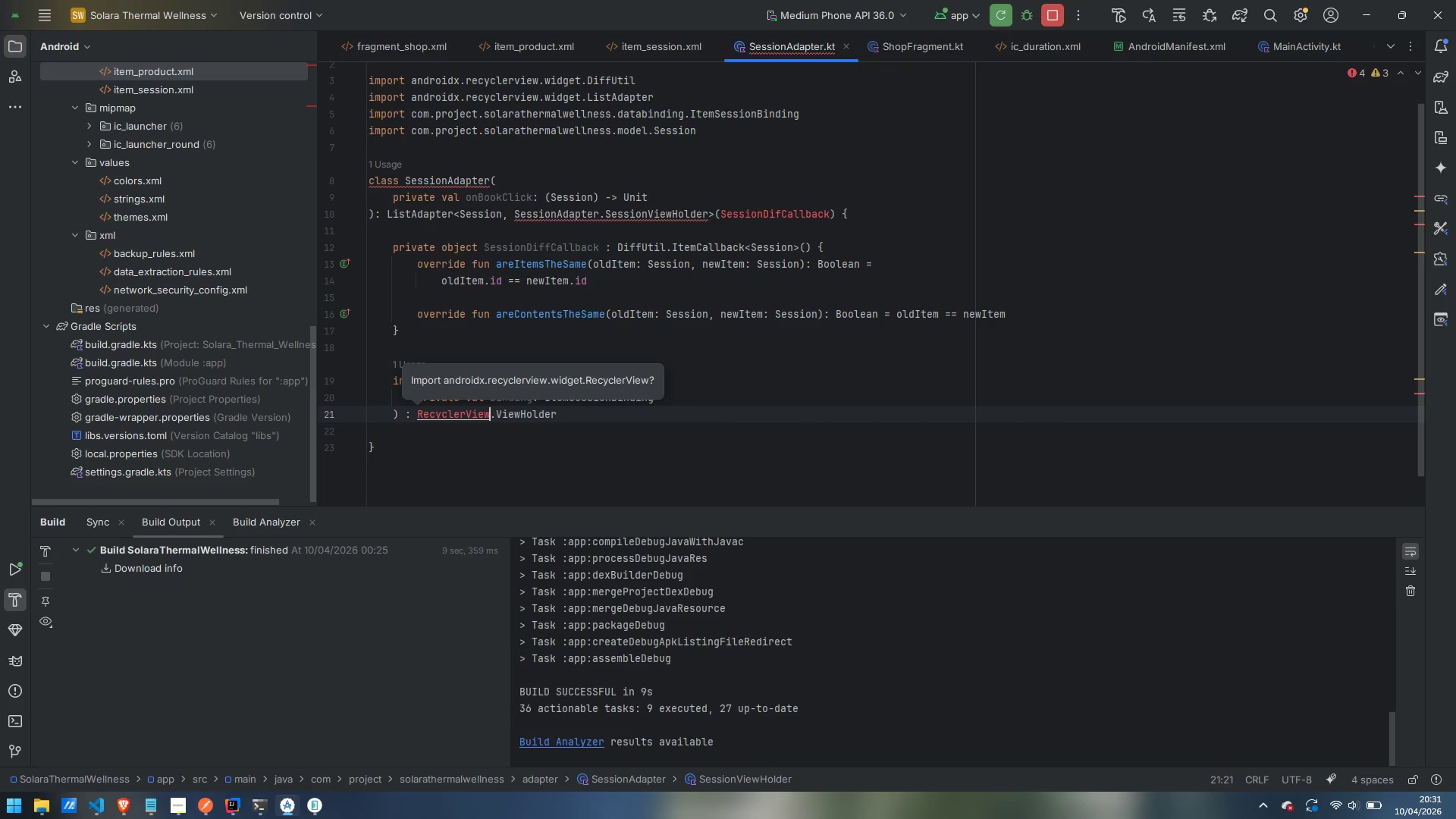 
key(Alt+AltRight)
 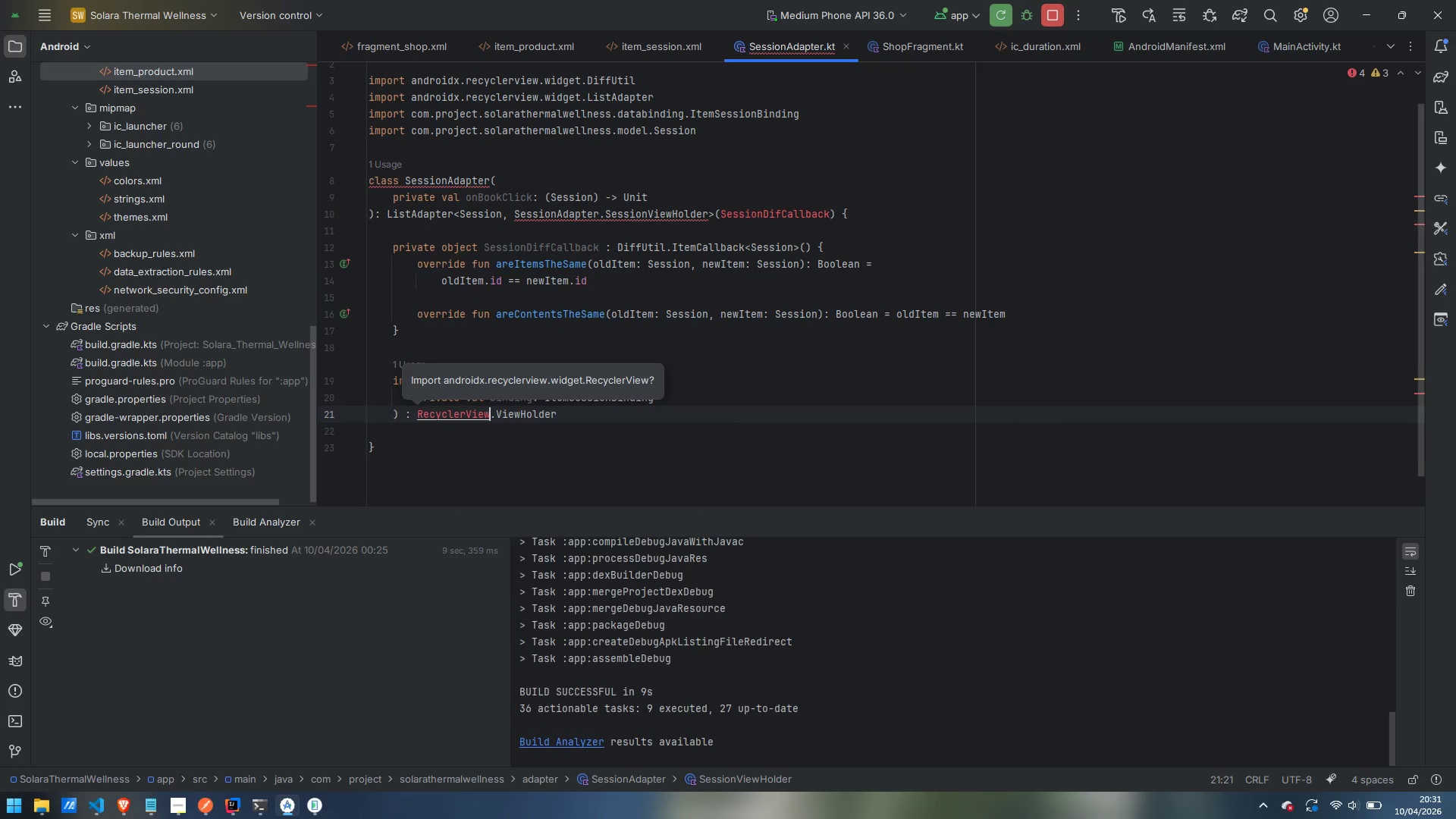 
key(Alt+Enter)
 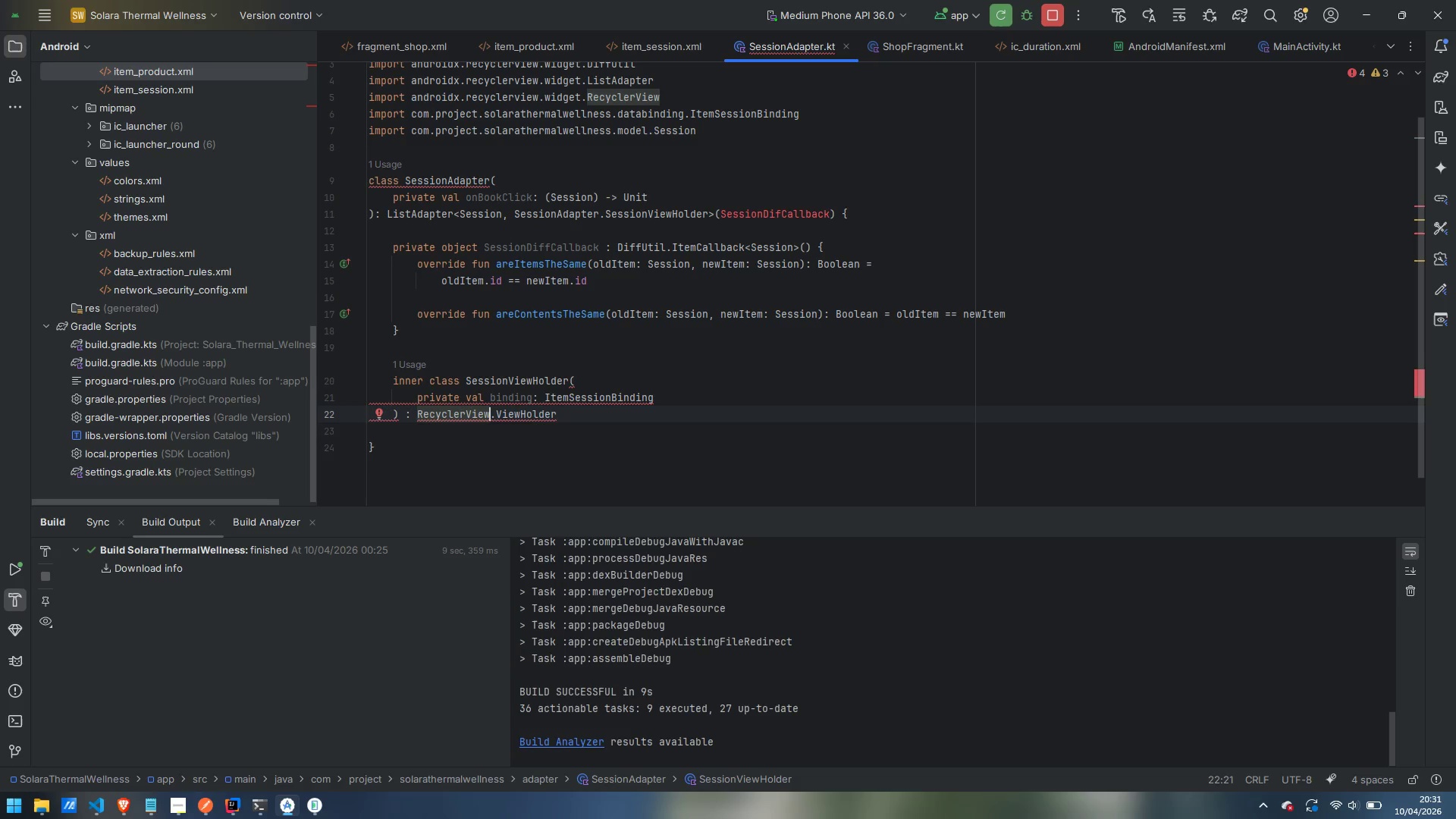 
wait(12.27)
 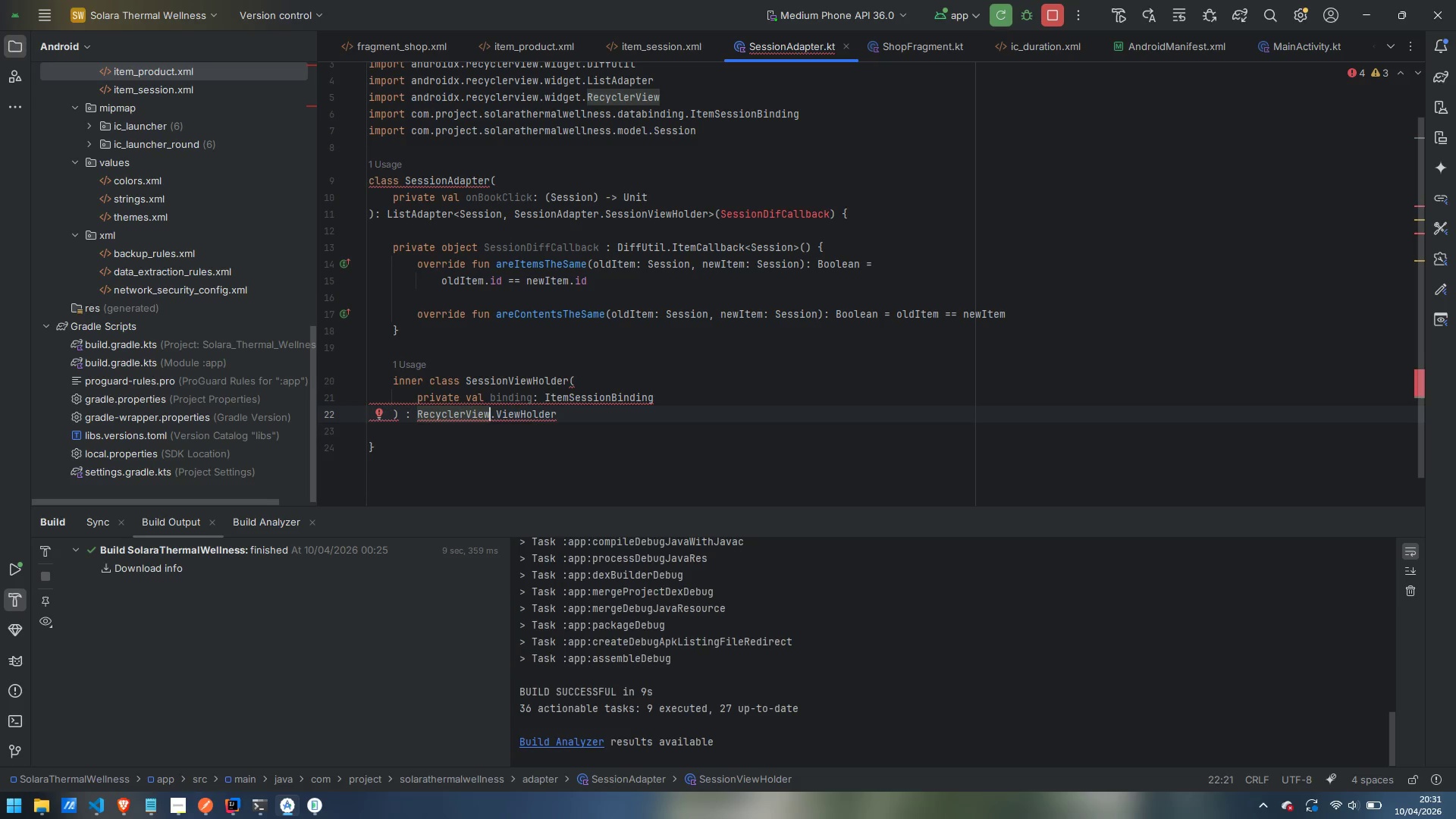 
key(Control+PageDown)
 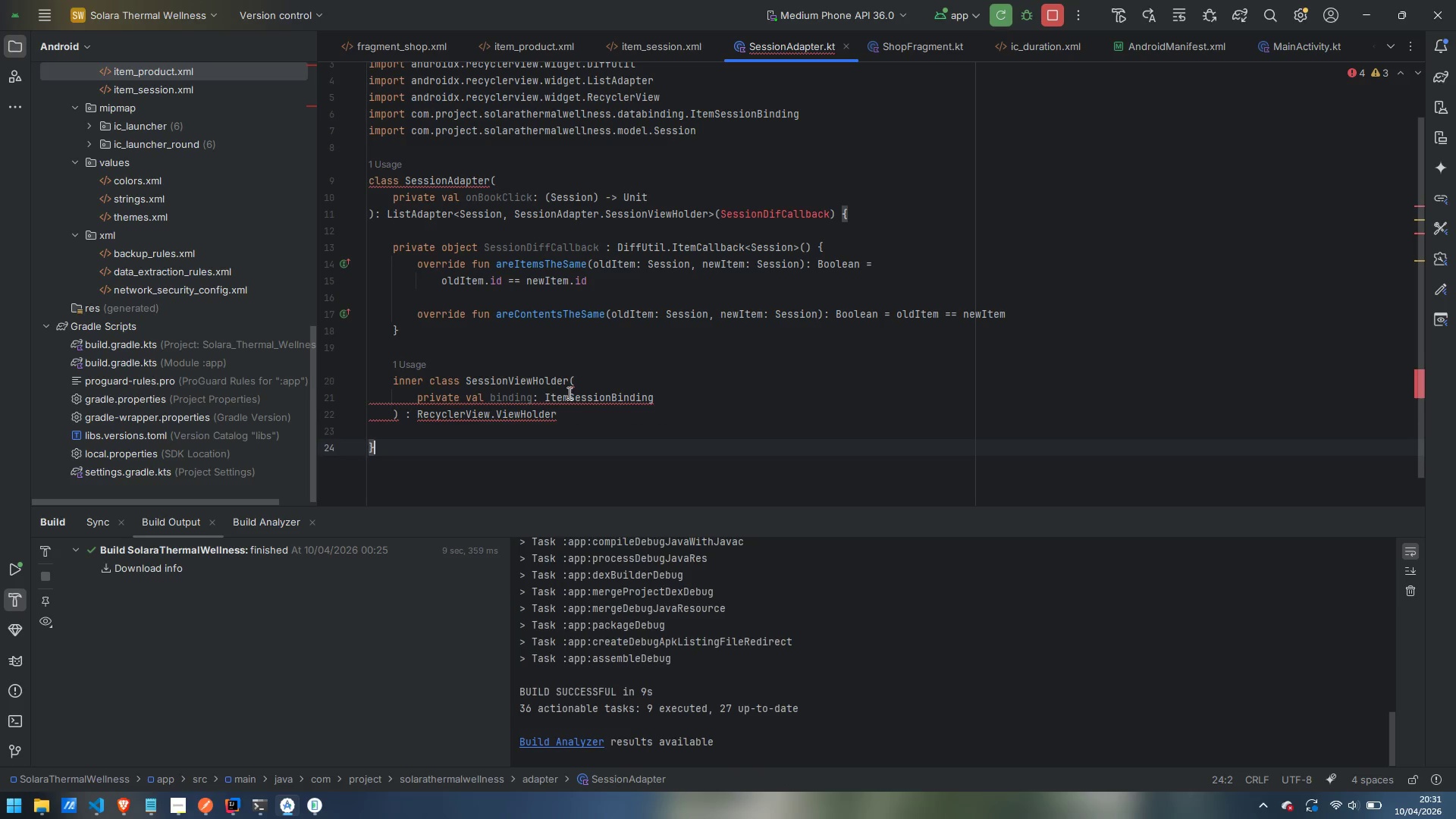 
left_click([593, 413])
 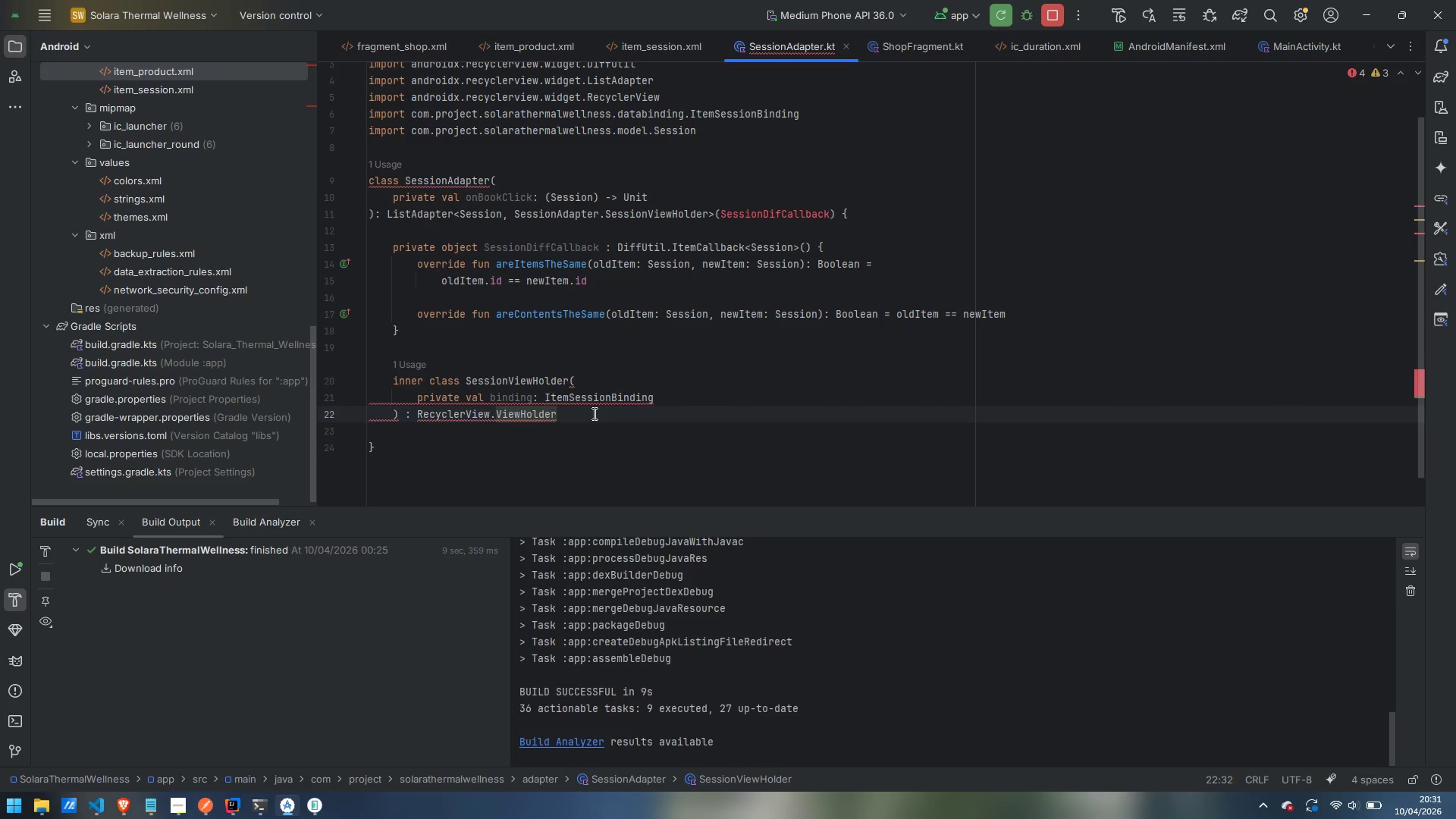 
type((bdin)
key(Backspace)
key(Backspace)
key(Backspace)
type(.ding)
 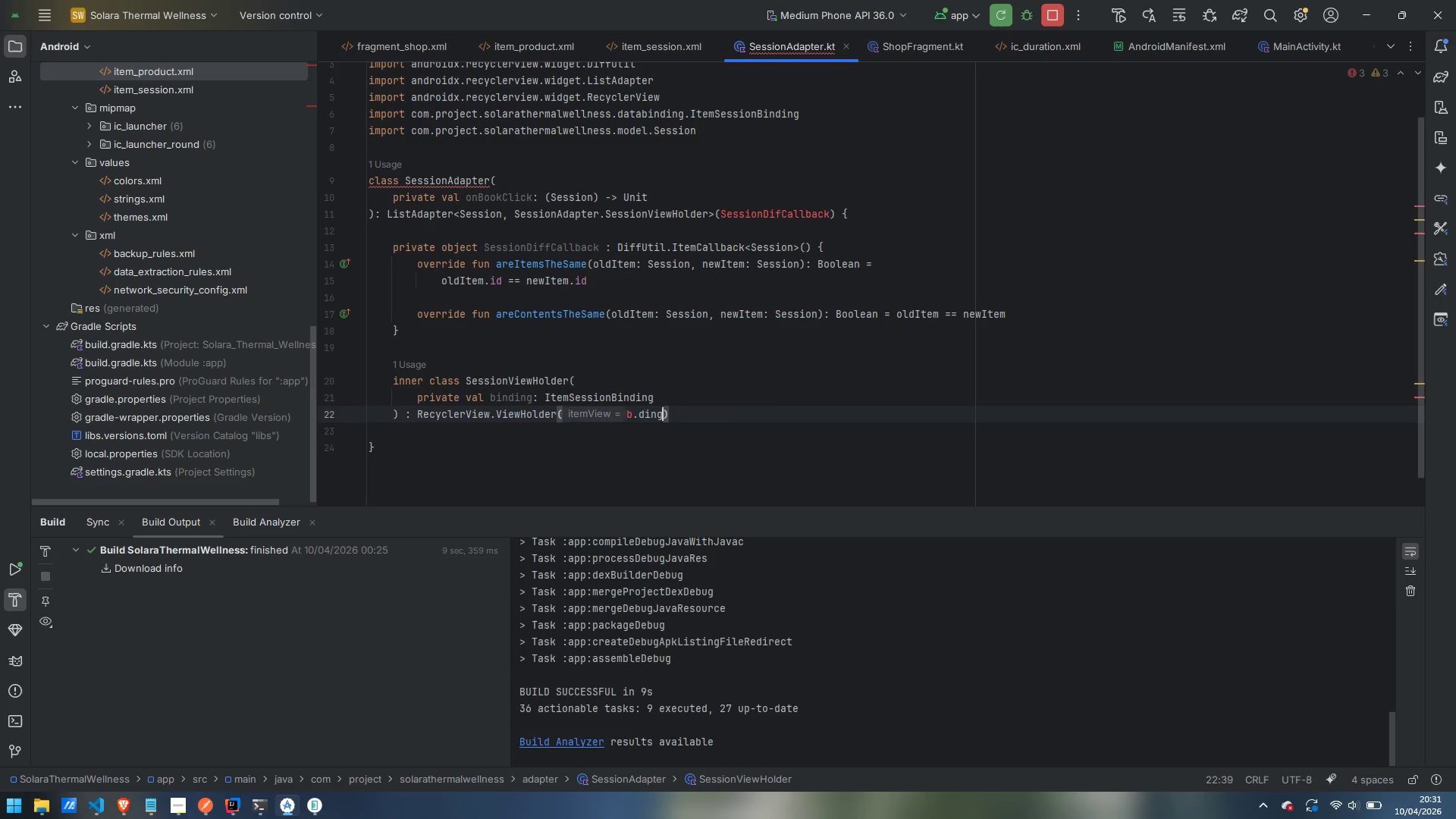 
key(Control+Backspace)
 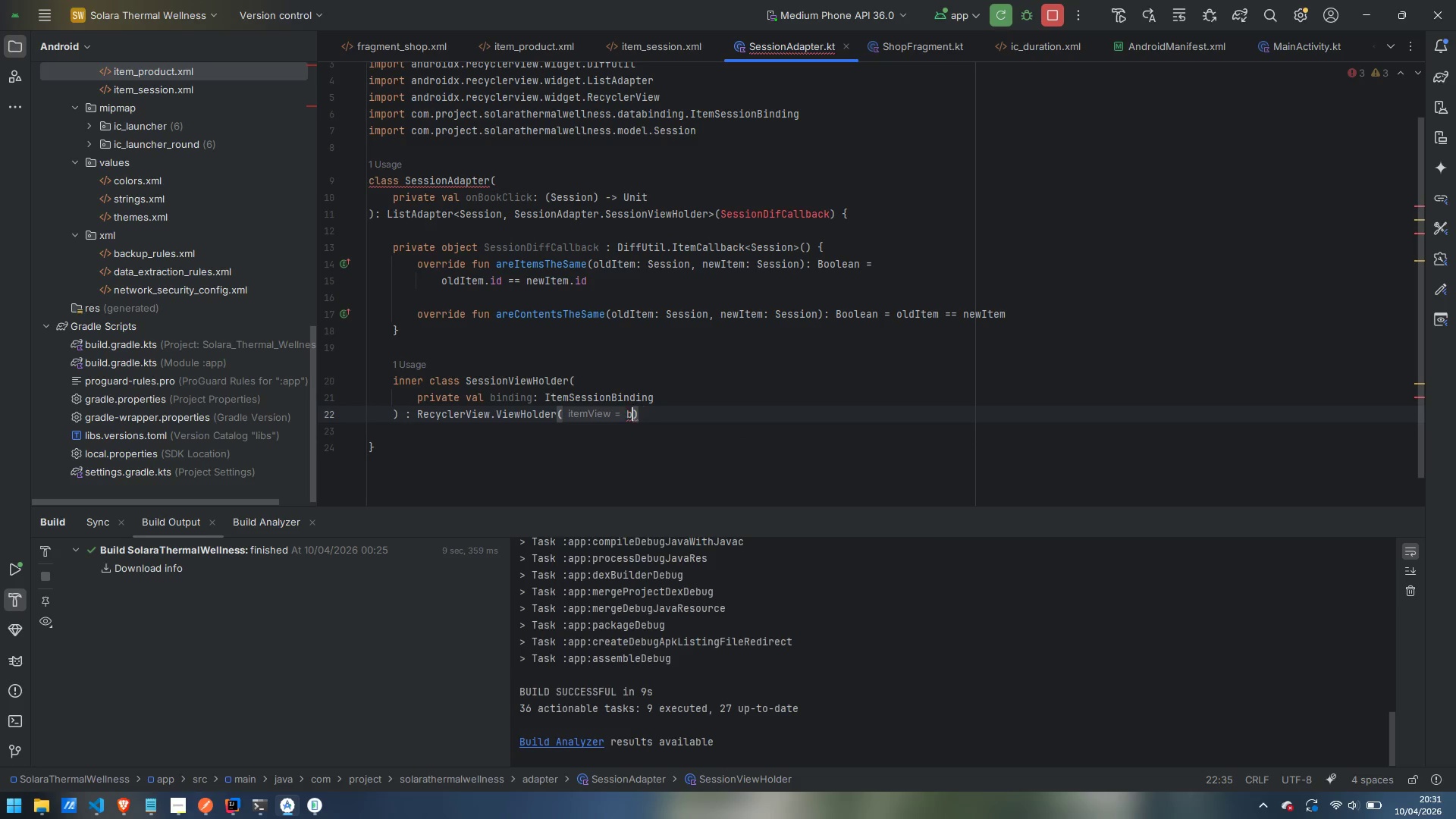 
key(Backspace)
type(inding.r)
 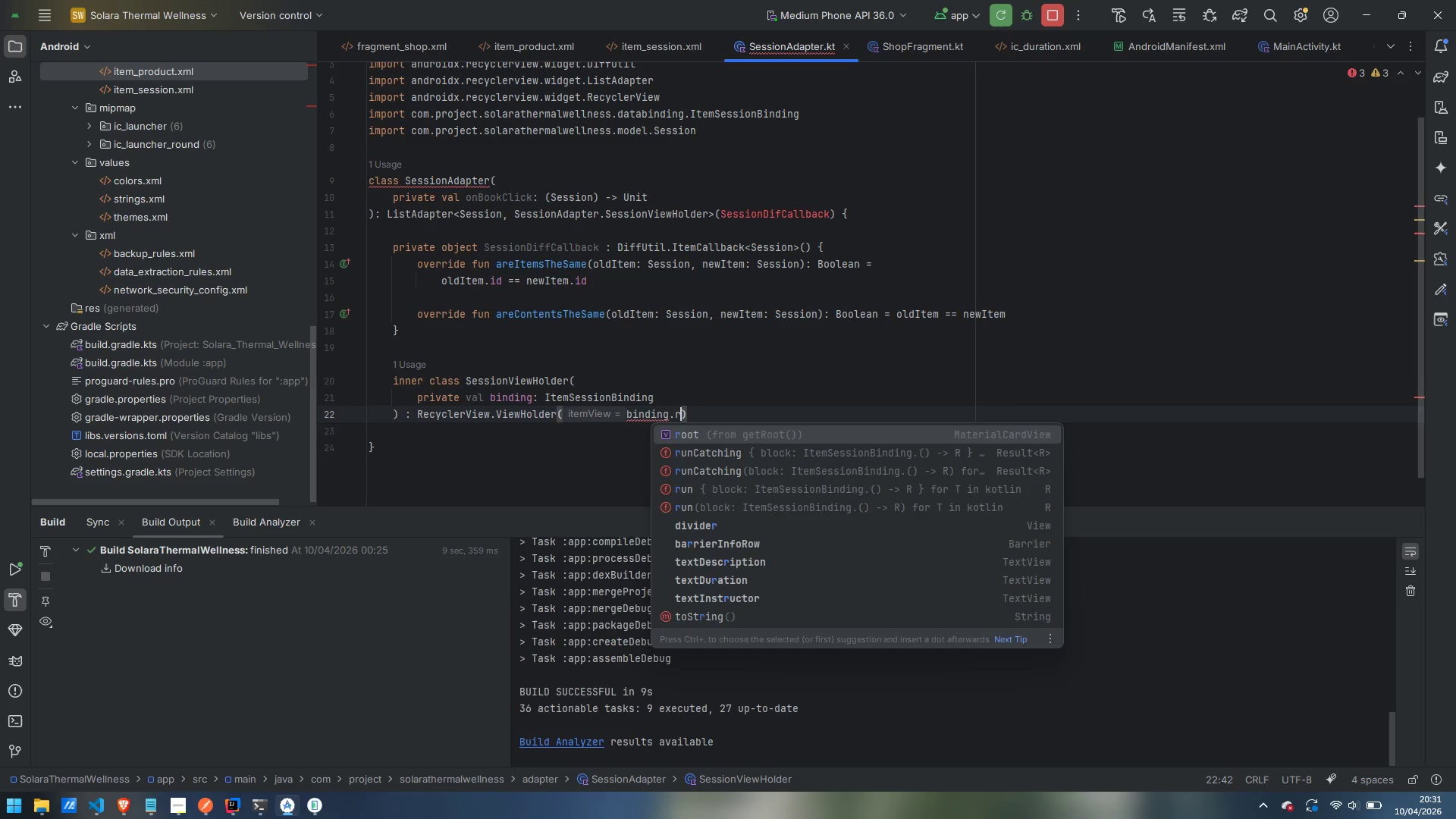 
key(Enter)
 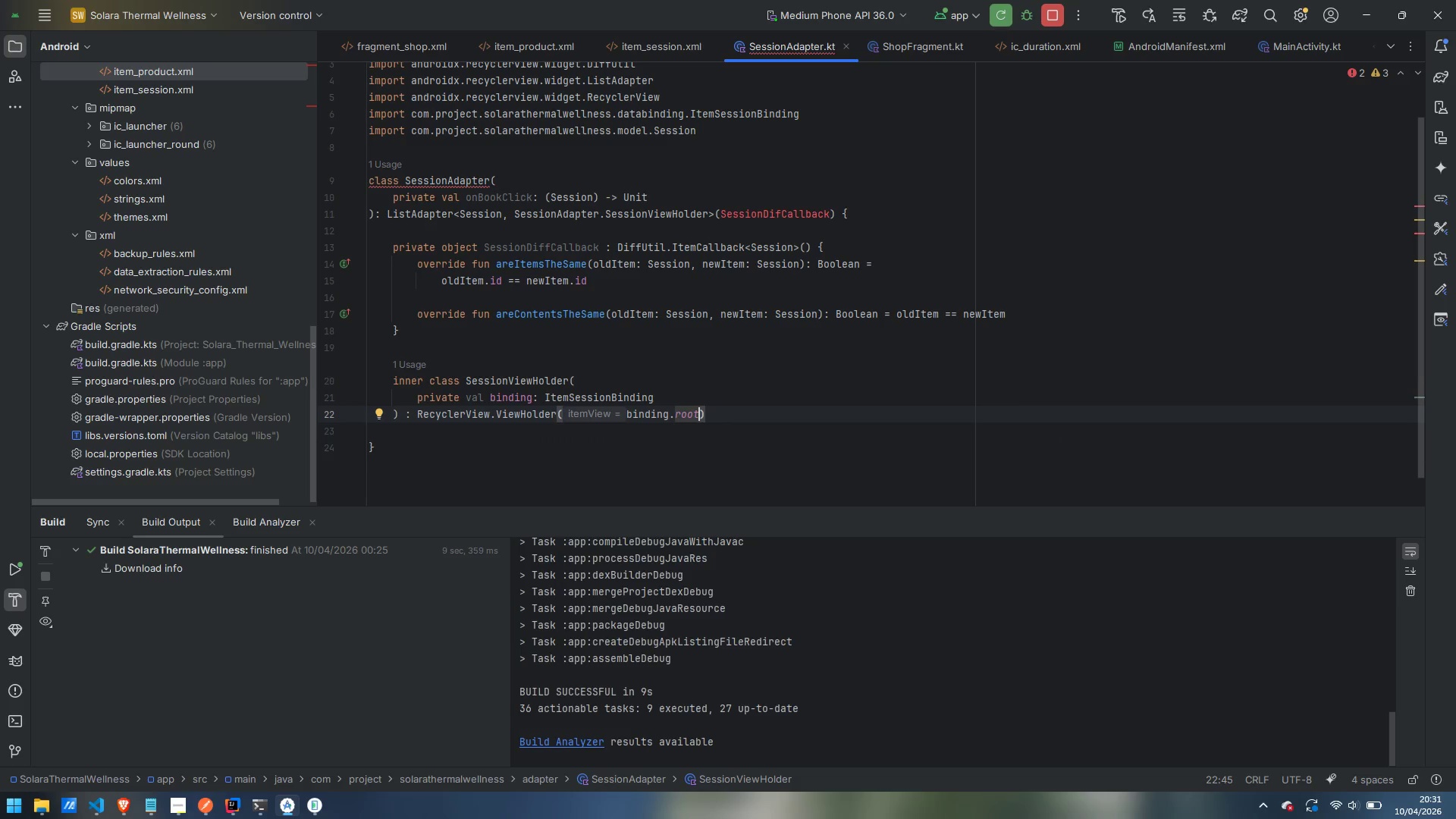 
key(ArrowRight)
 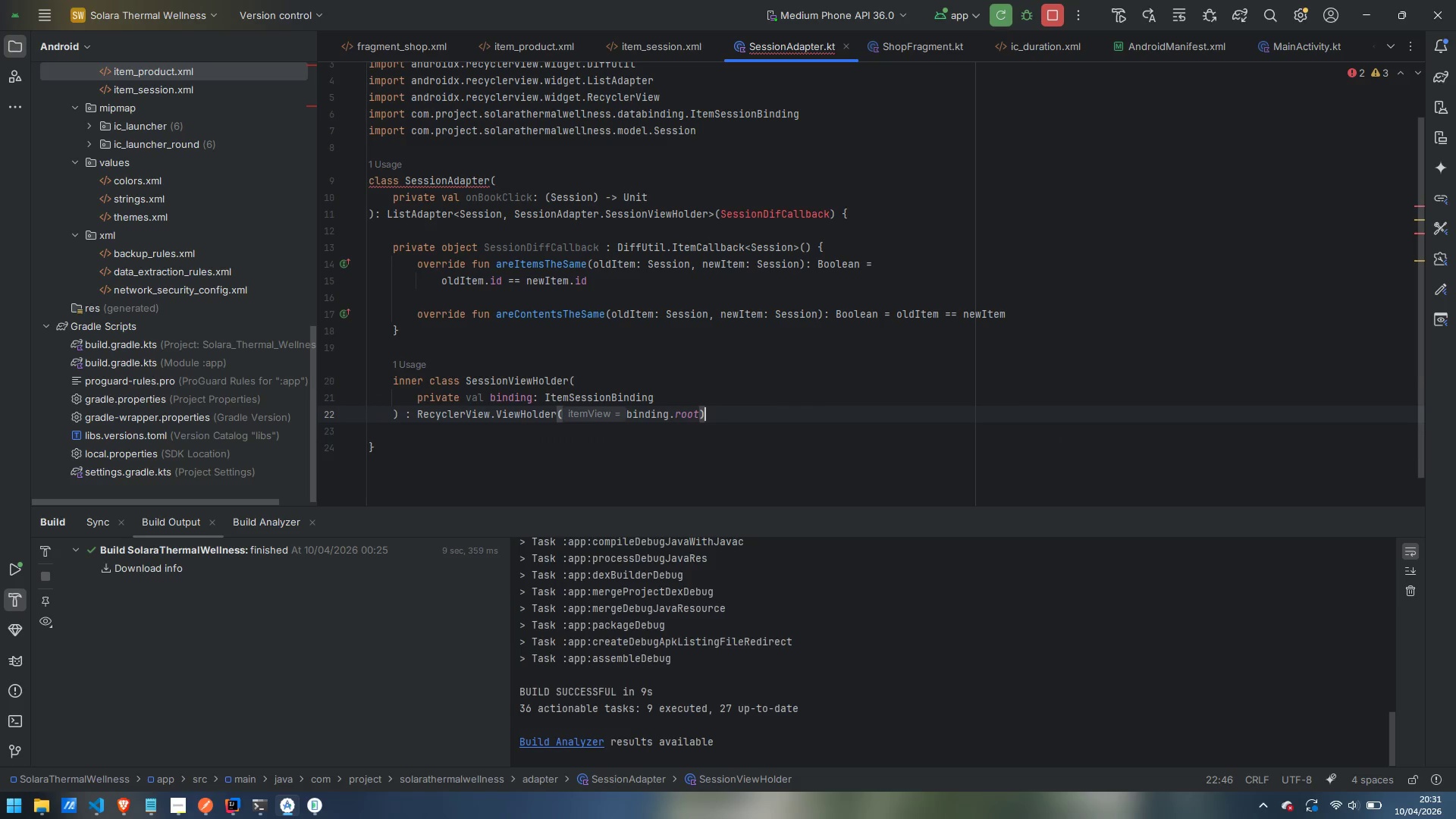 
key(Space)
 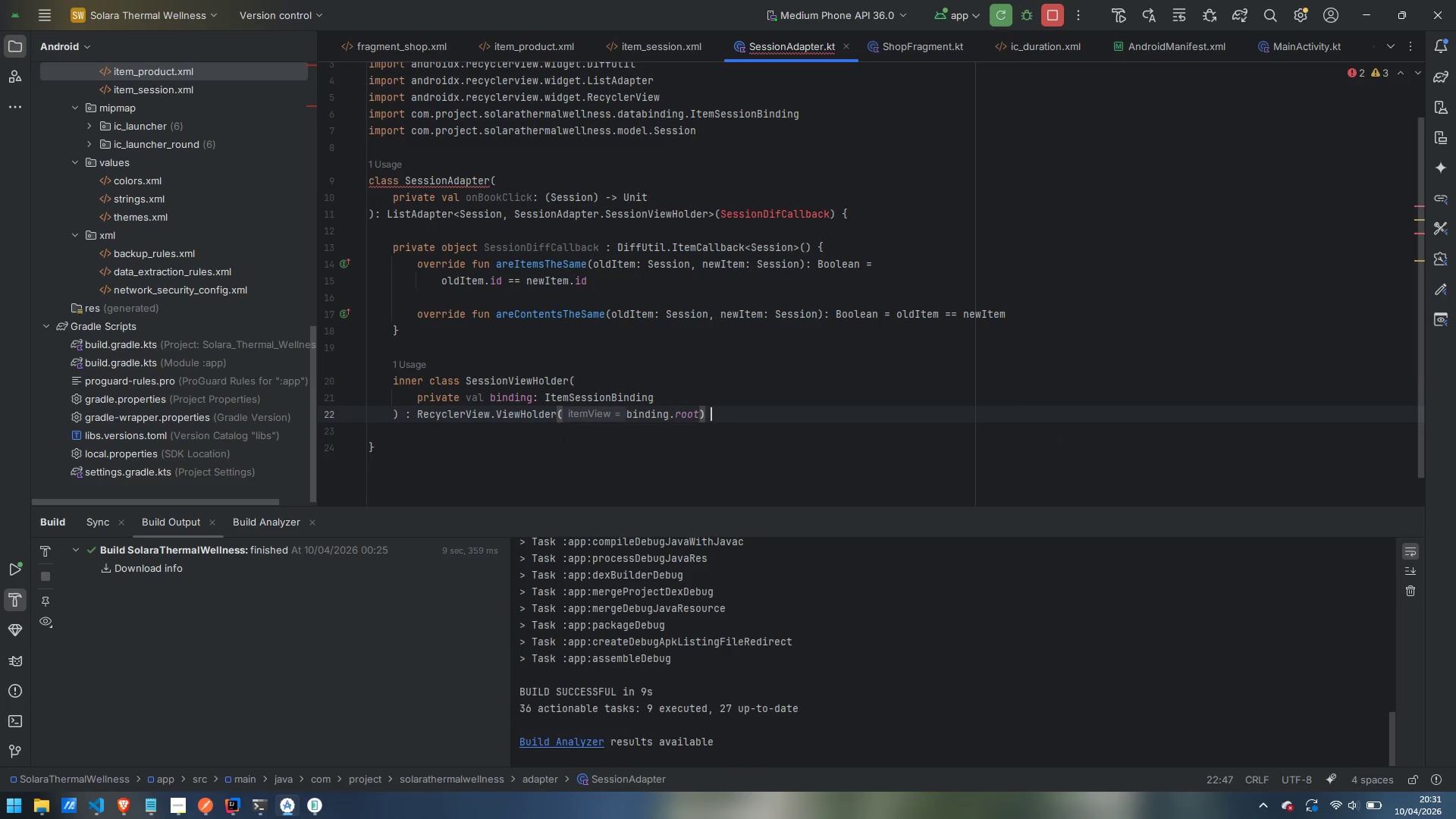 
key(Shift+BracketLeft)
 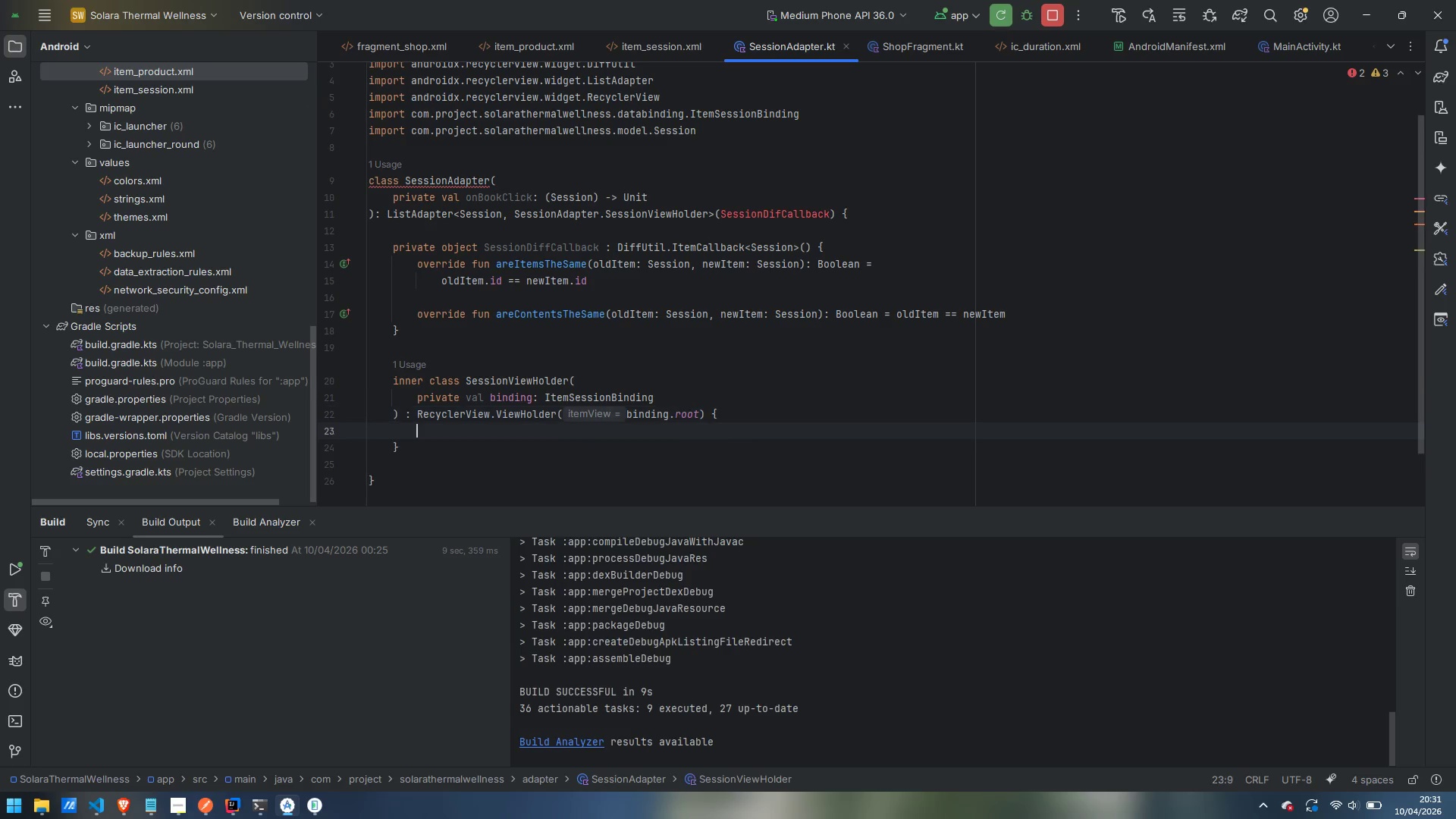 
key(Enter)
 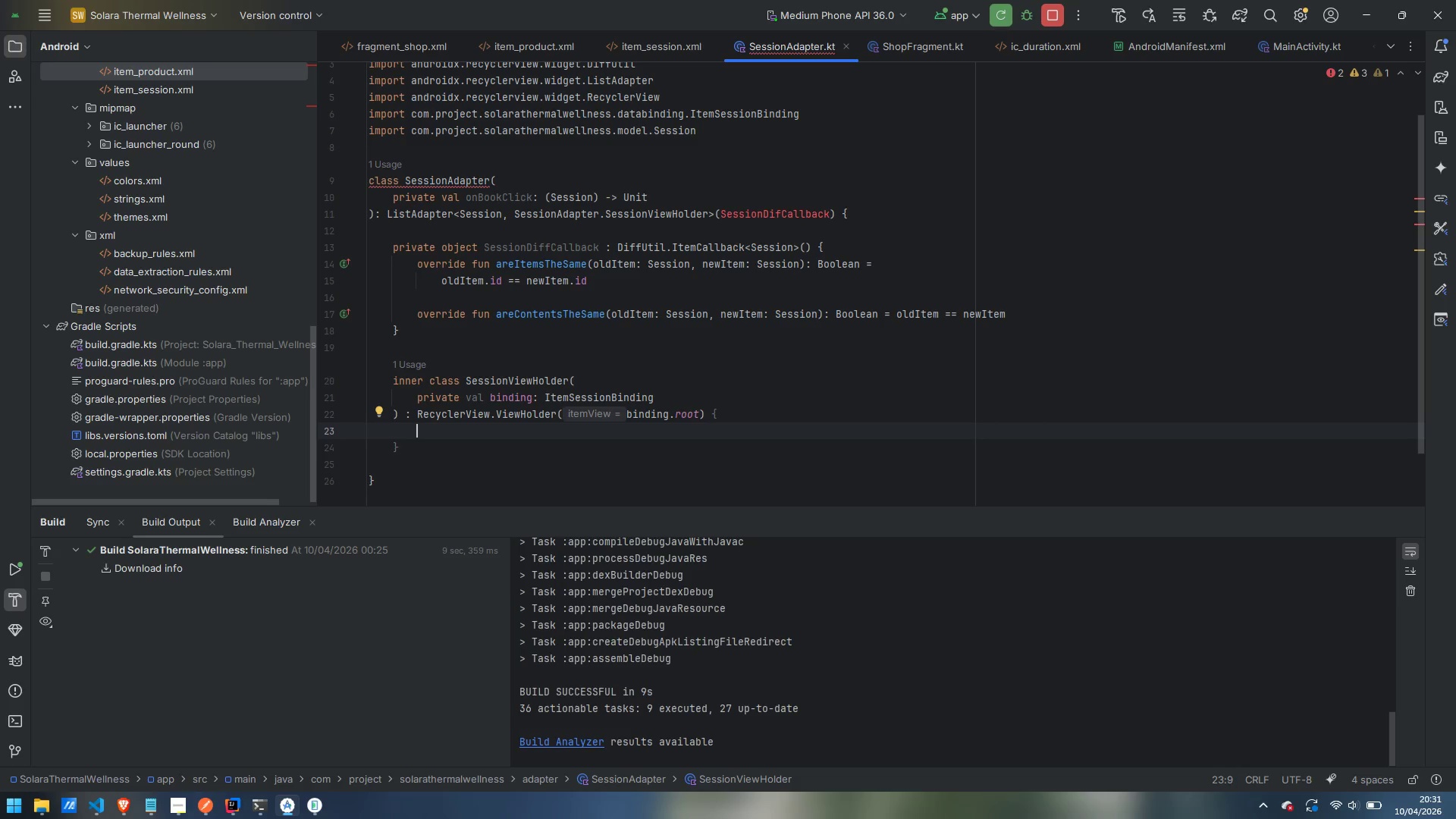 
wait(14.91)
 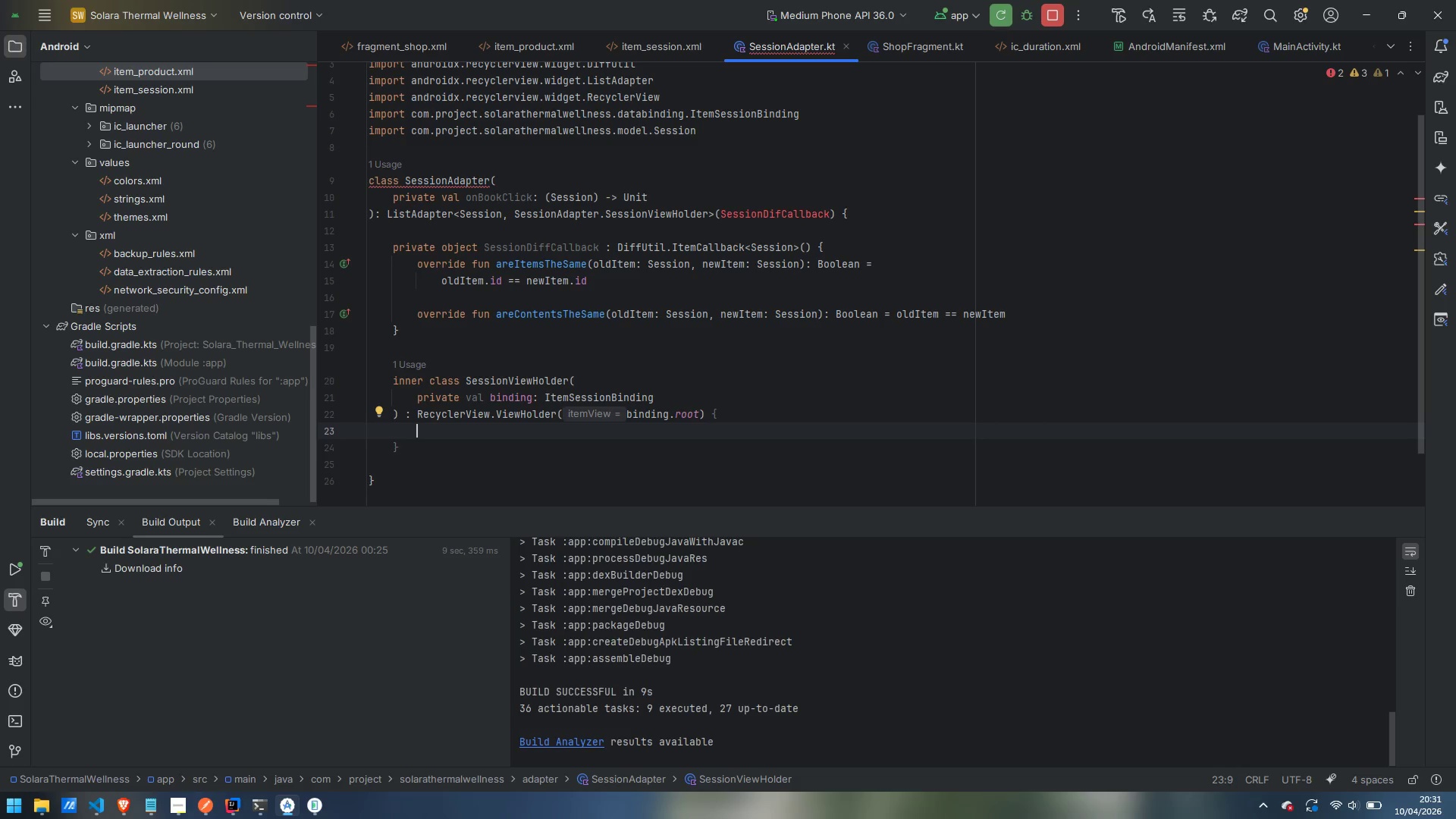 
mouse_move([582, 384])
 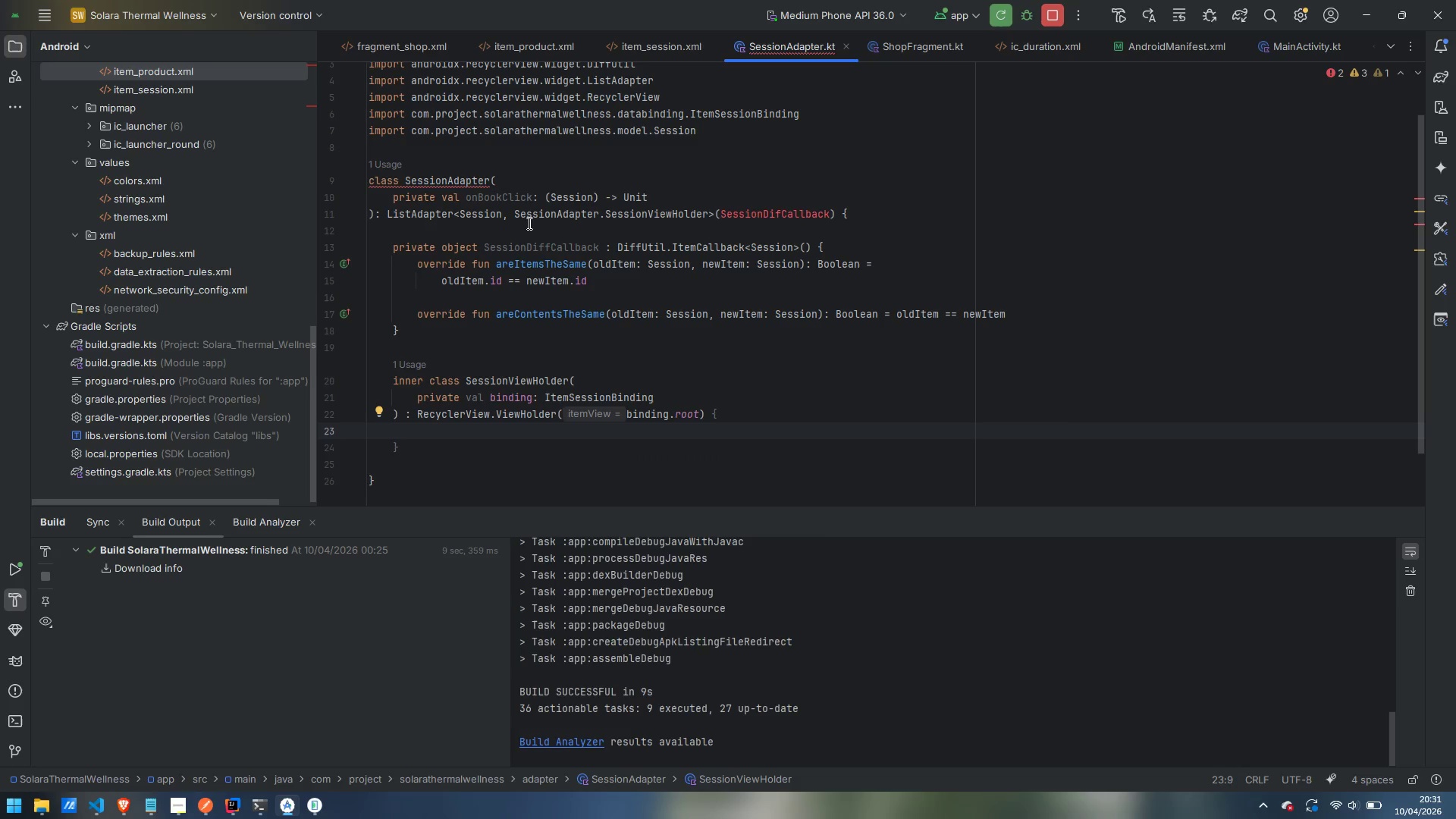 
type(fun bind(session: Session)
 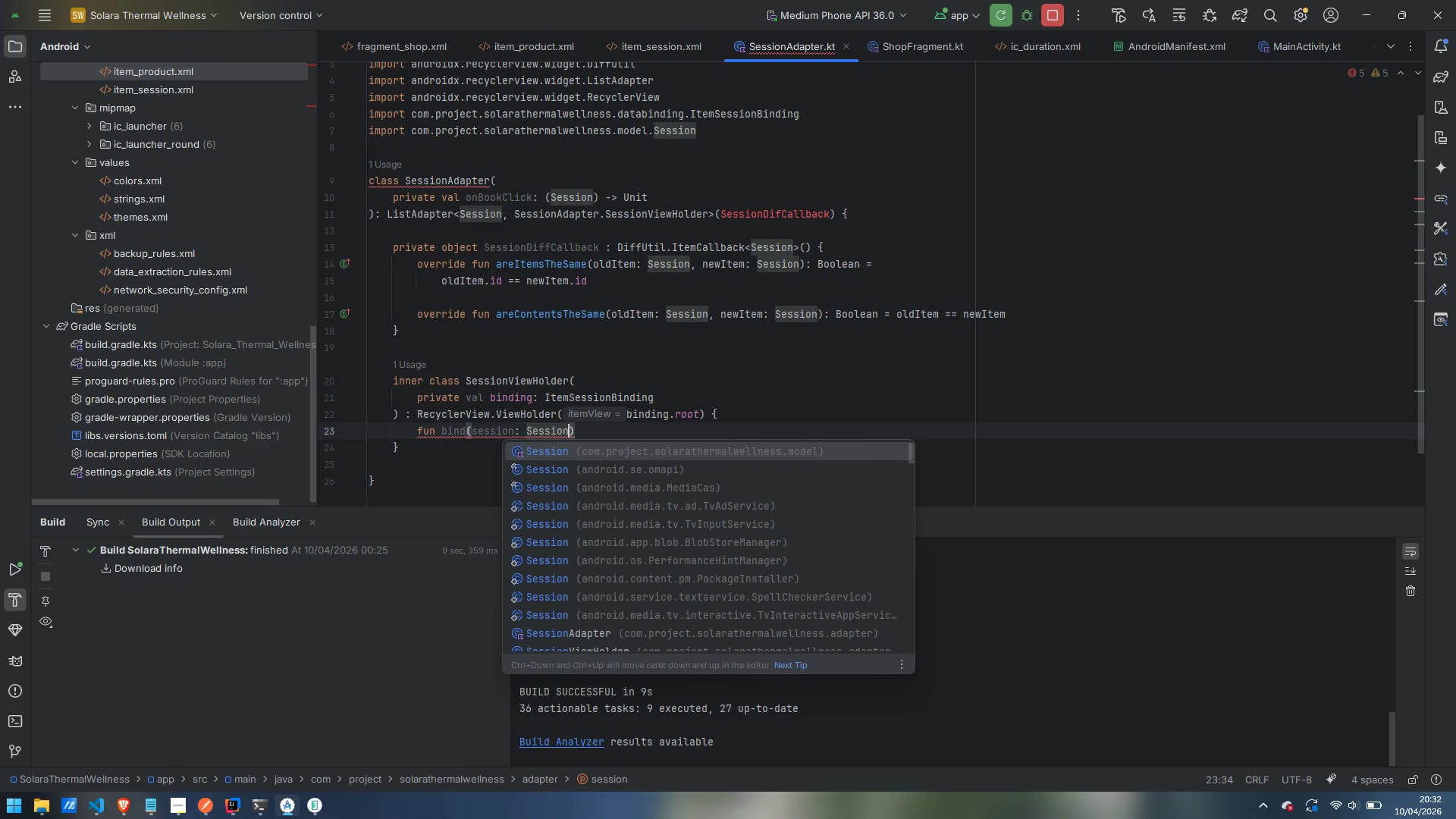 
key(Enter)
 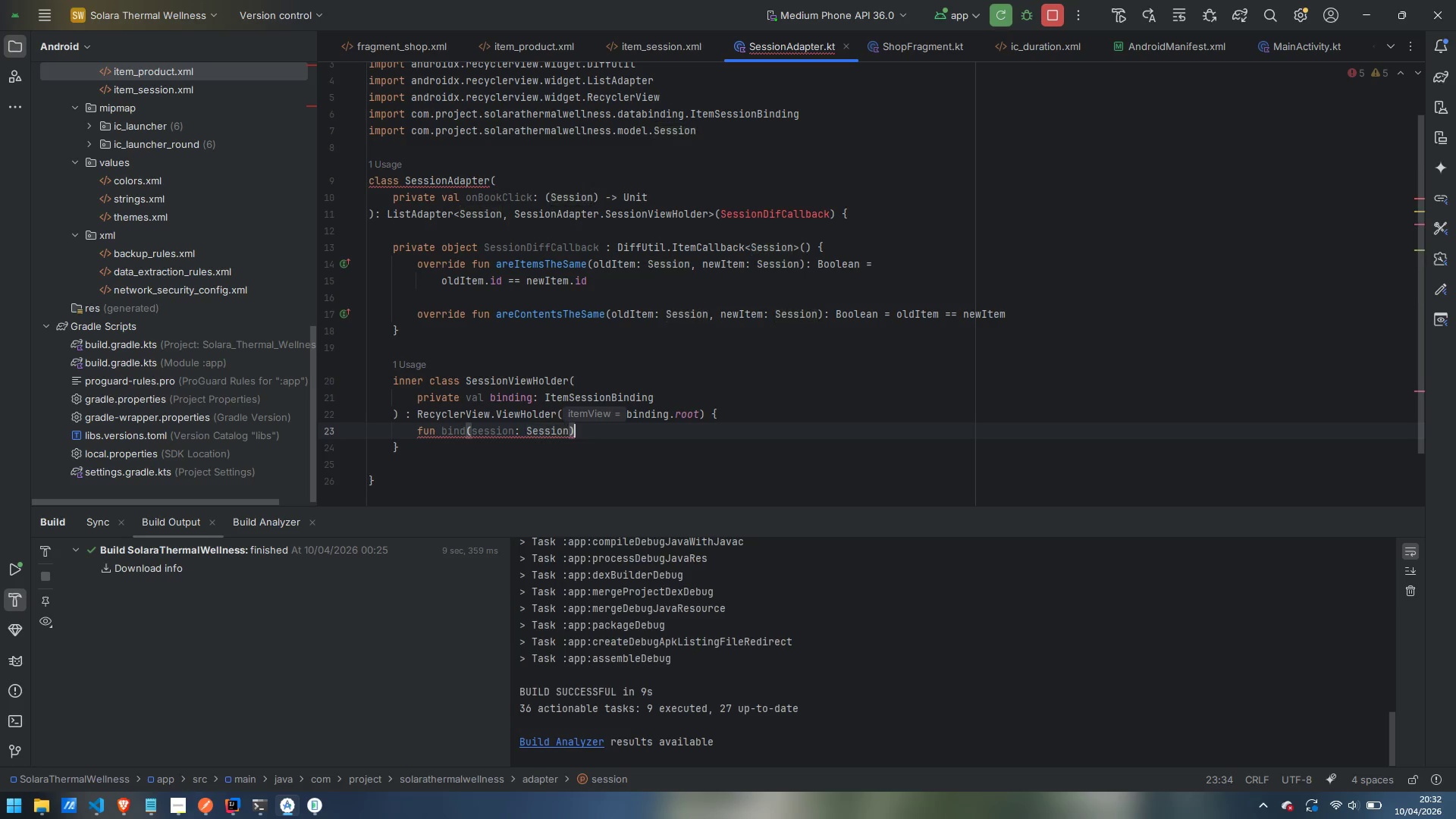 
key(ArrowRight)
 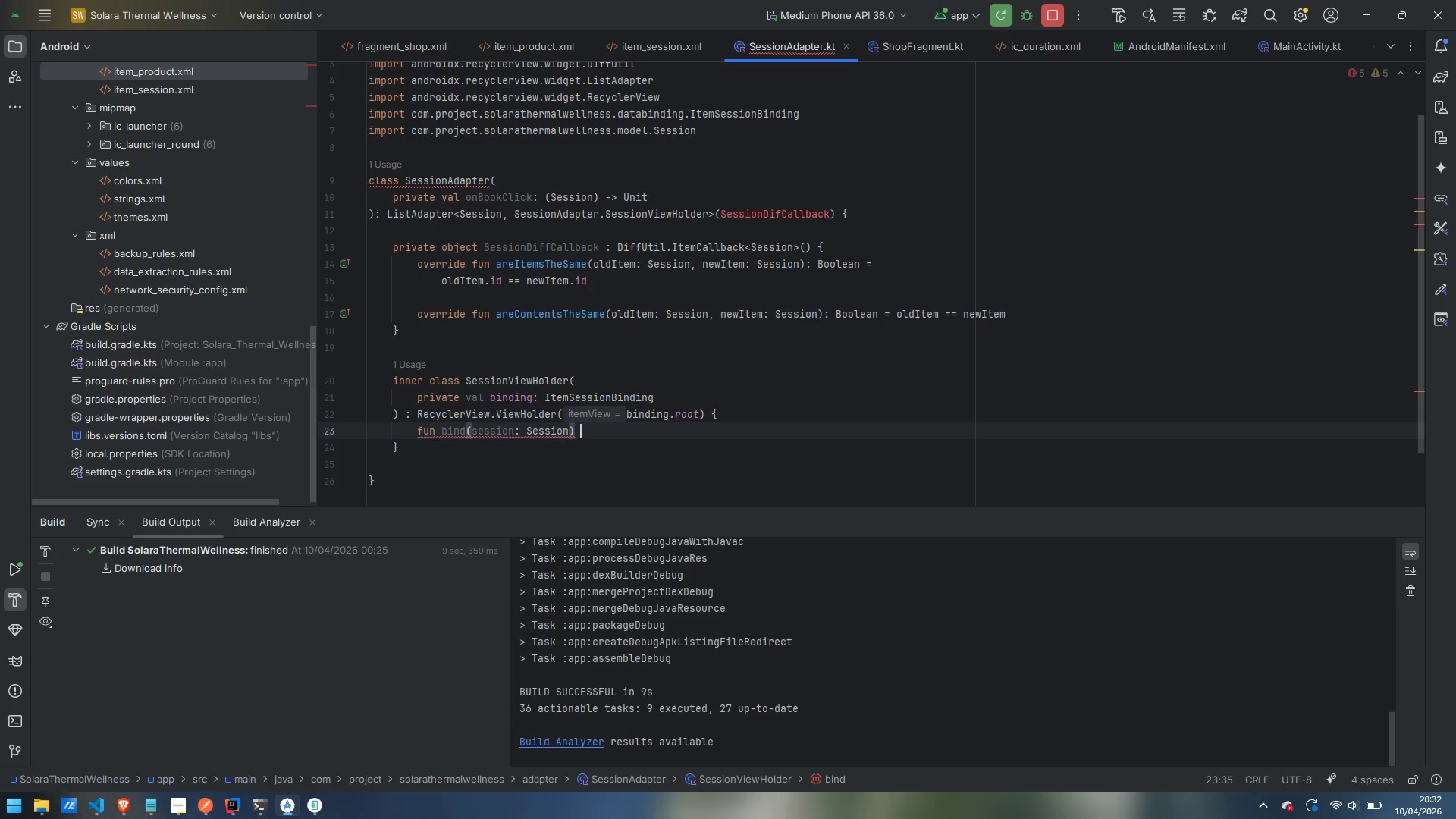 
key(Space)
 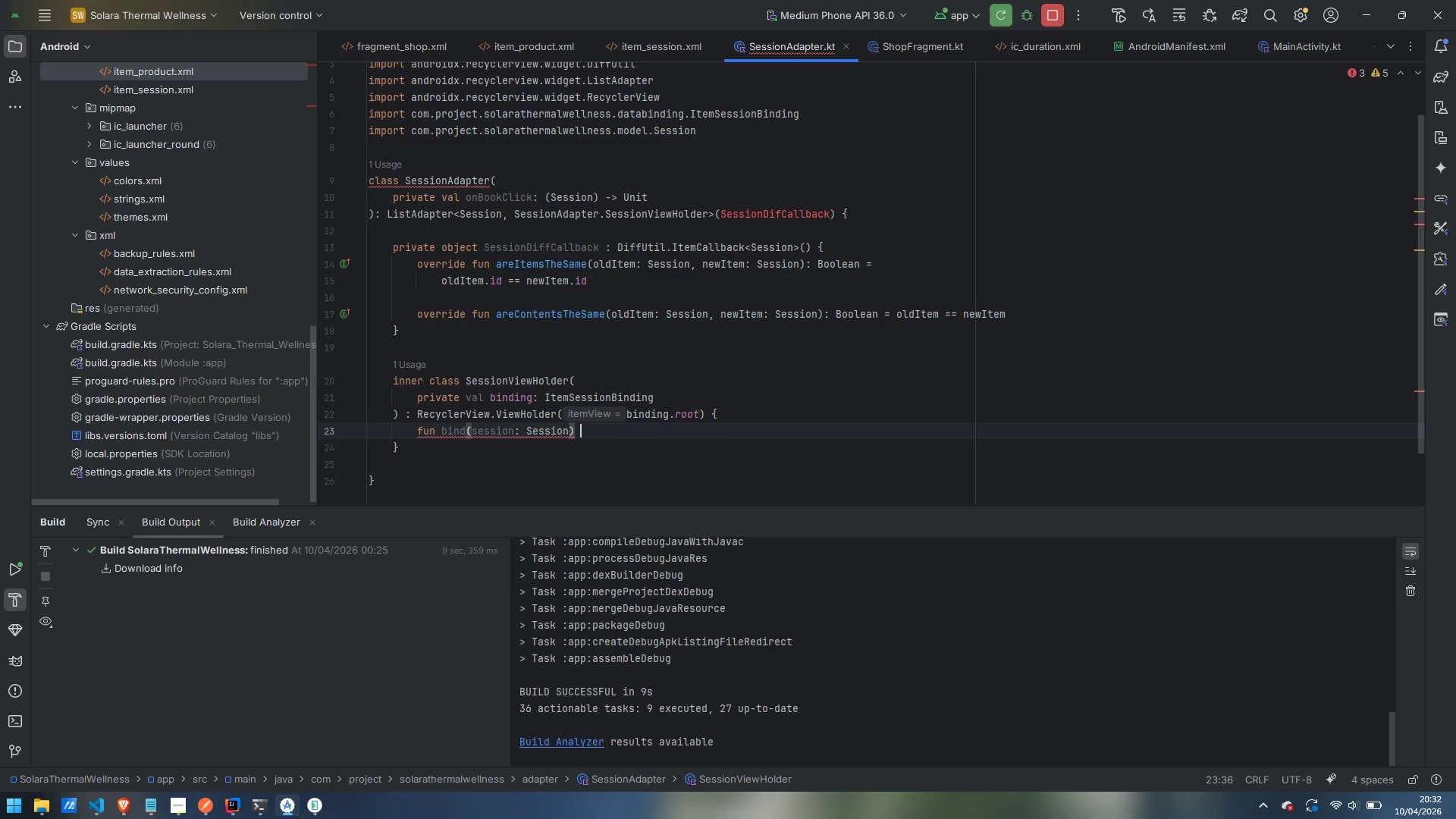 
key(Shift+BracketLeft)
 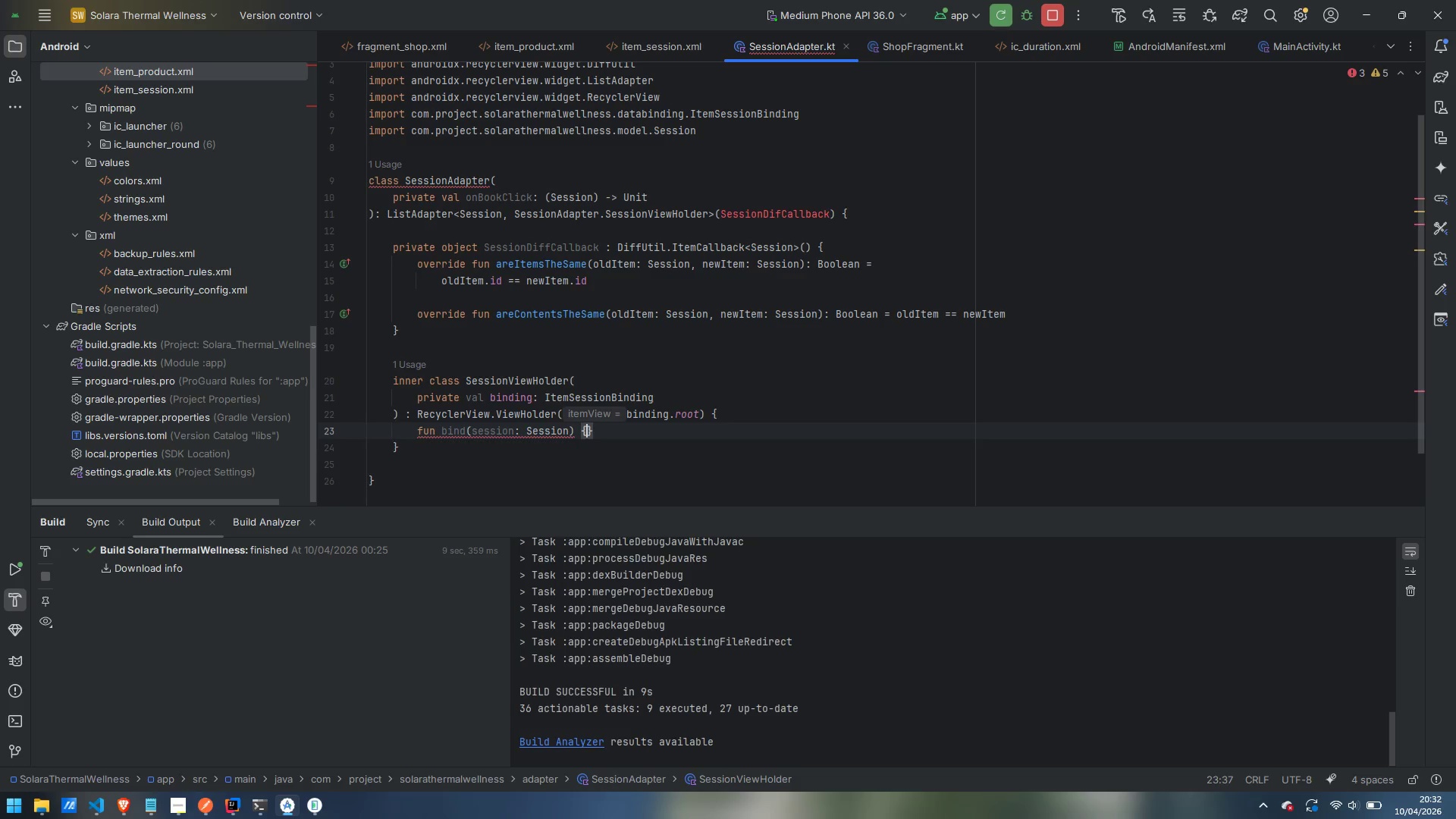 
key(Enter)
 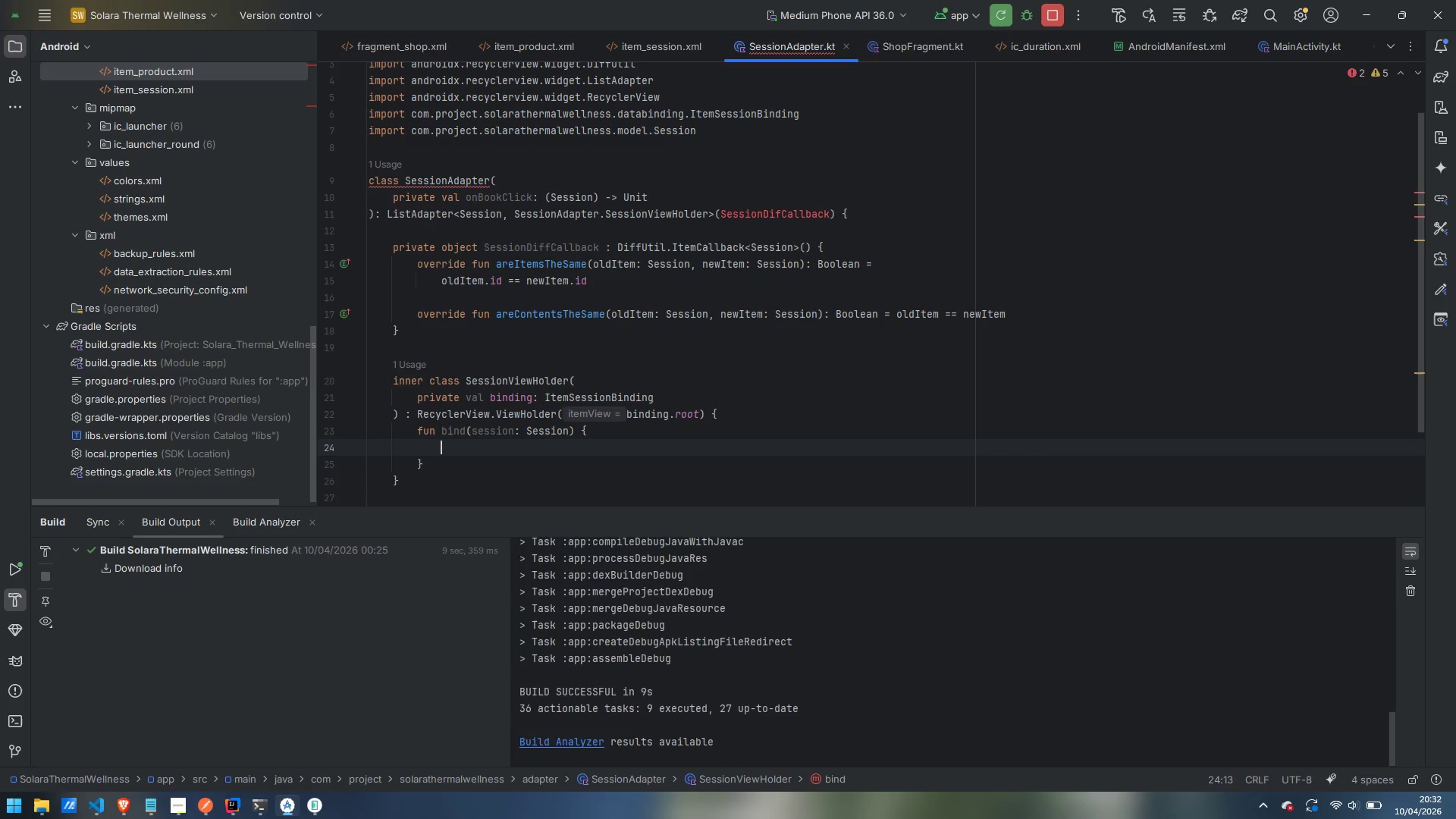 
type(binding.app;)
key(Backspace)
type(l)
 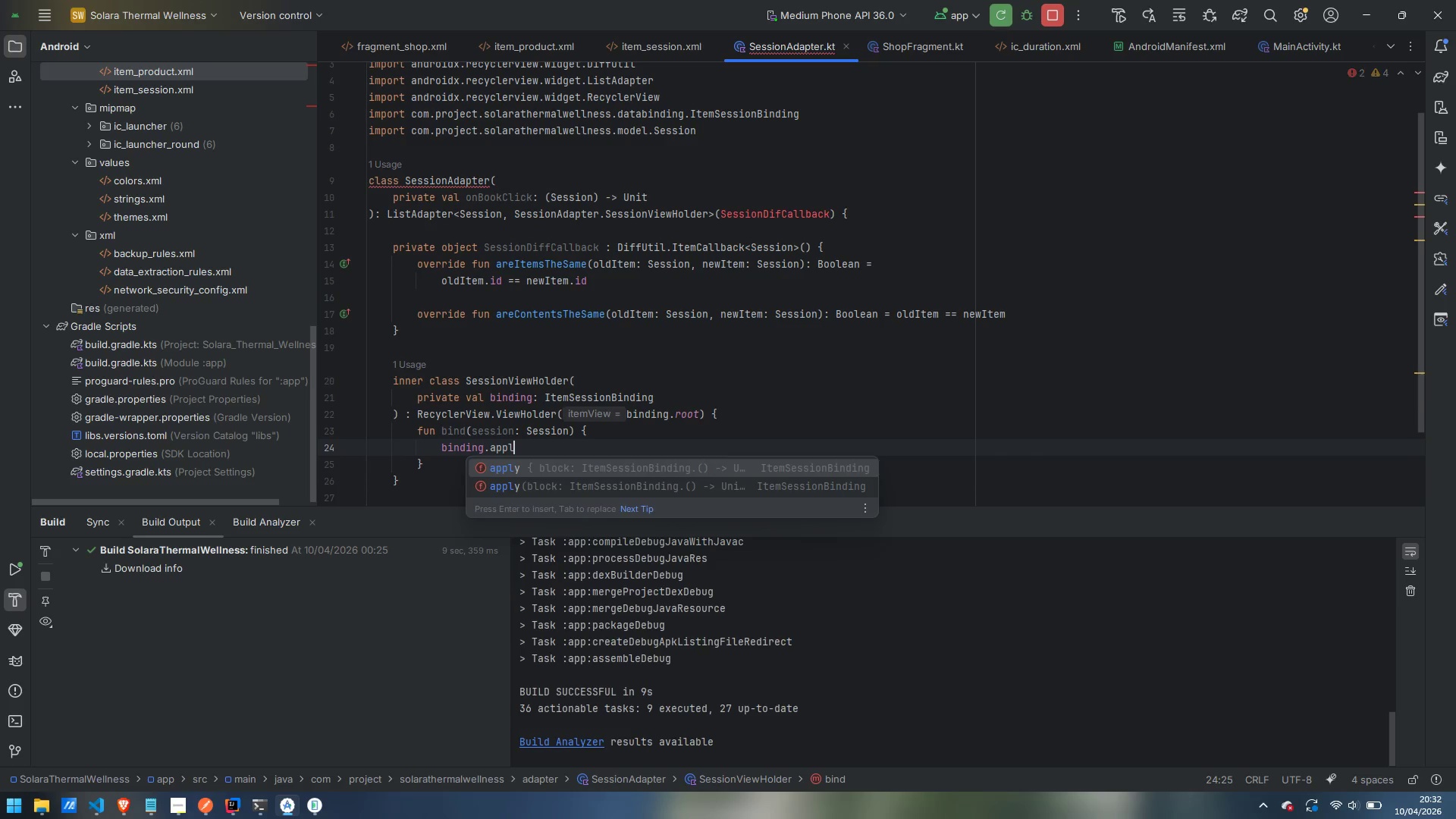 
key(Enter)
 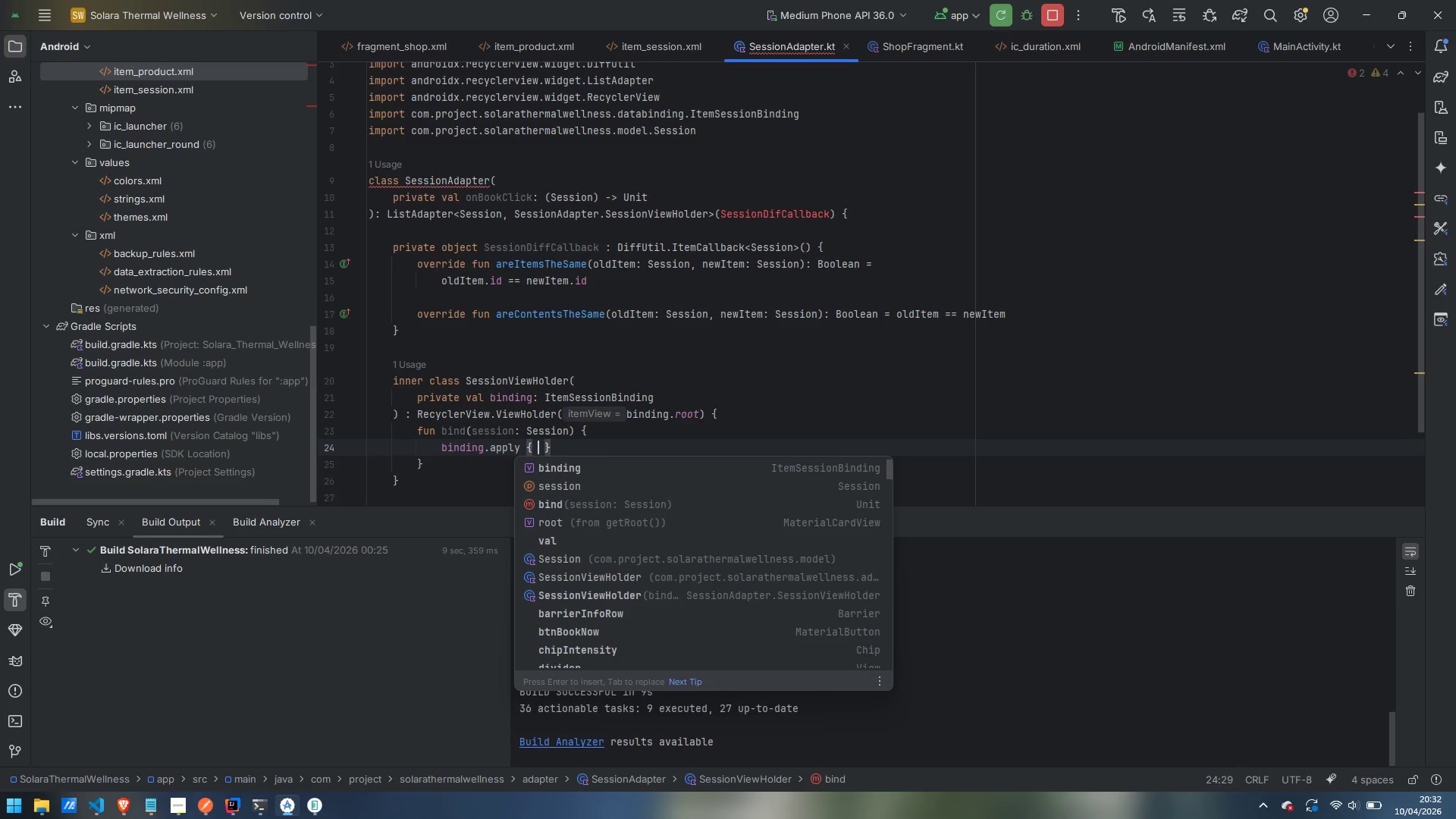 
wait(9.86)
 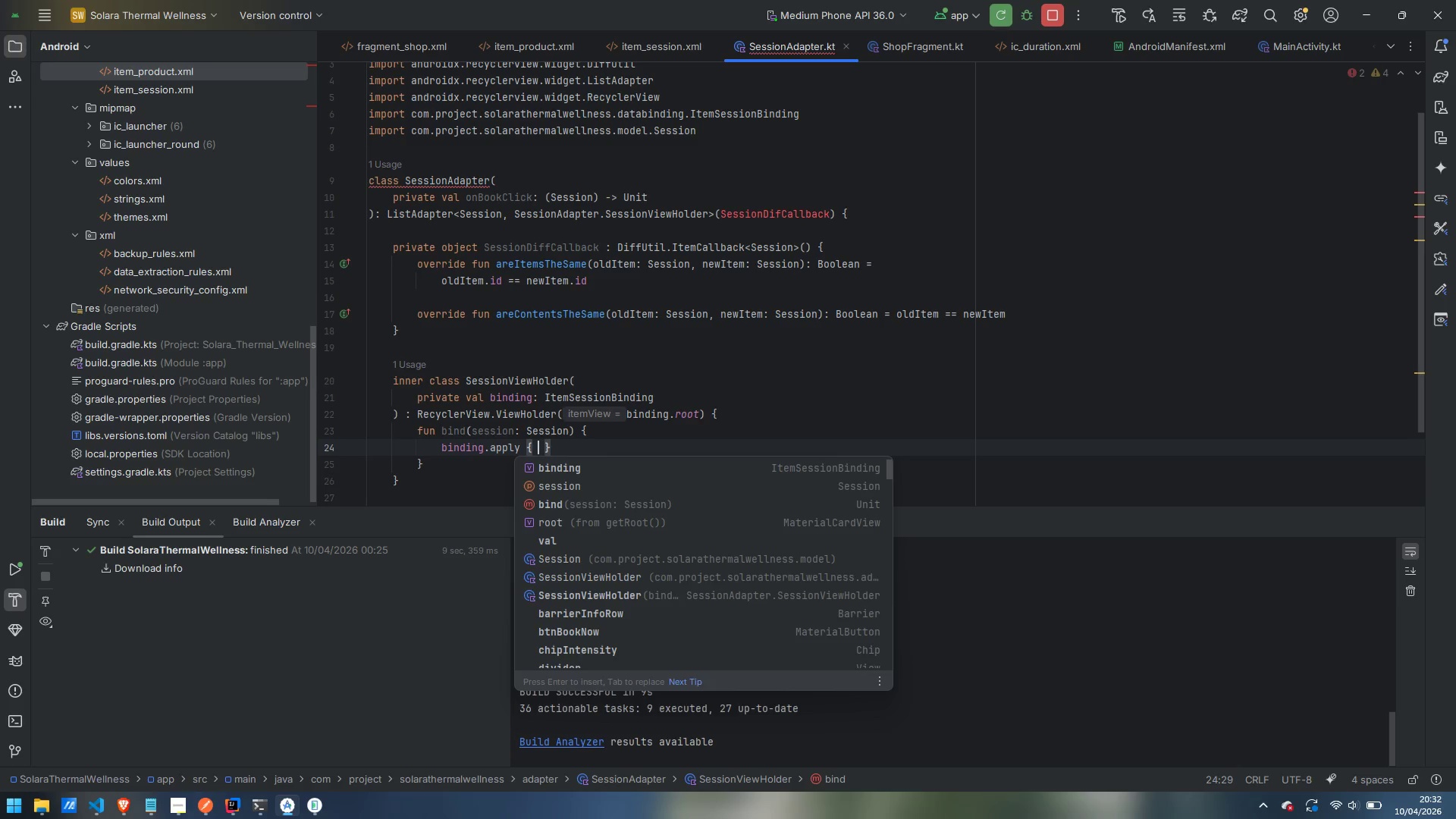 
key(Enter)
 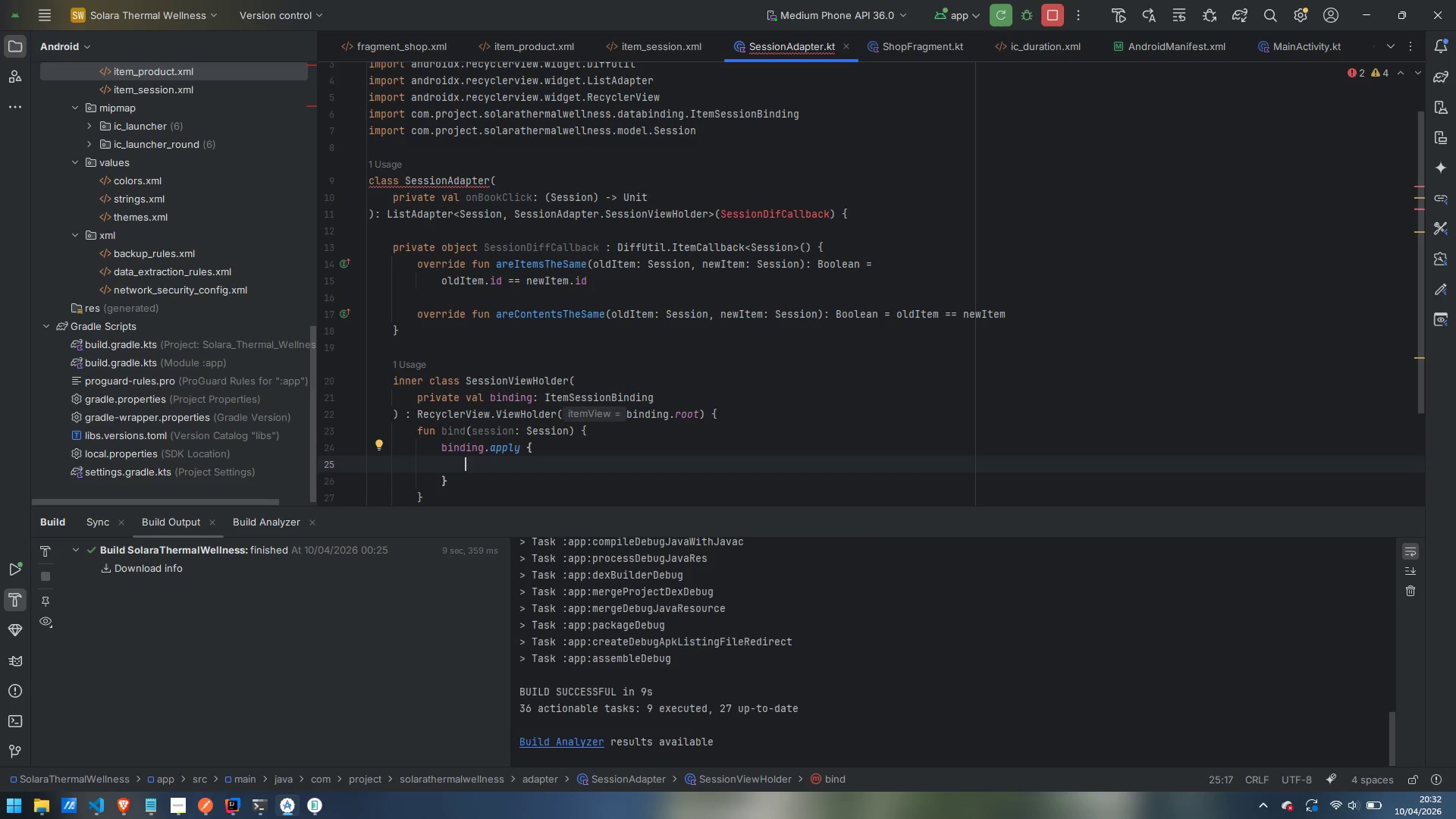 
type(textSessionToit)
key(Backspace)
key(Backspace)
key(Backspace)
type(itle.text = )
 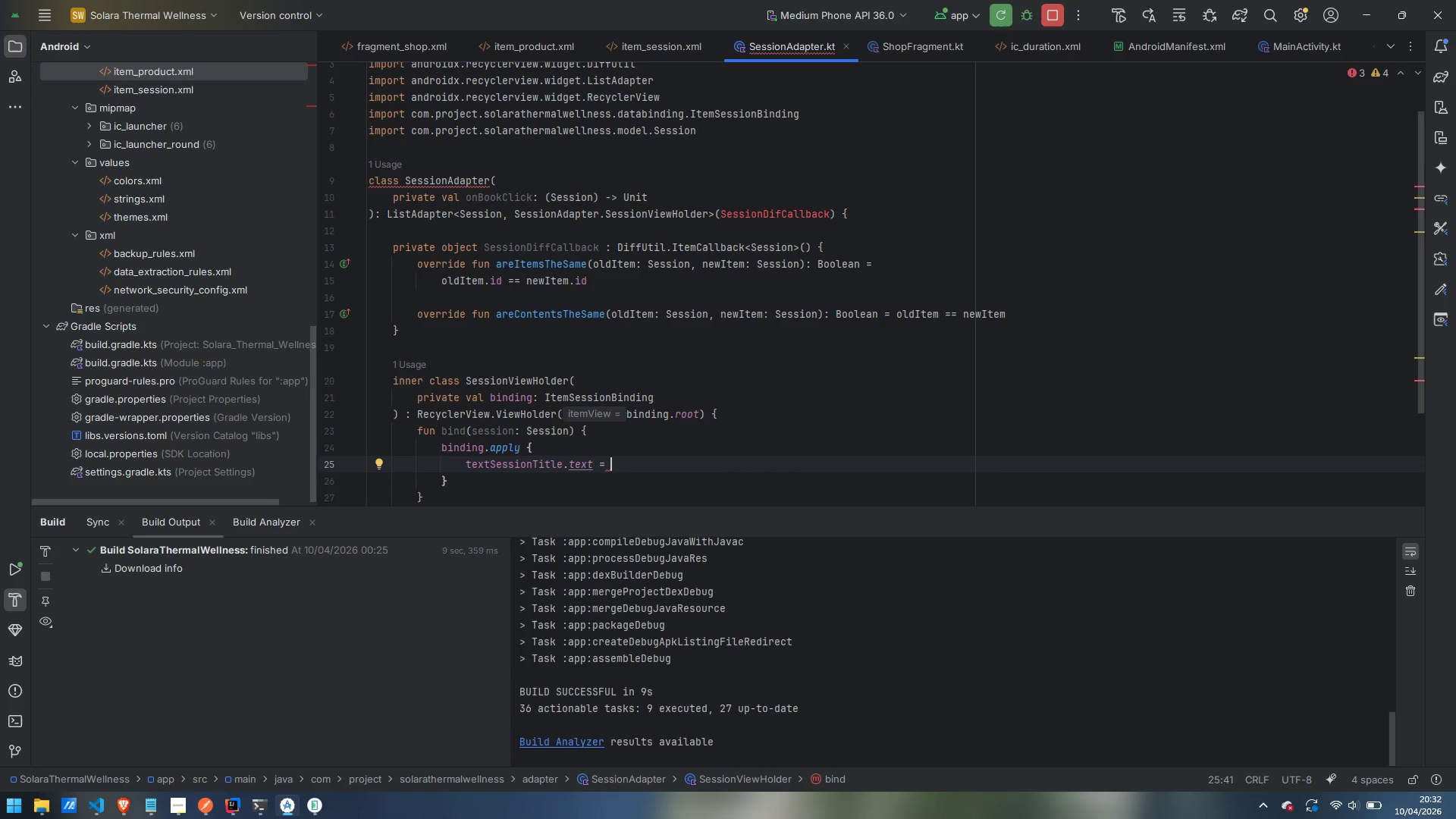 
type(session.te)
key(Backspace)
type(itle)
 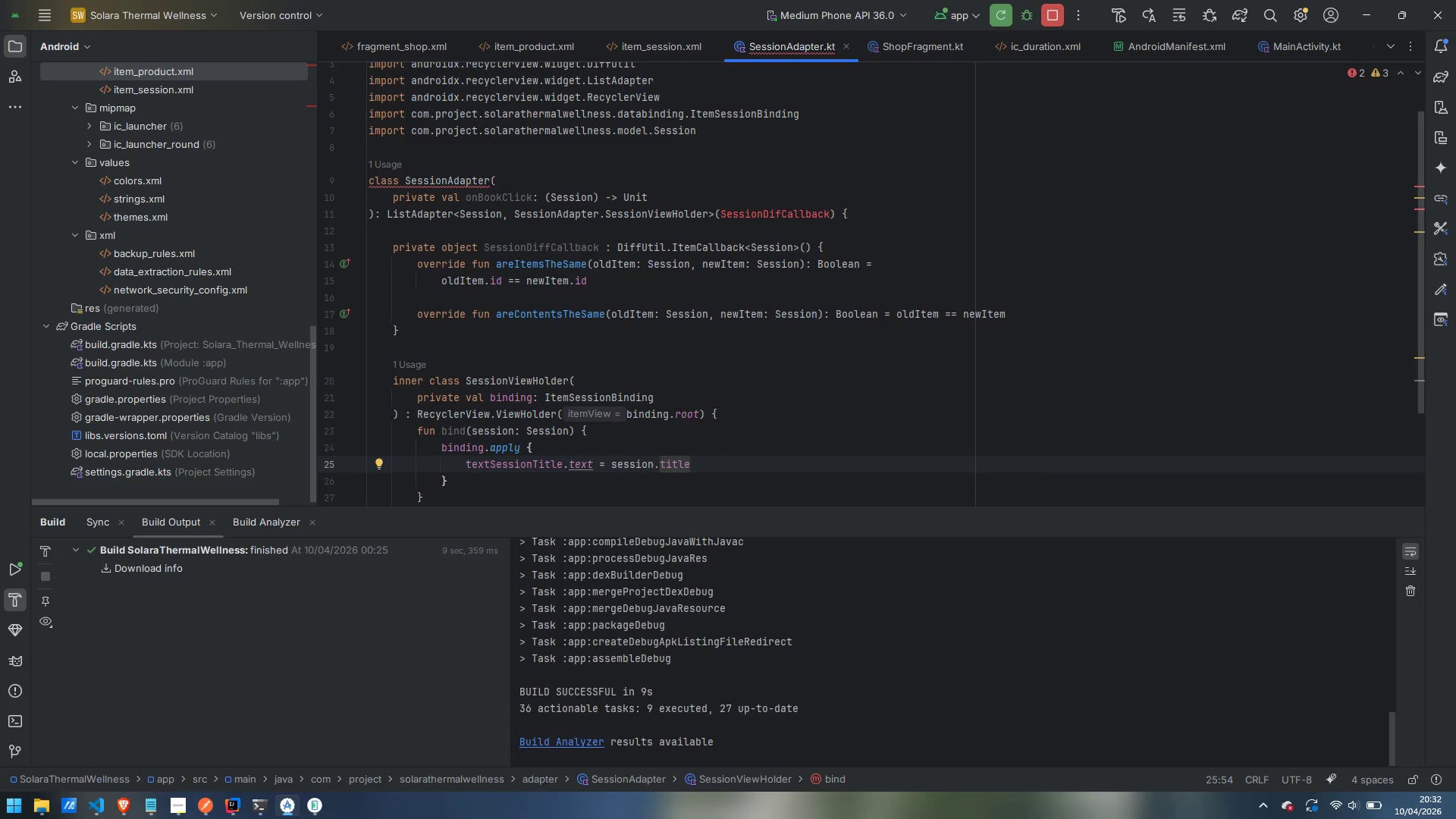 
key(Enter)
 